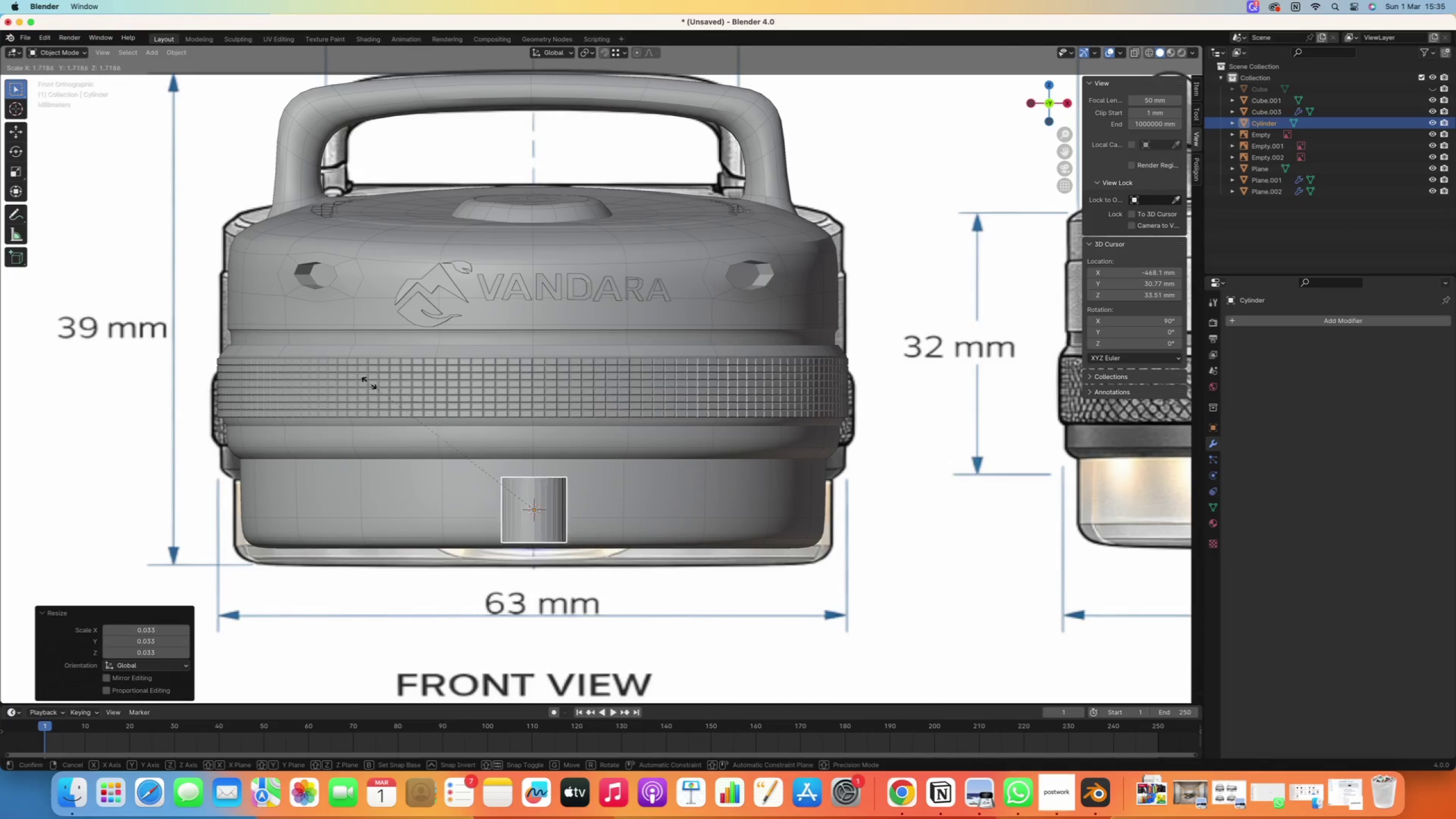 
left_click([312, 377])
 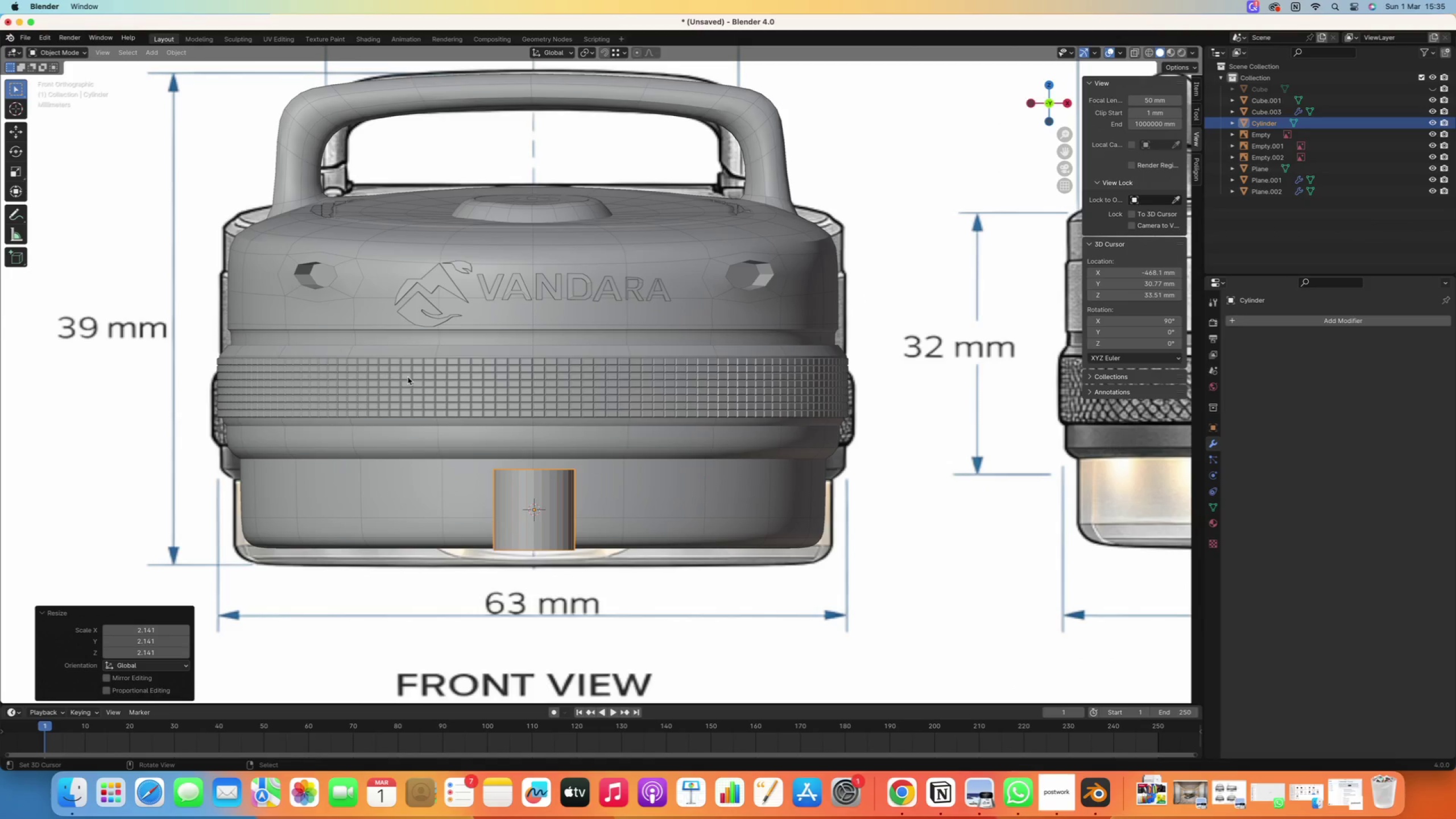 
type(rx90)
 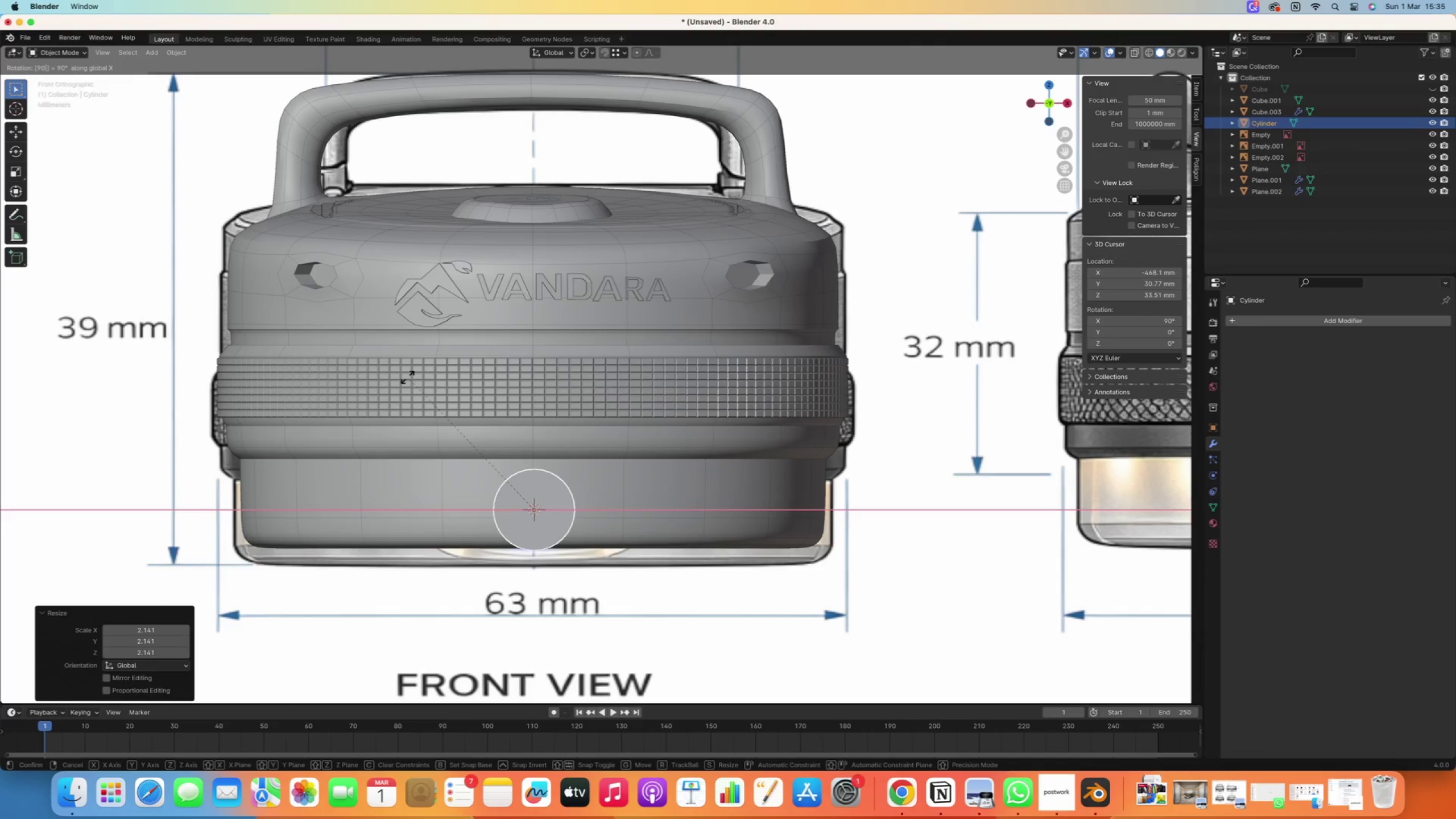 
key(Enter)
 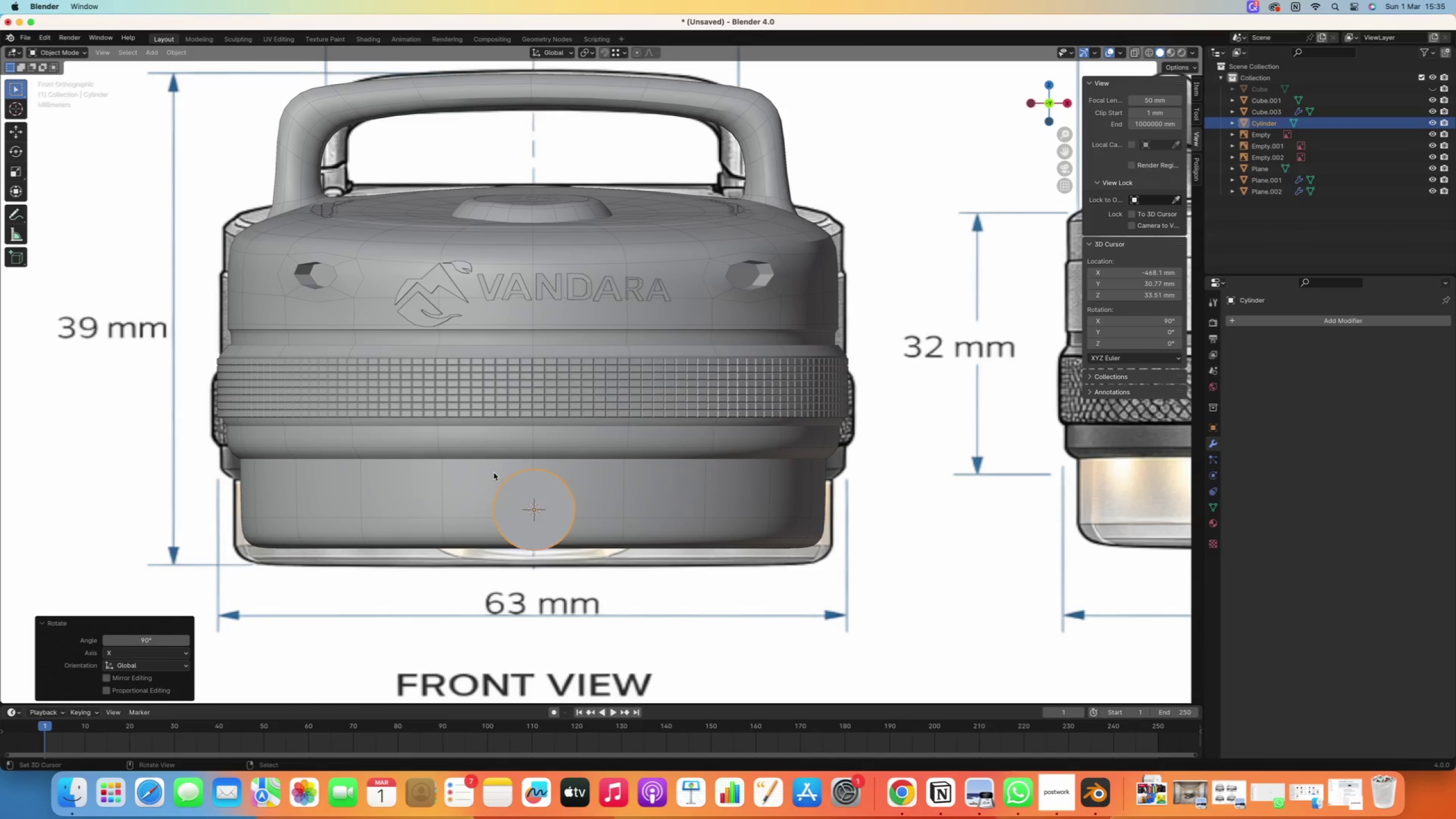 
key(S)
 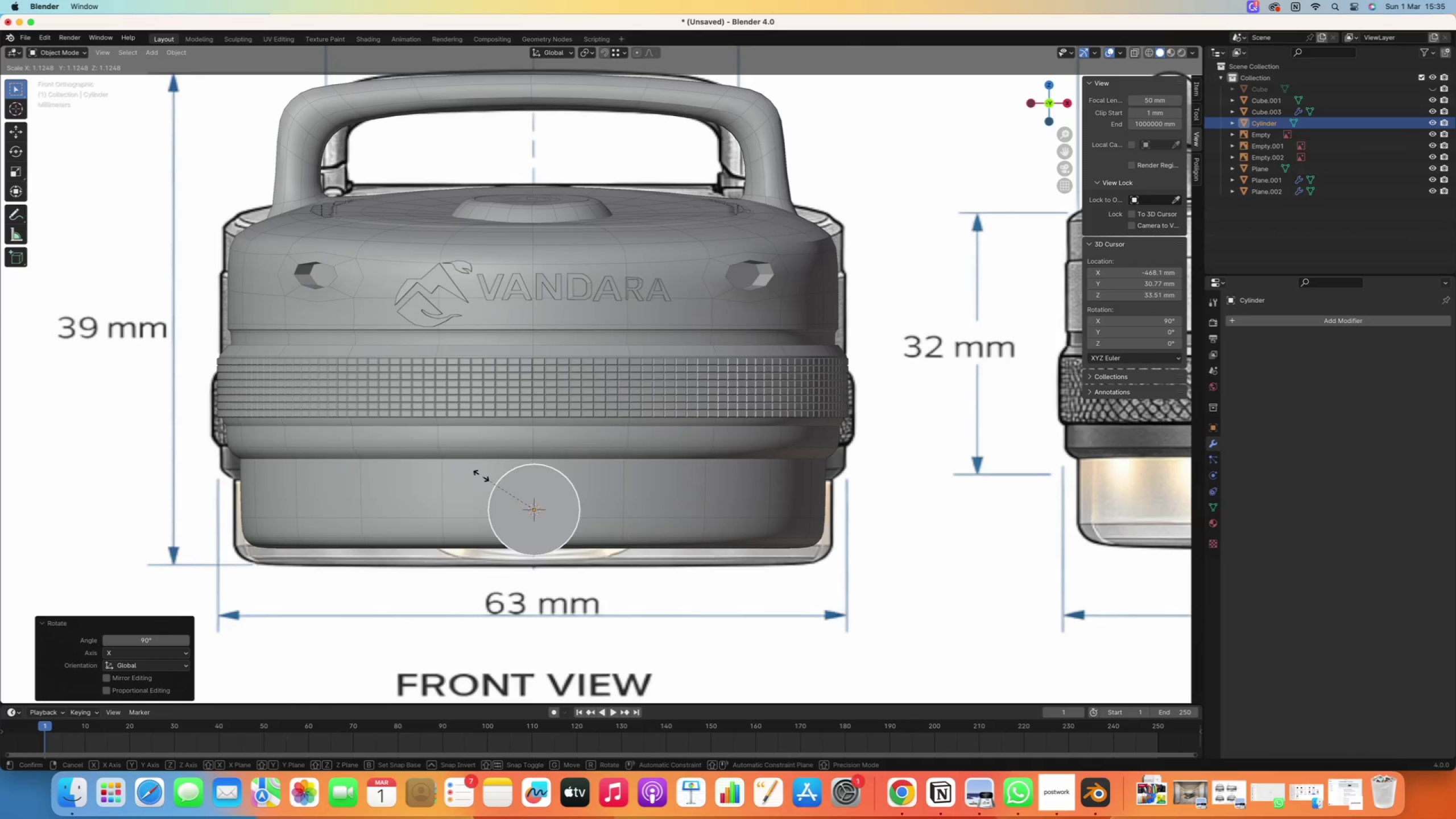 
left_click([481, 475])
 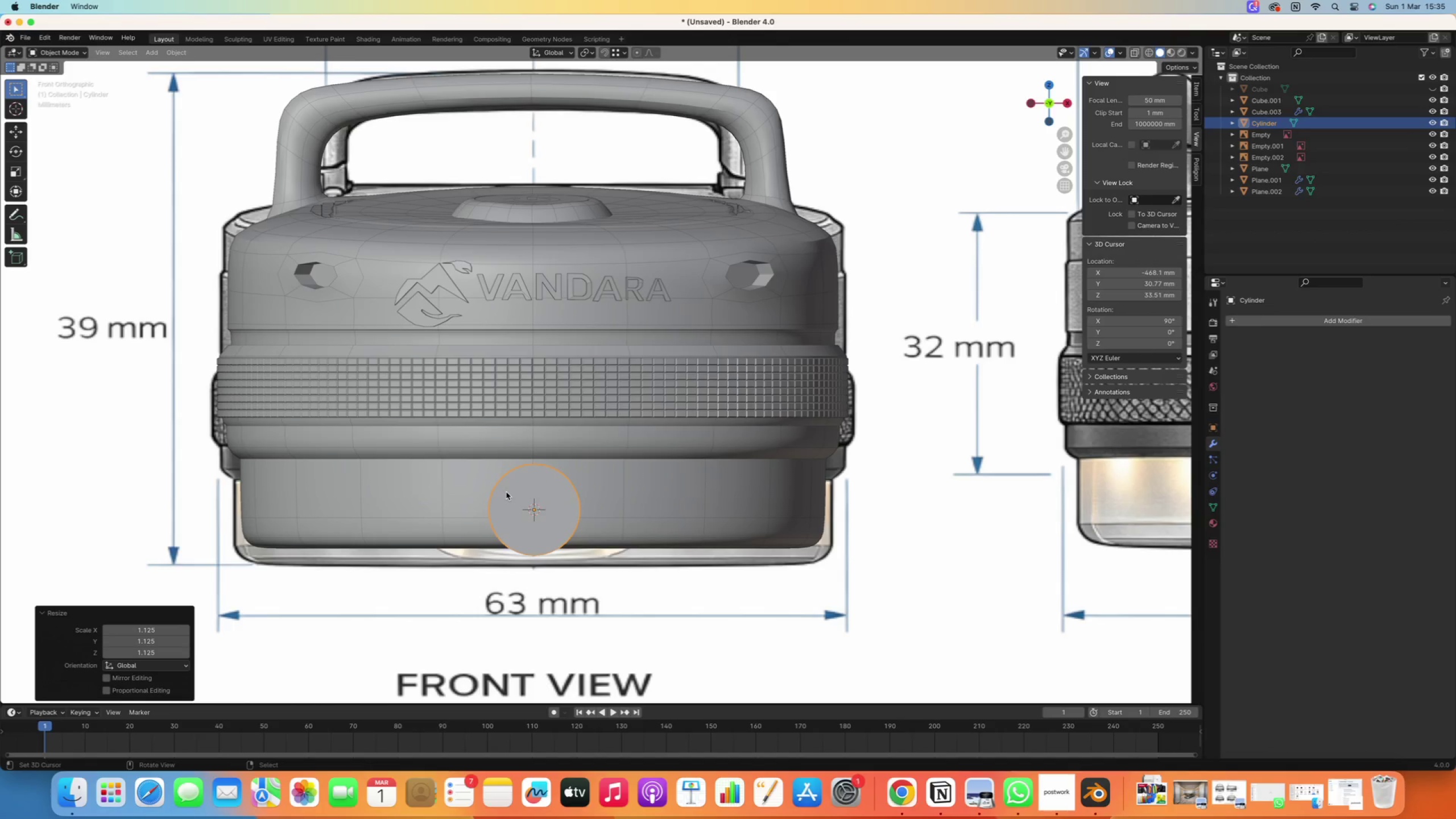 
type(gxz)
 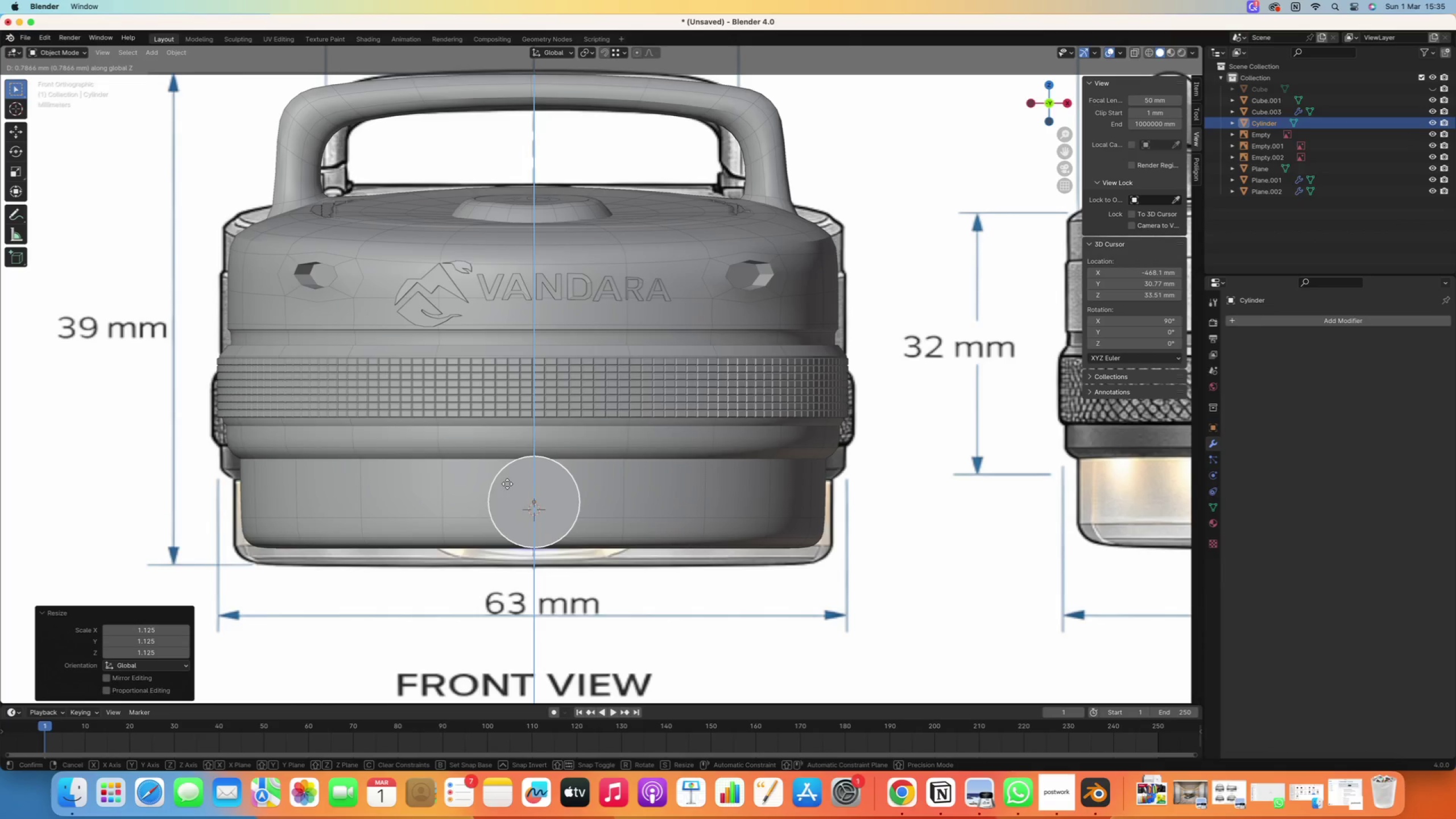 
left_click([508, 485])
 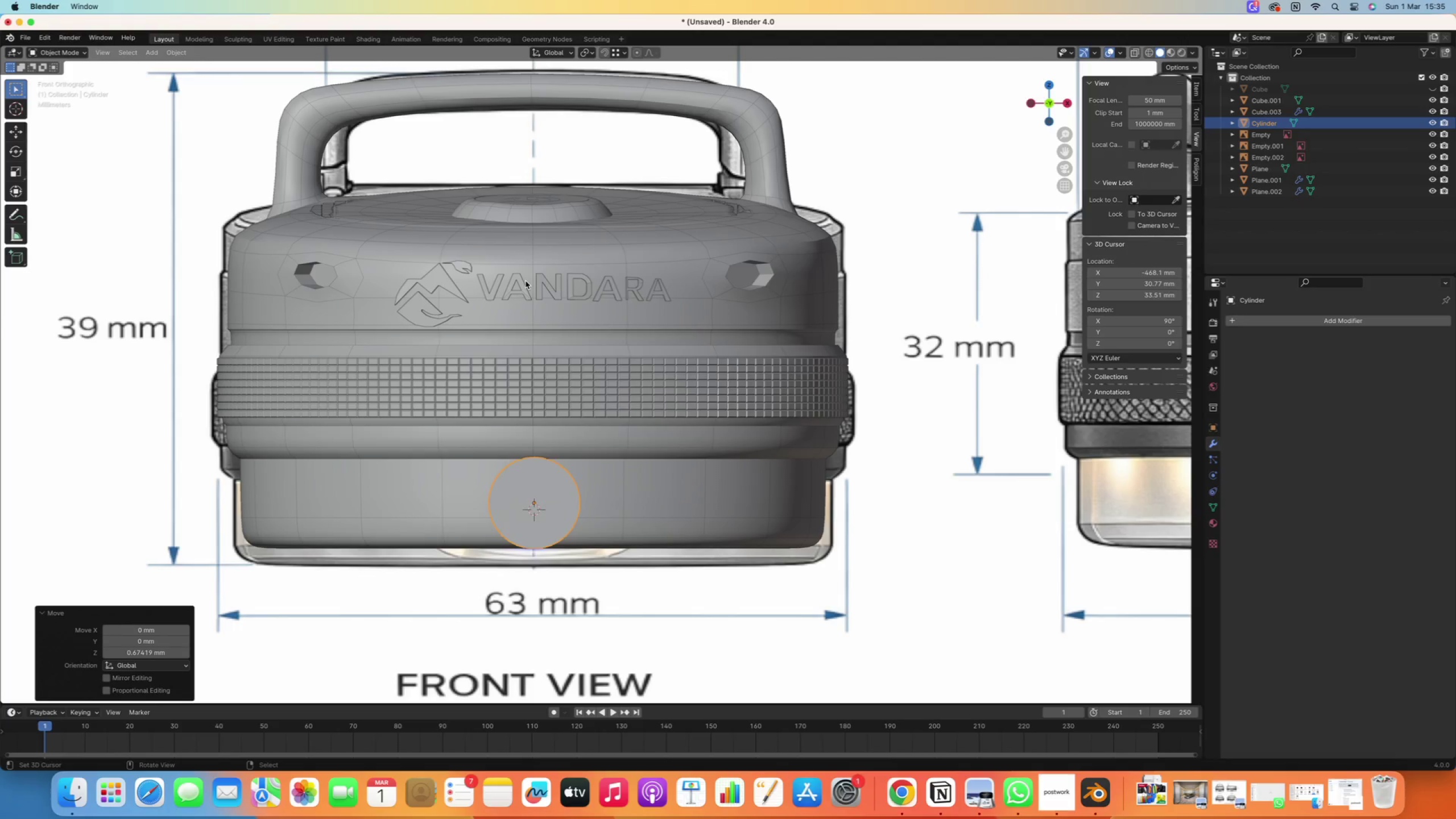 
type(sz)
 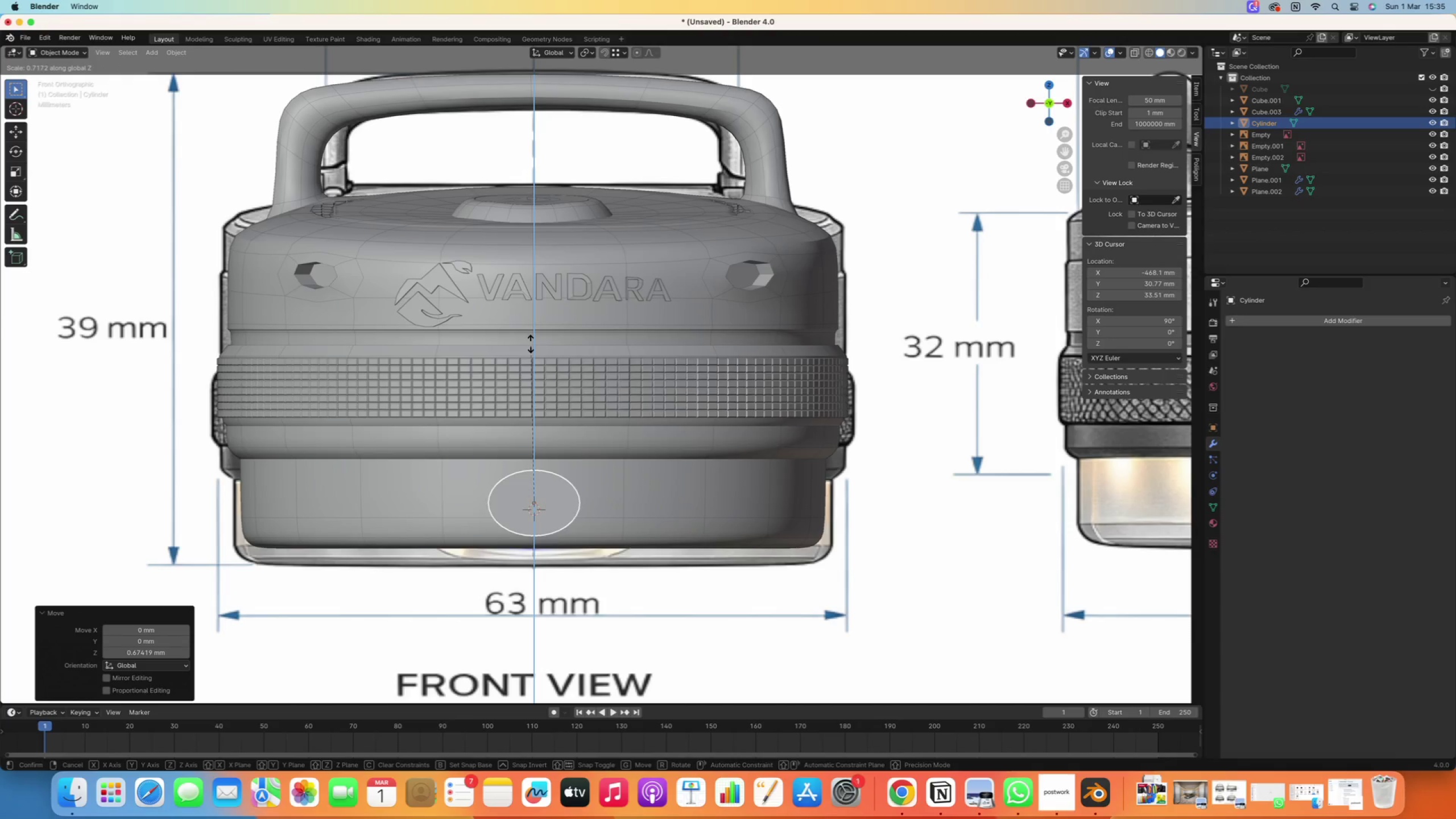 
left_click([531, 374])
 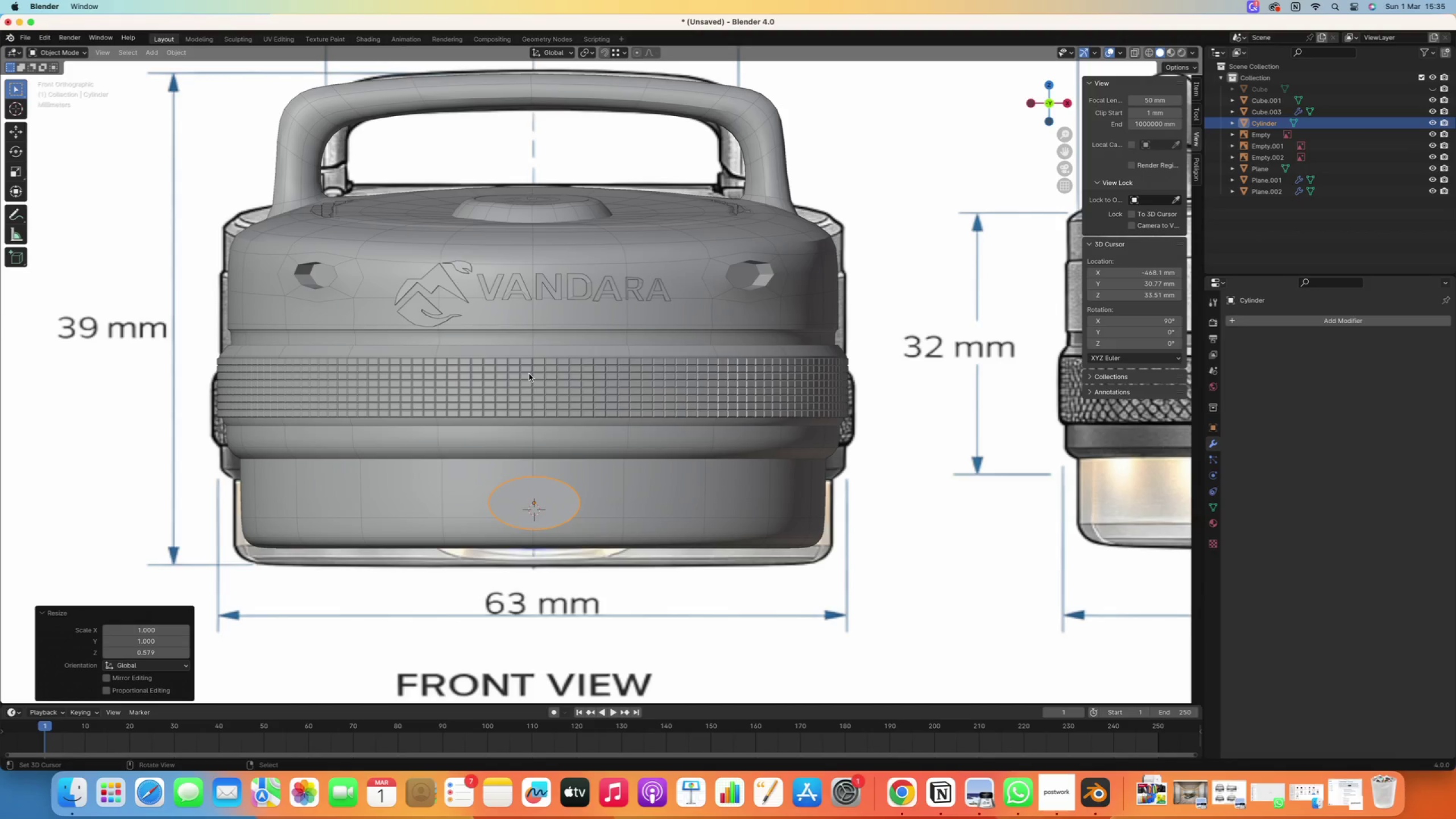 
type(sz)
 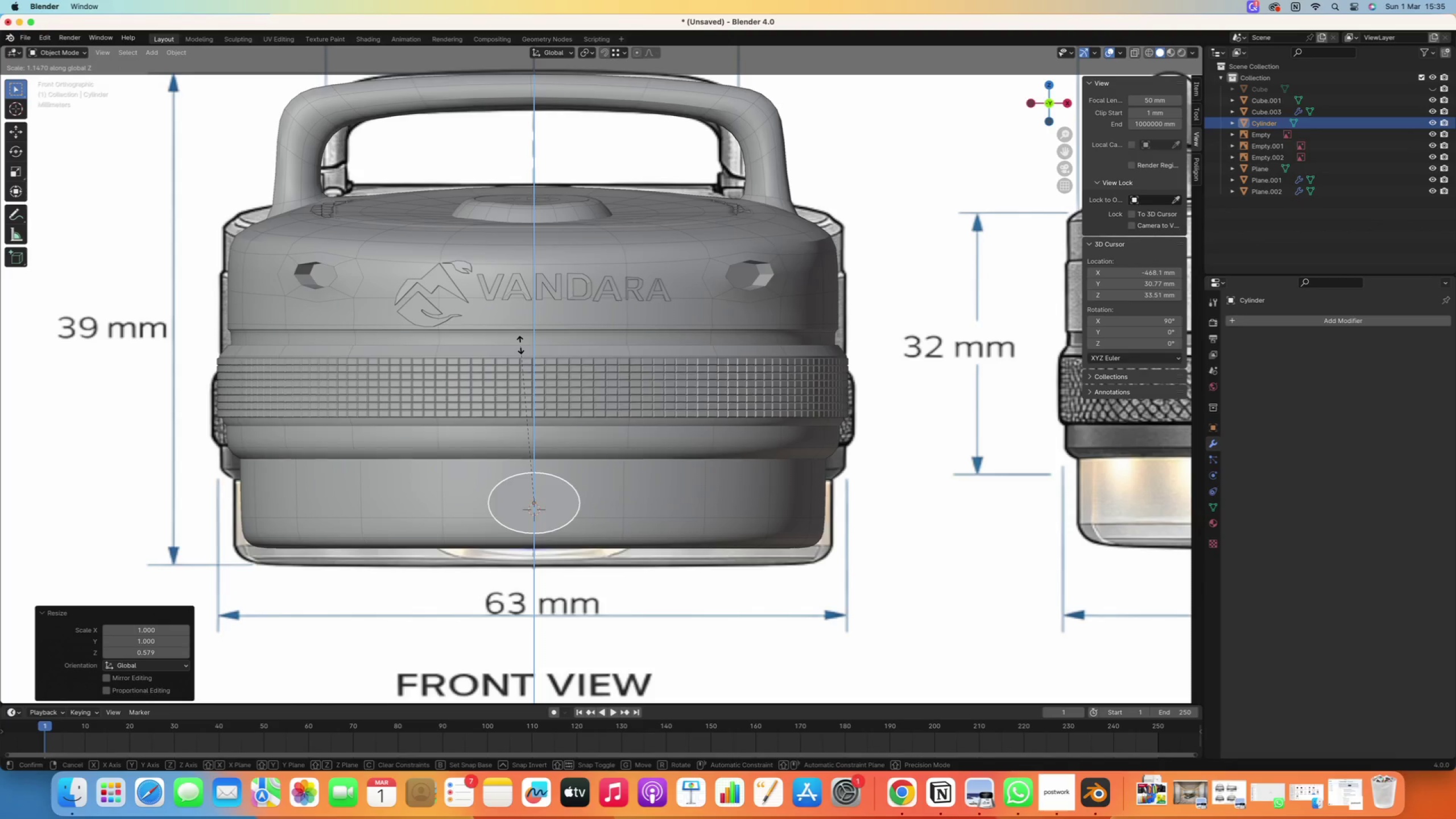 
left_click([522, 351])
 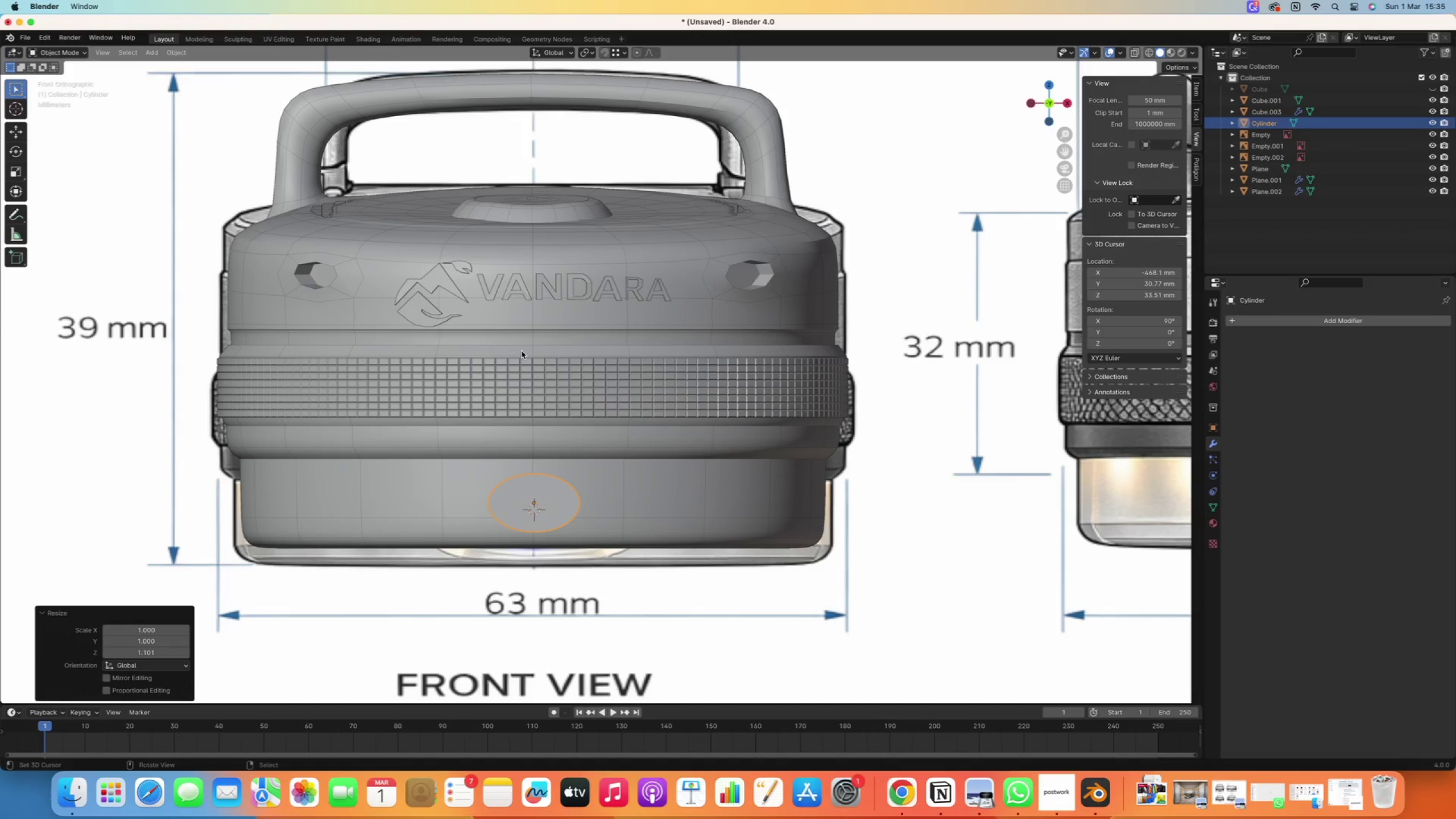 
right_click([389, 503])
 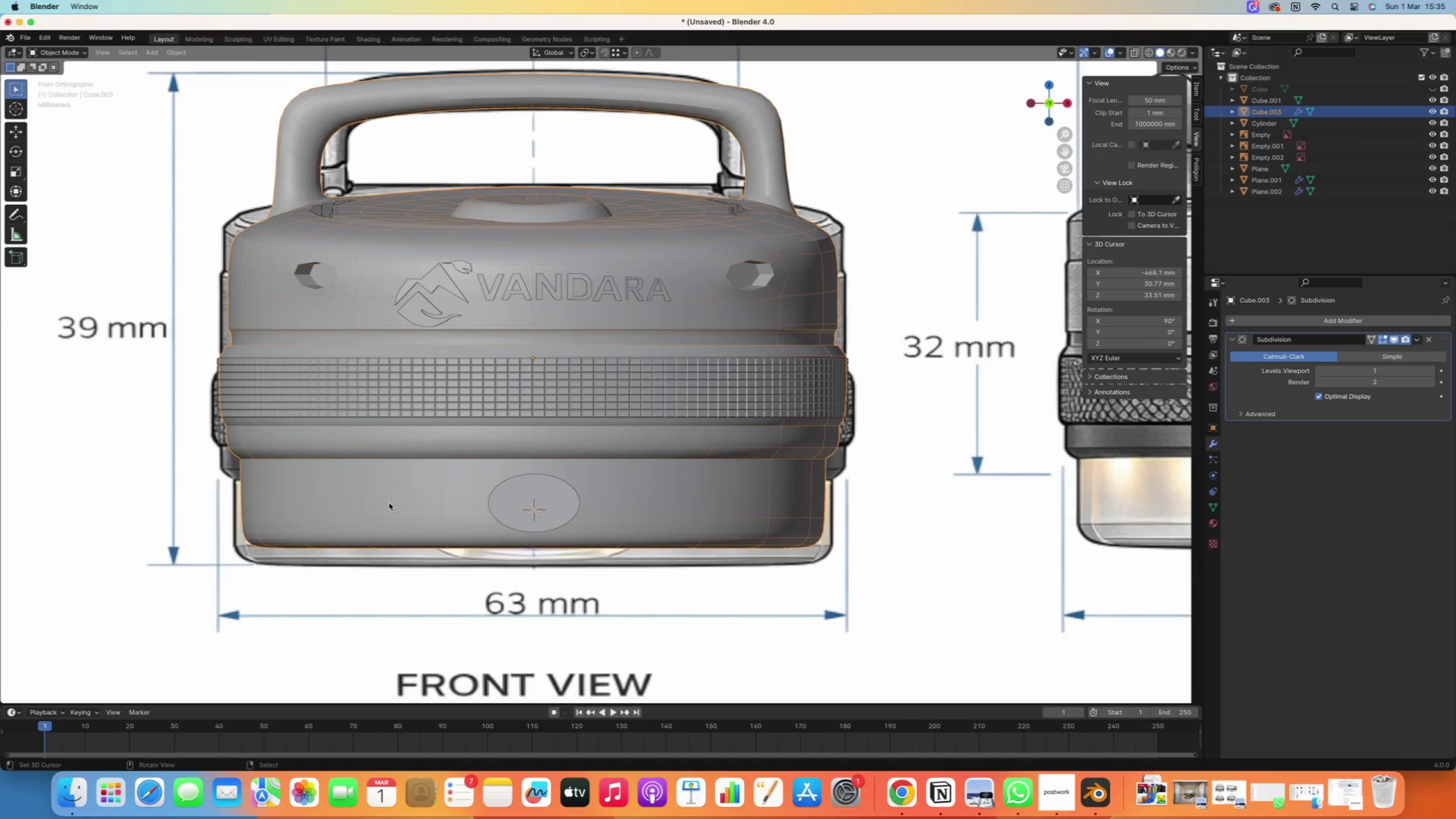 
key(Tab)
 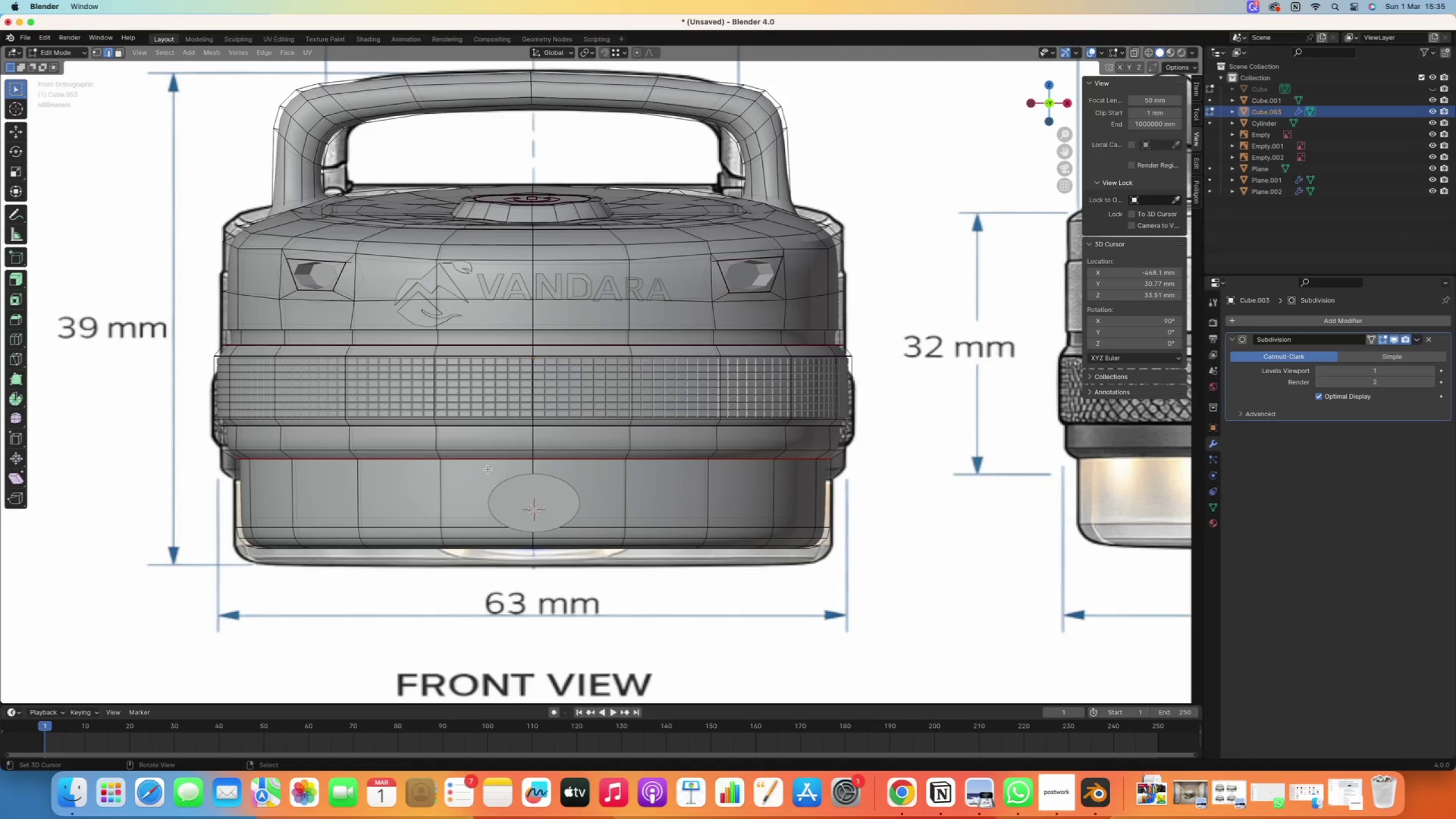 
right_click([462, 478])
 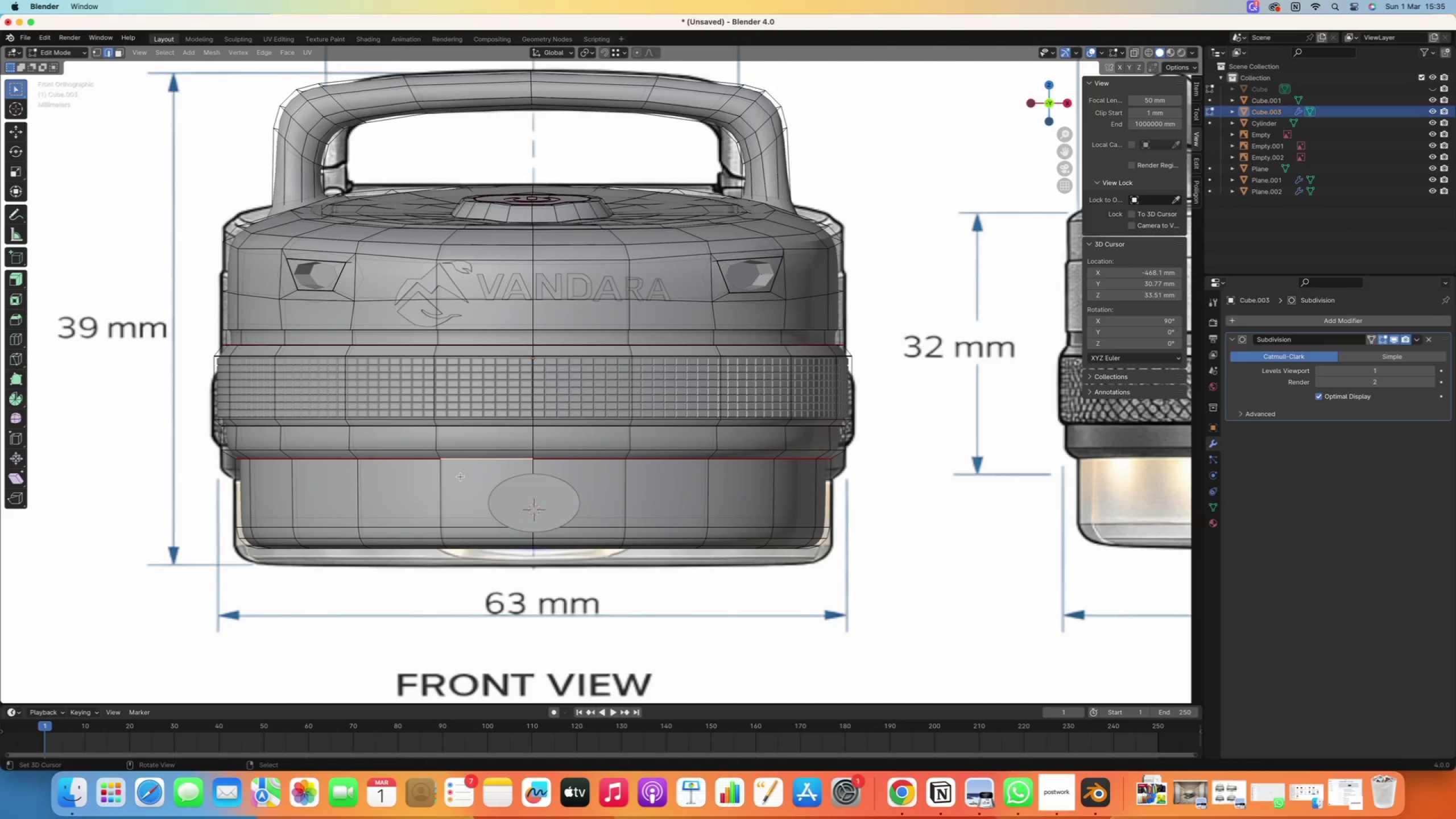 
key(3)
 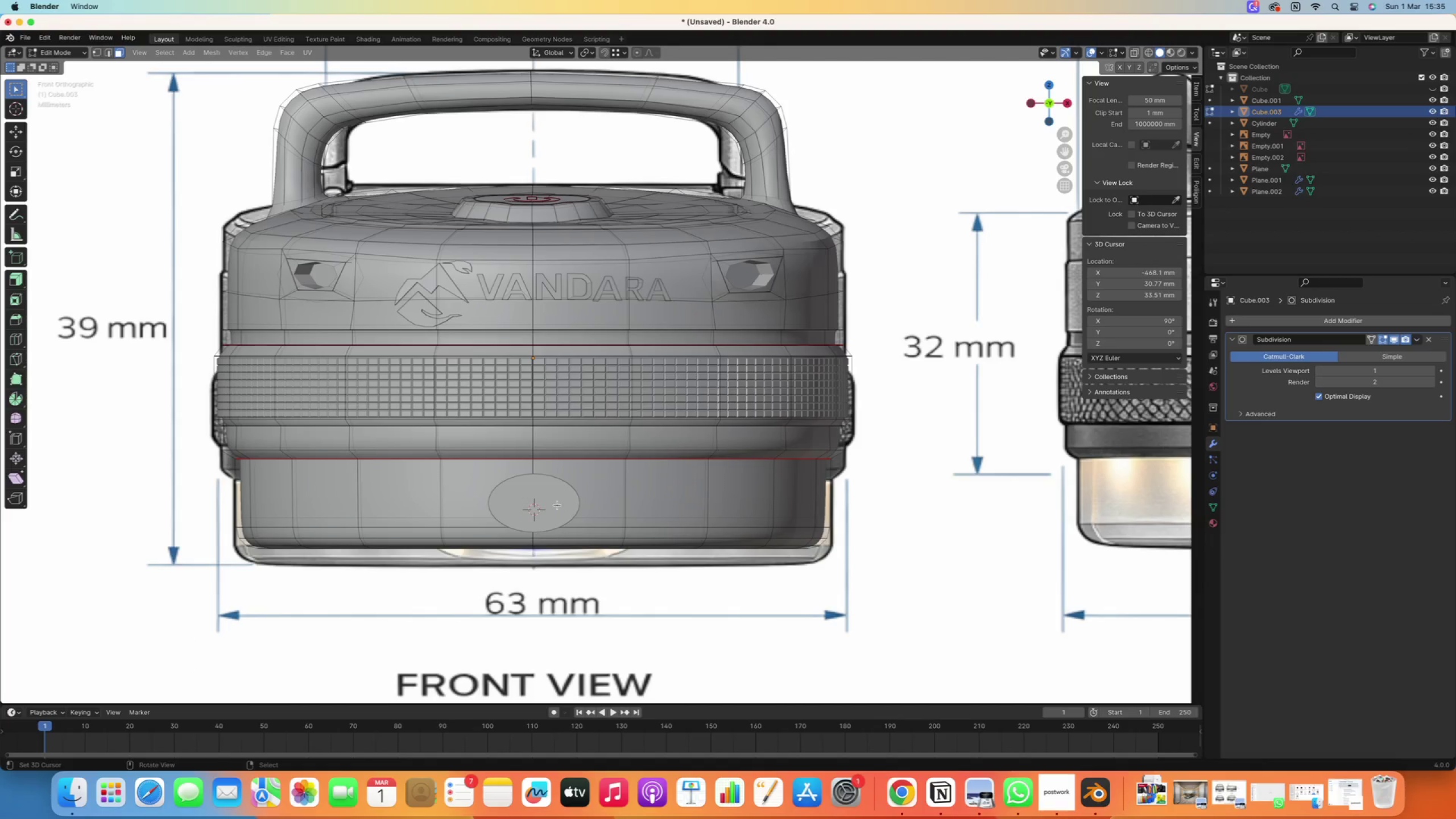 
right_click([499, 498])
 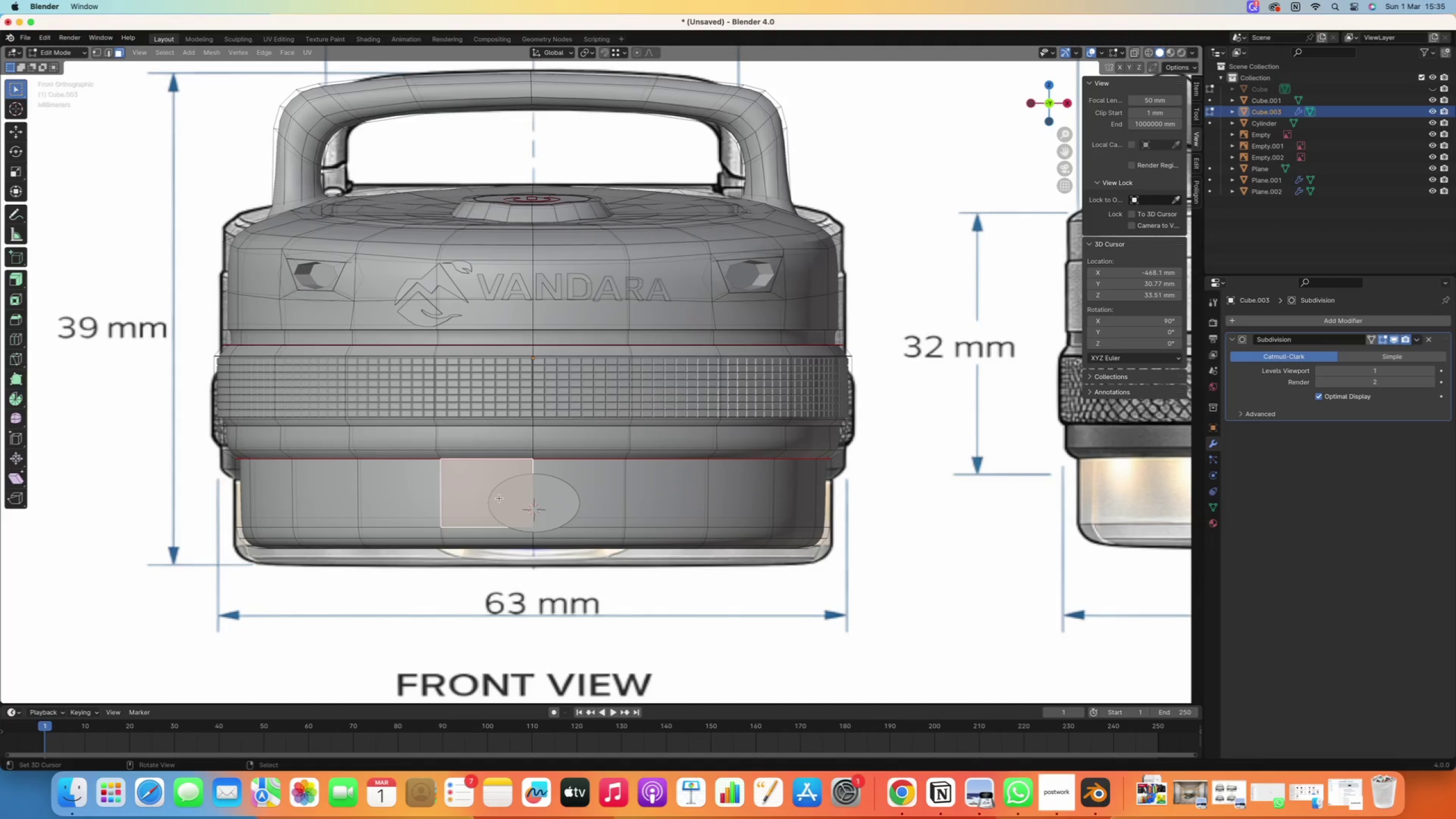 
key(Tab)
 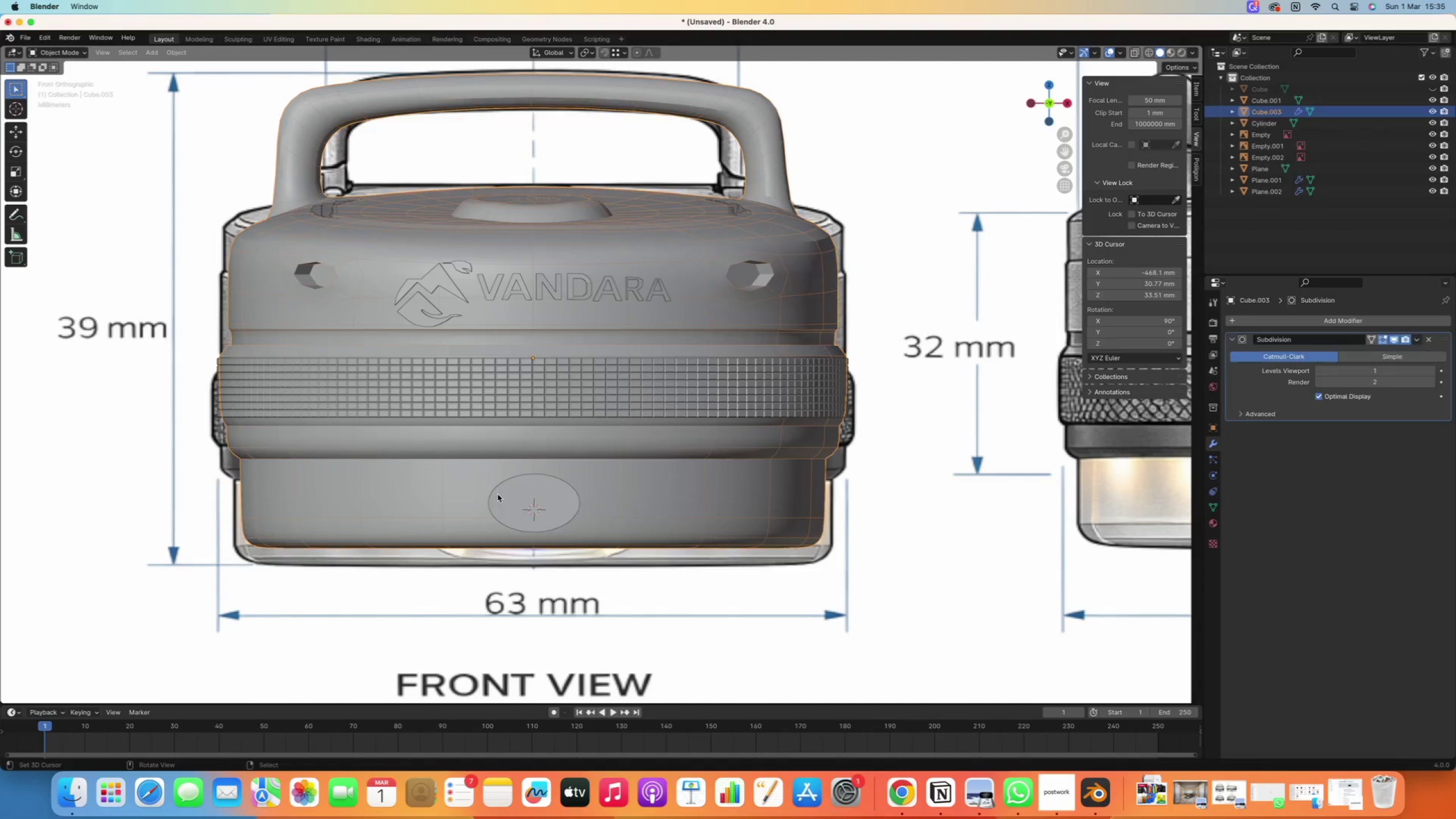 
right_click([498, 494])
 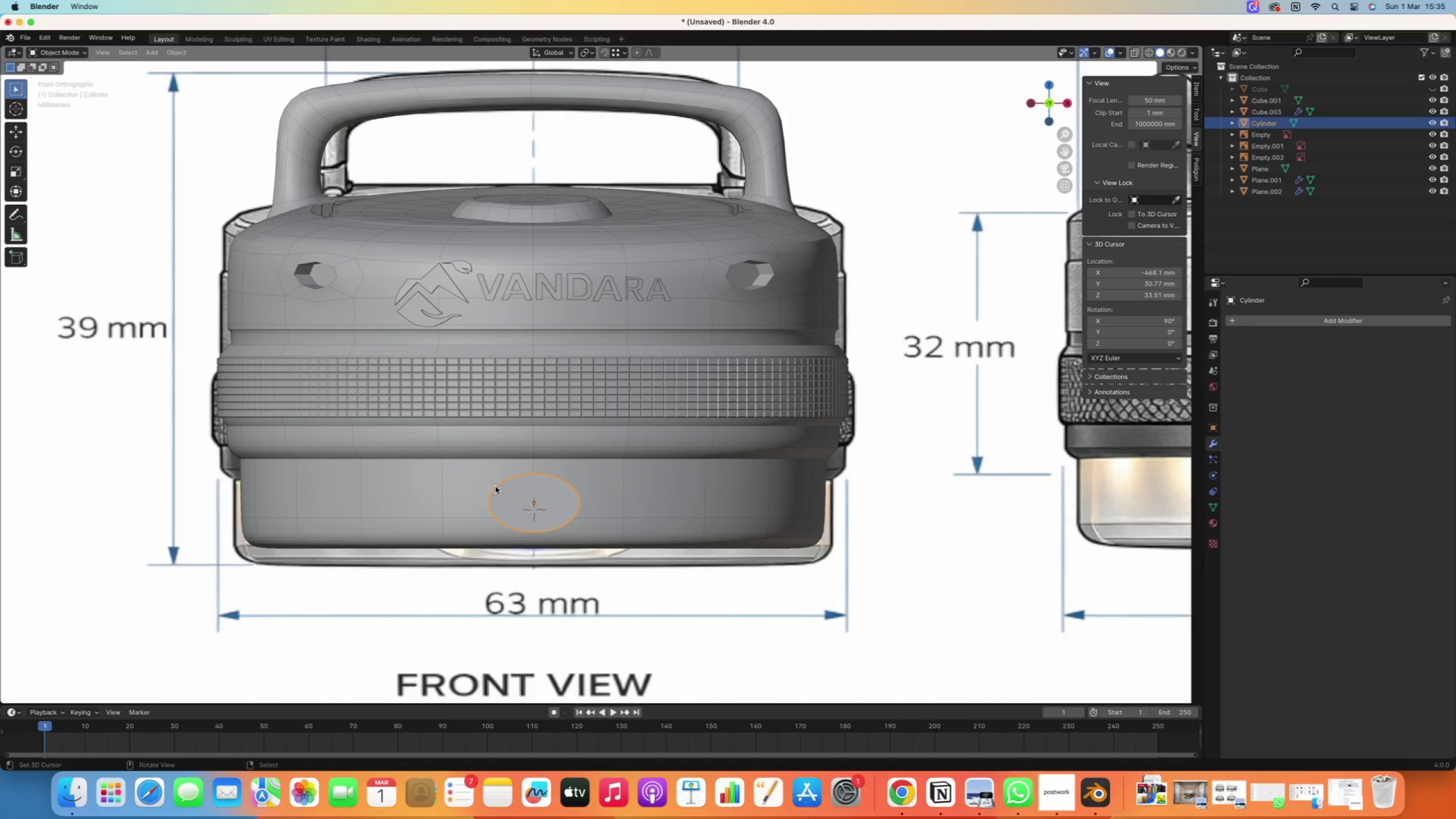 
type(gz)
 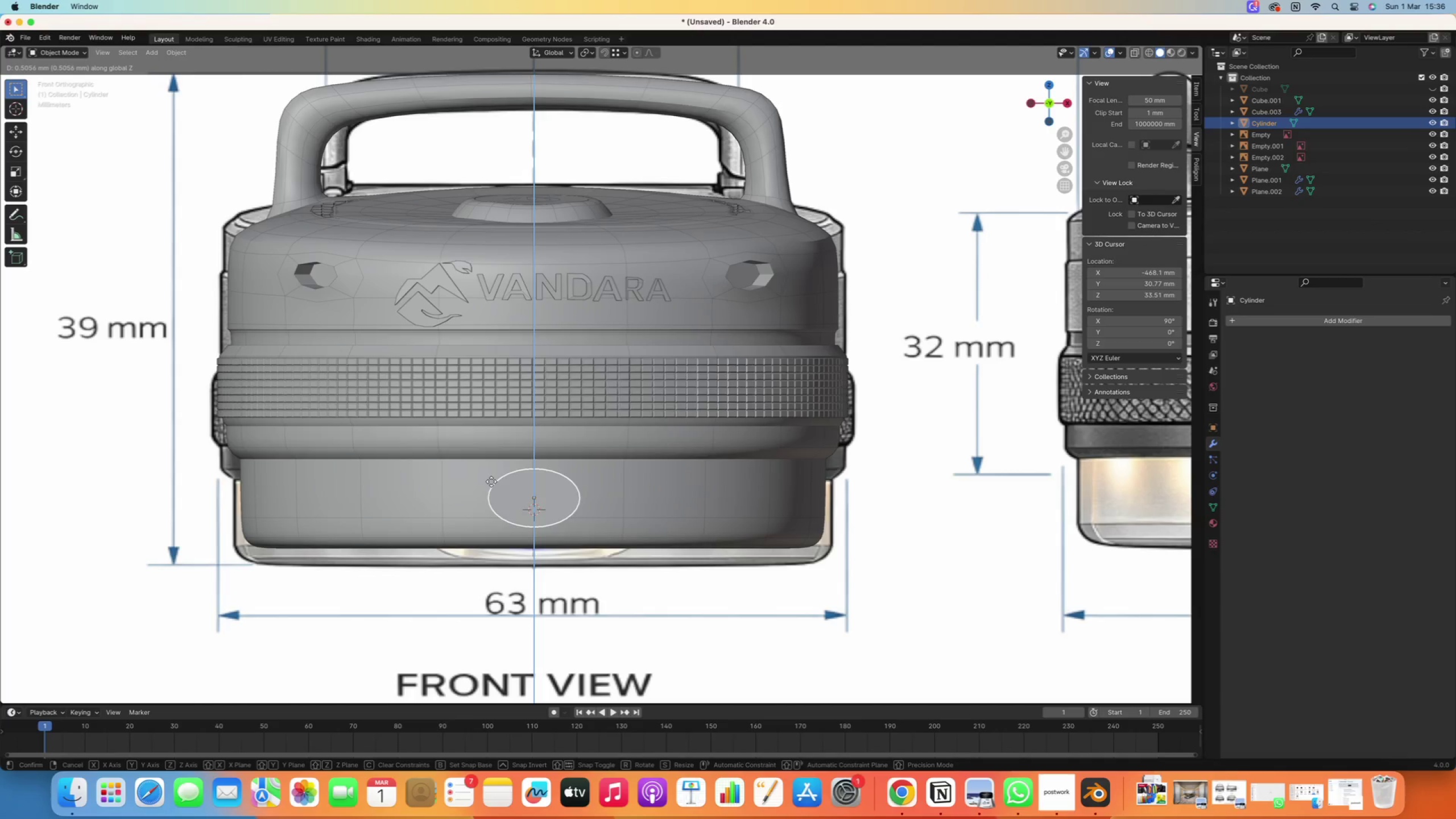 
left_click([491, 482])
 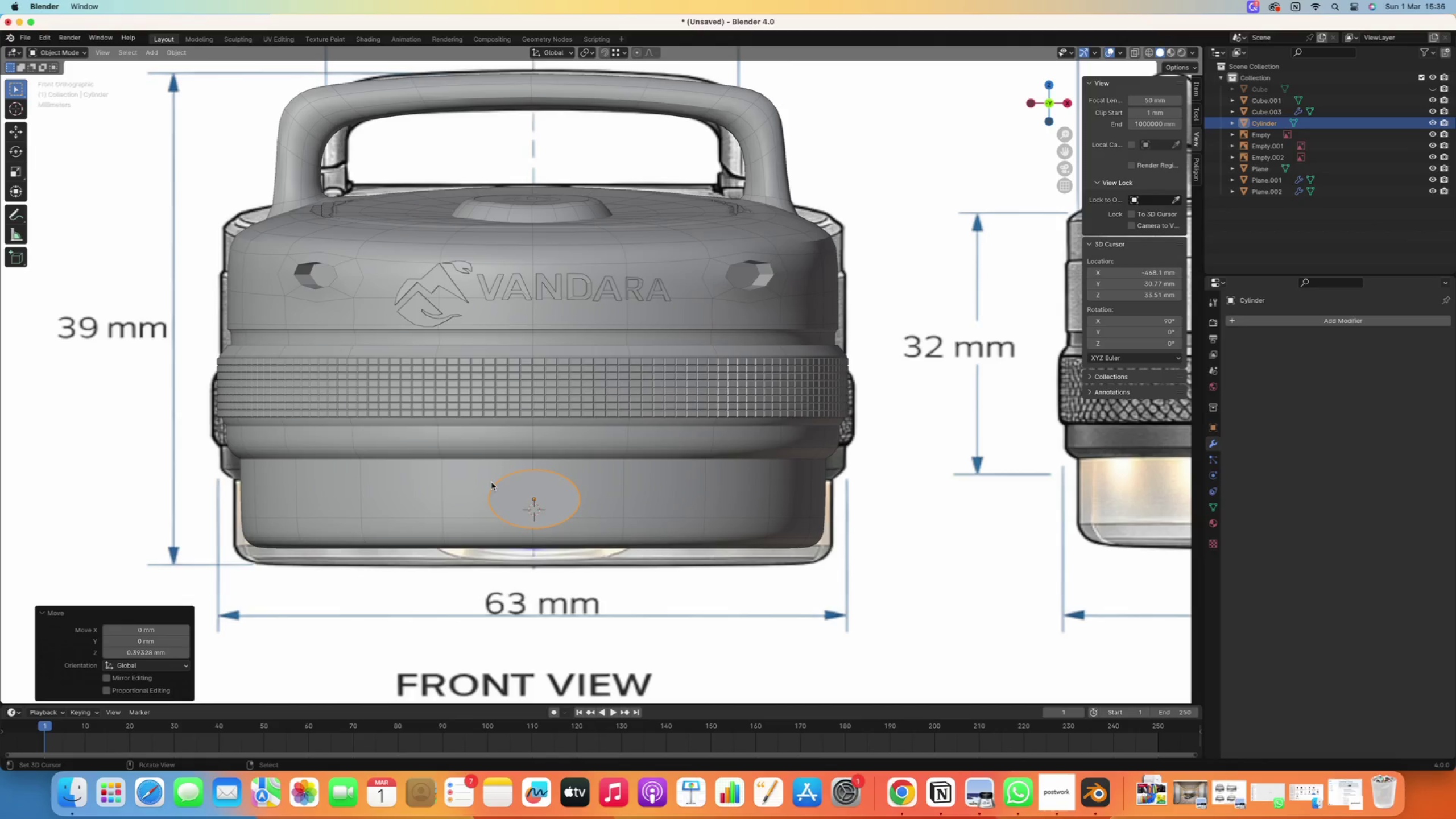 
type(sz)
 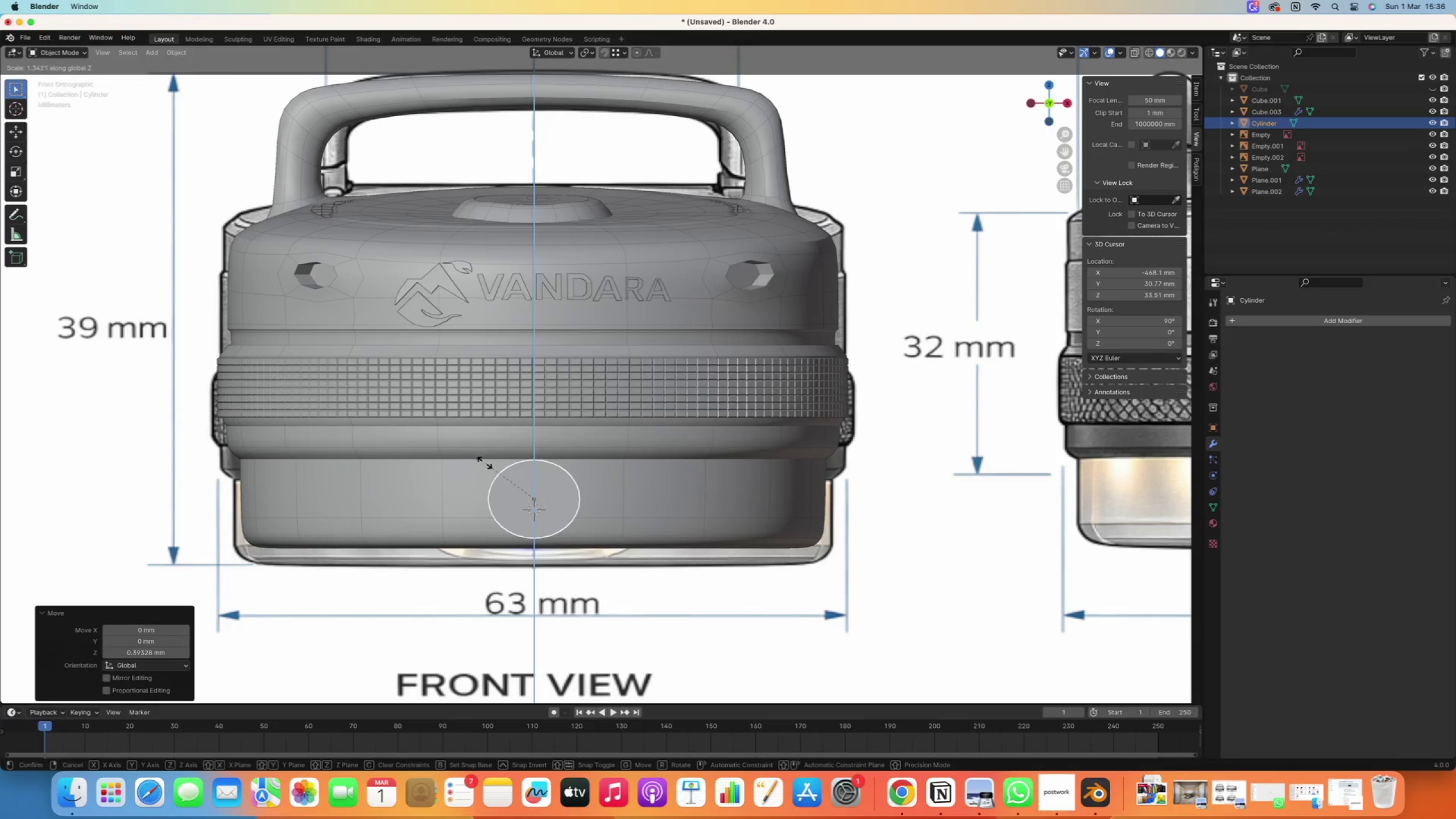 
wait(5.96)
 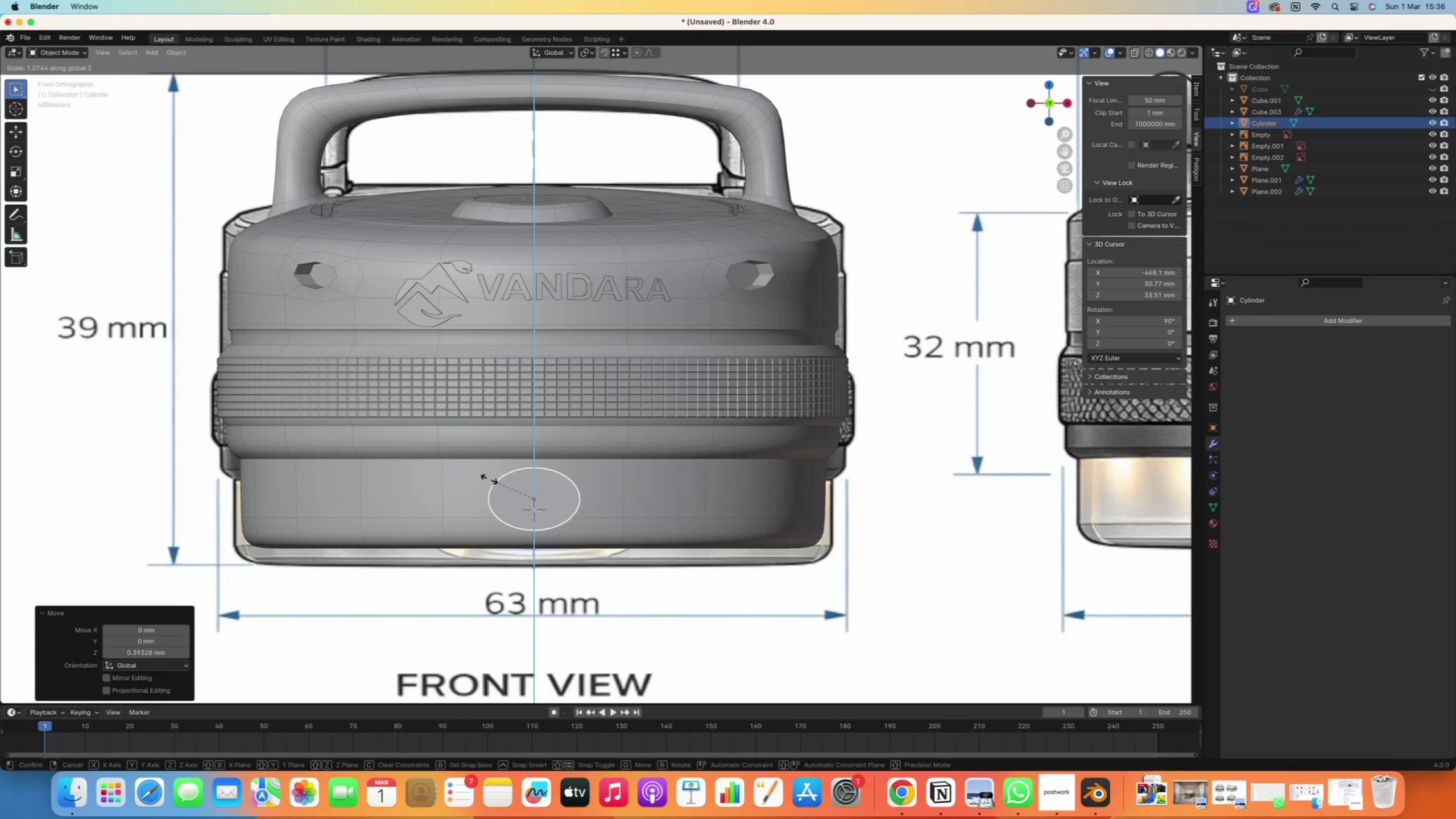 
left_click([485, 478])
 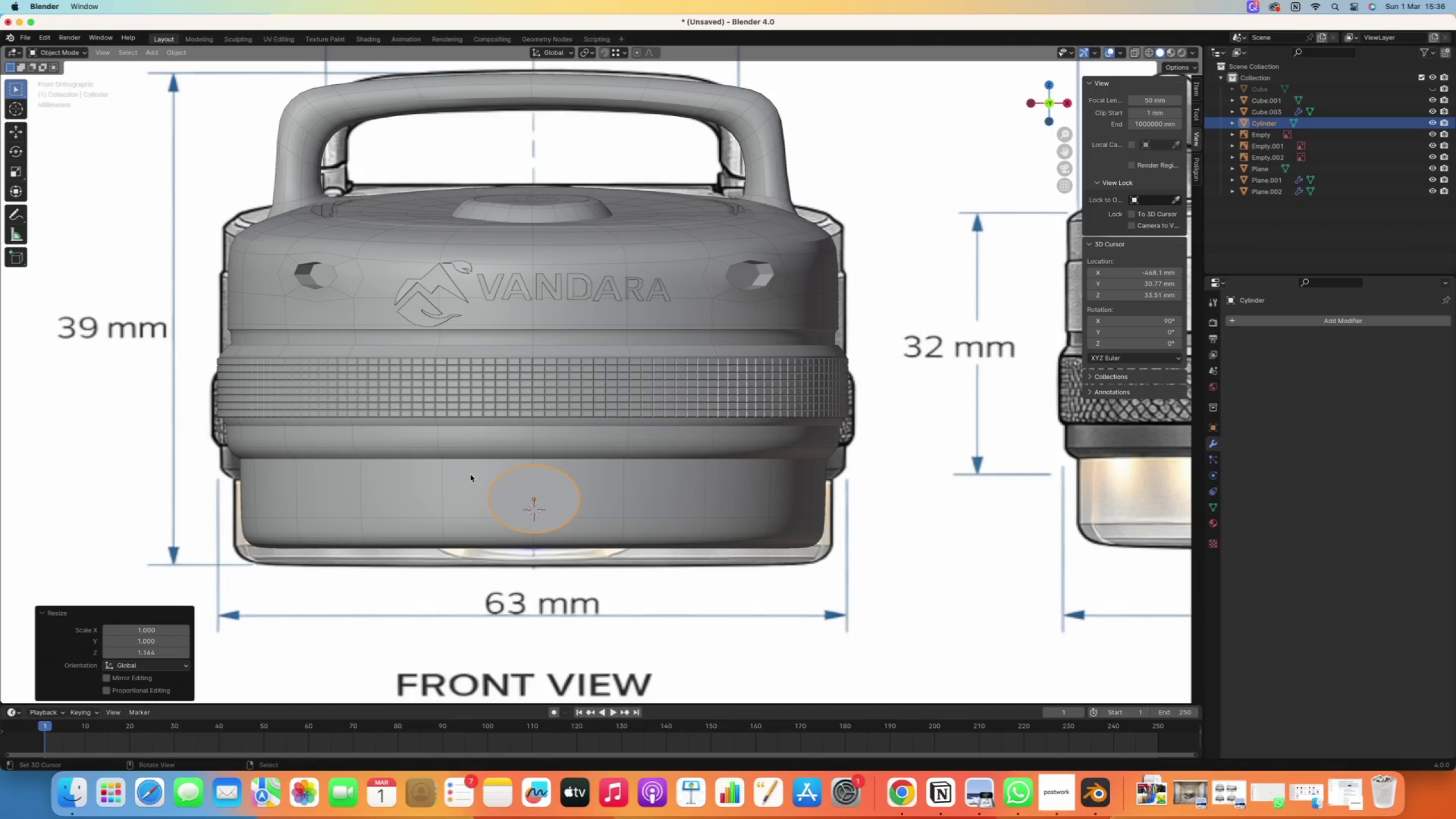 
key(S)
 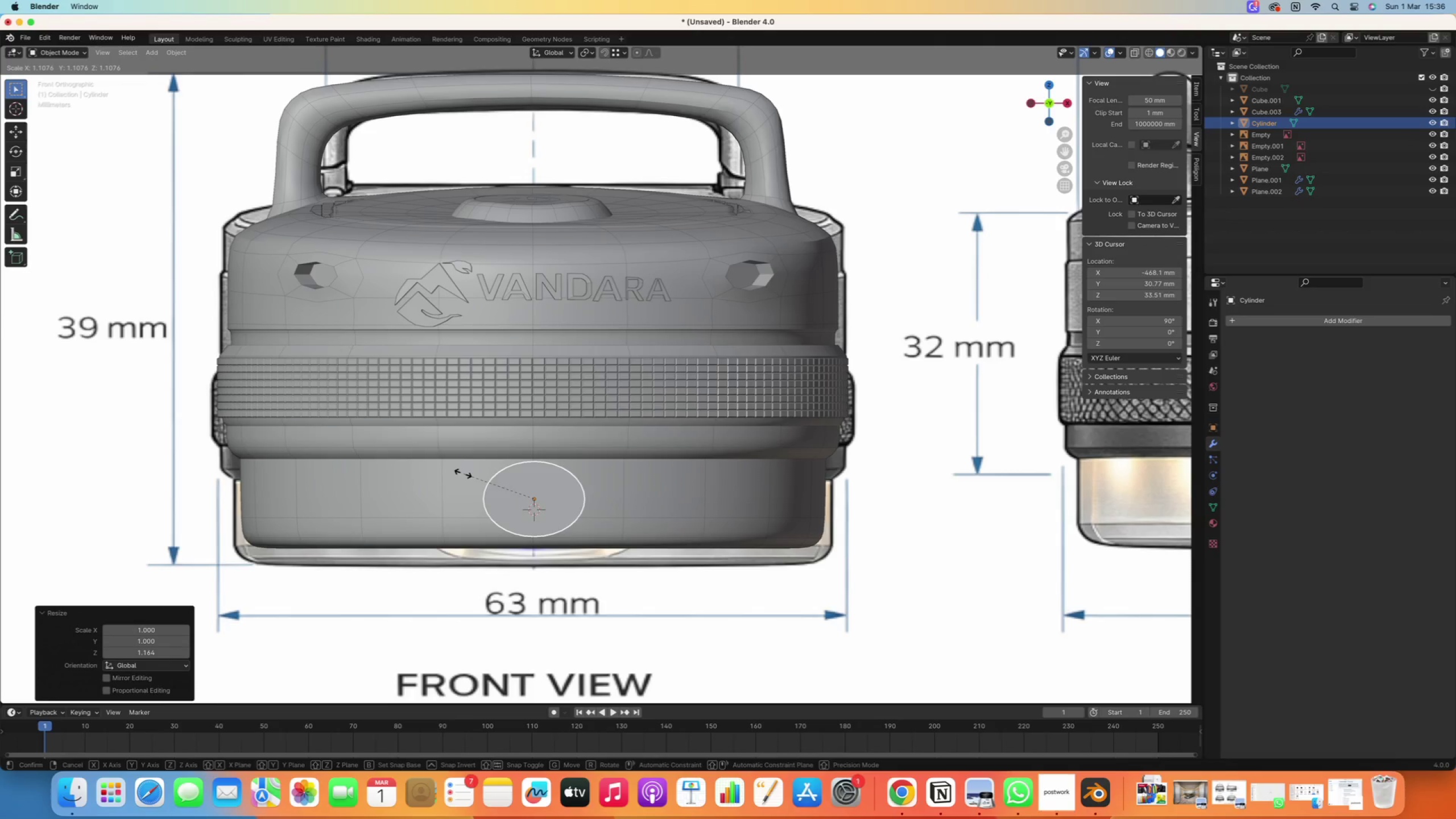 
left_click([463, 473])
 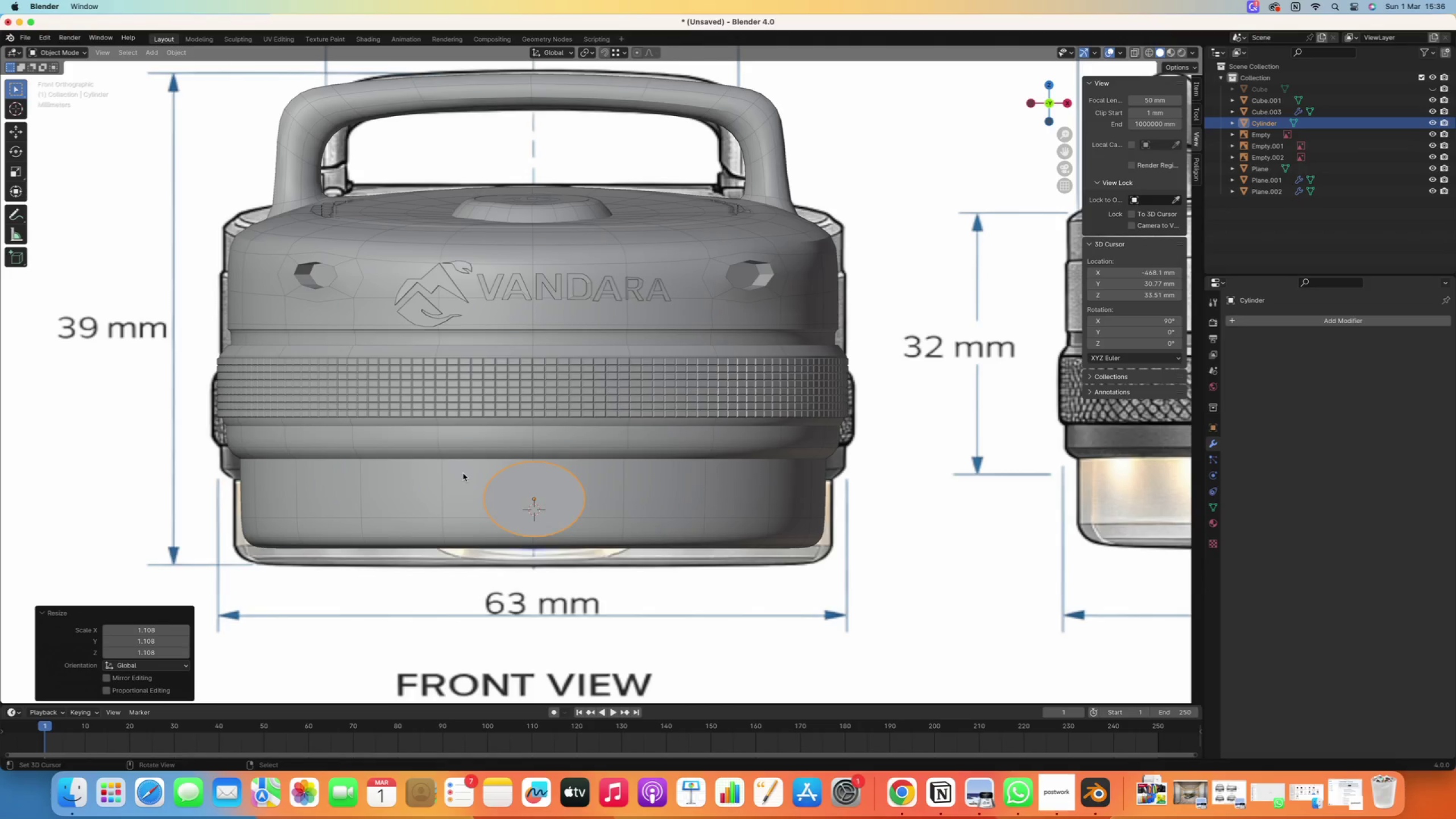 
type(gz)
 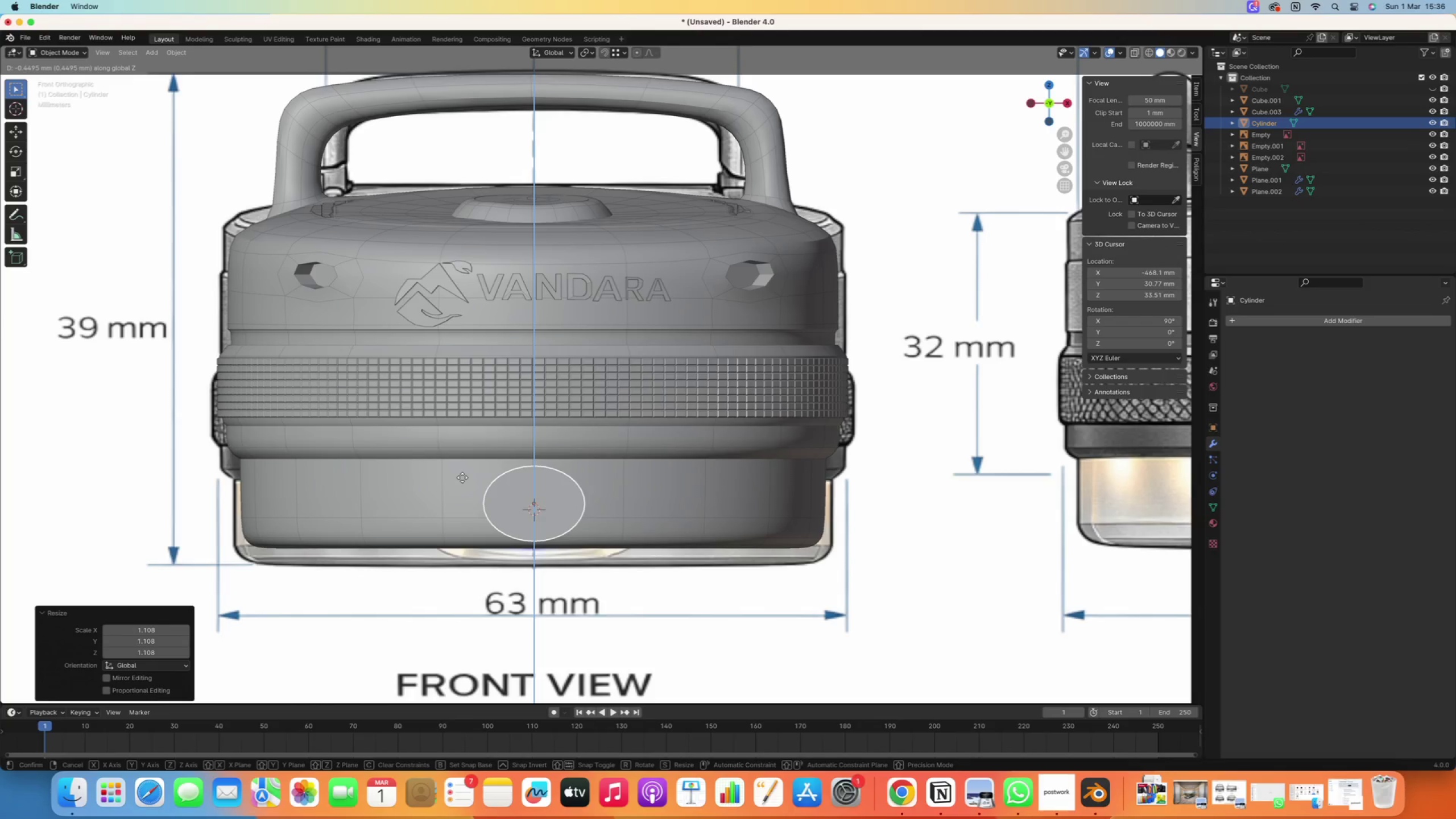 
left_click([462, 478])
 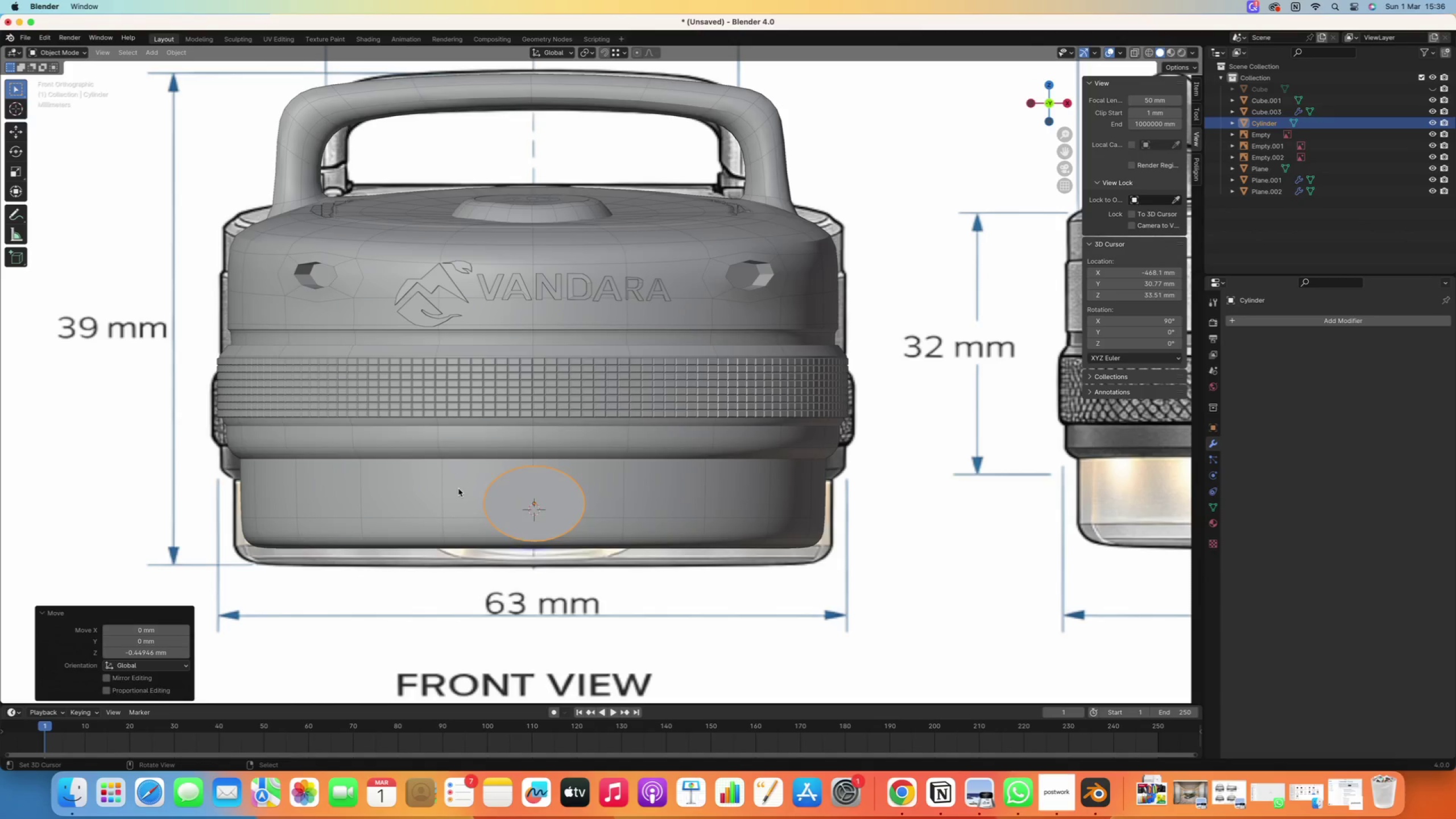 
right_click([458, 489])
 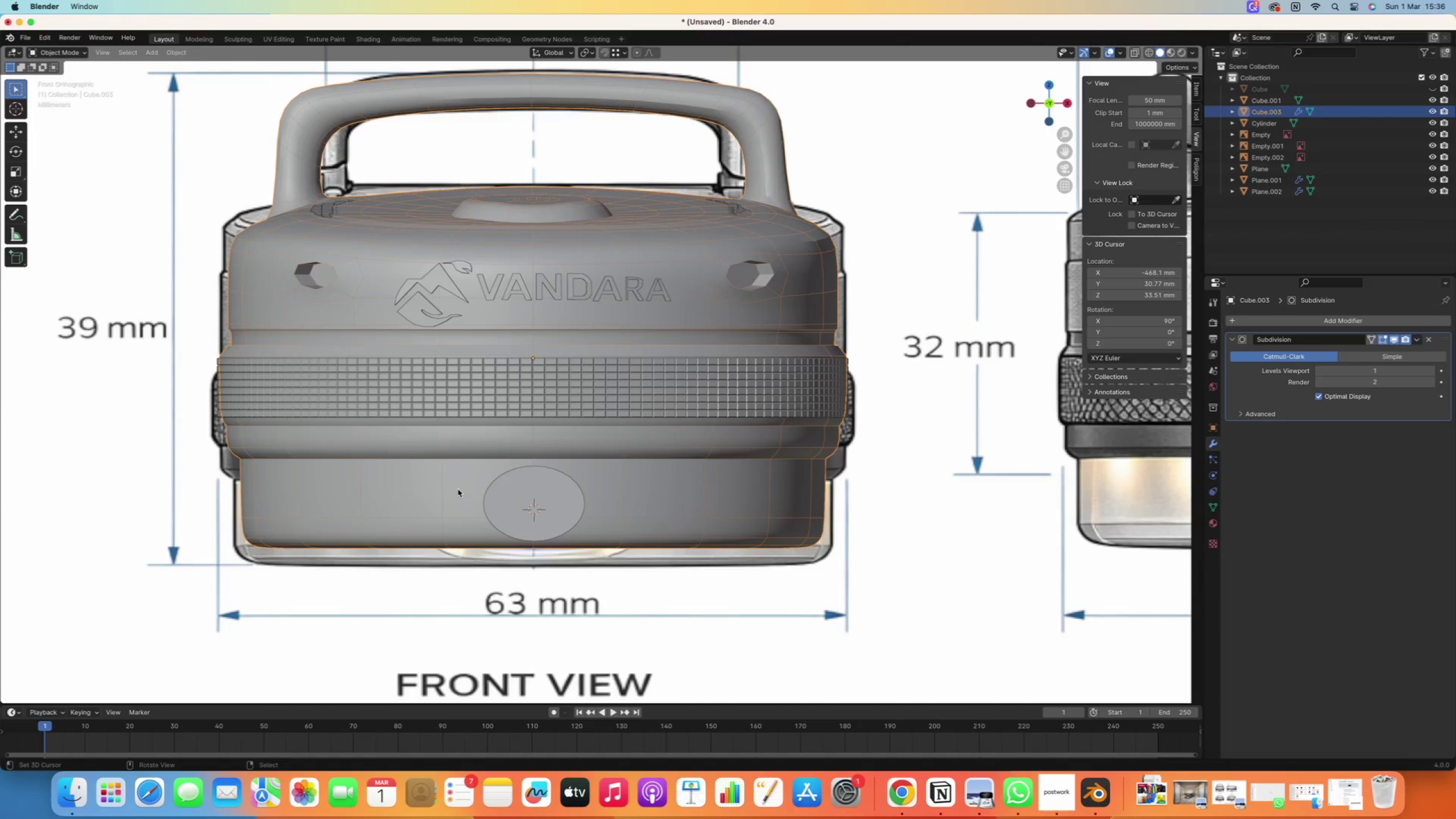 
key(Tab)
 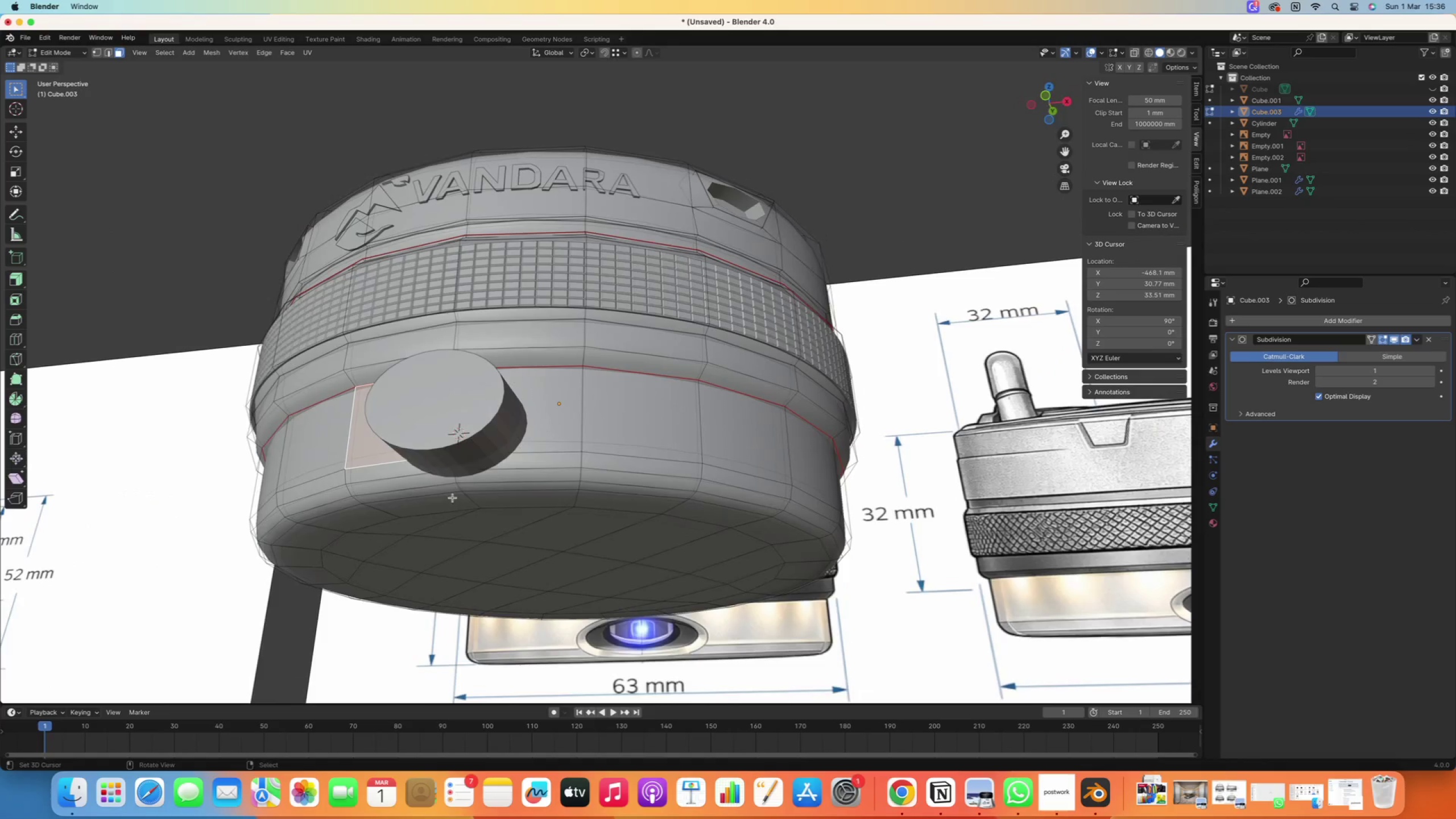 
key(1)
 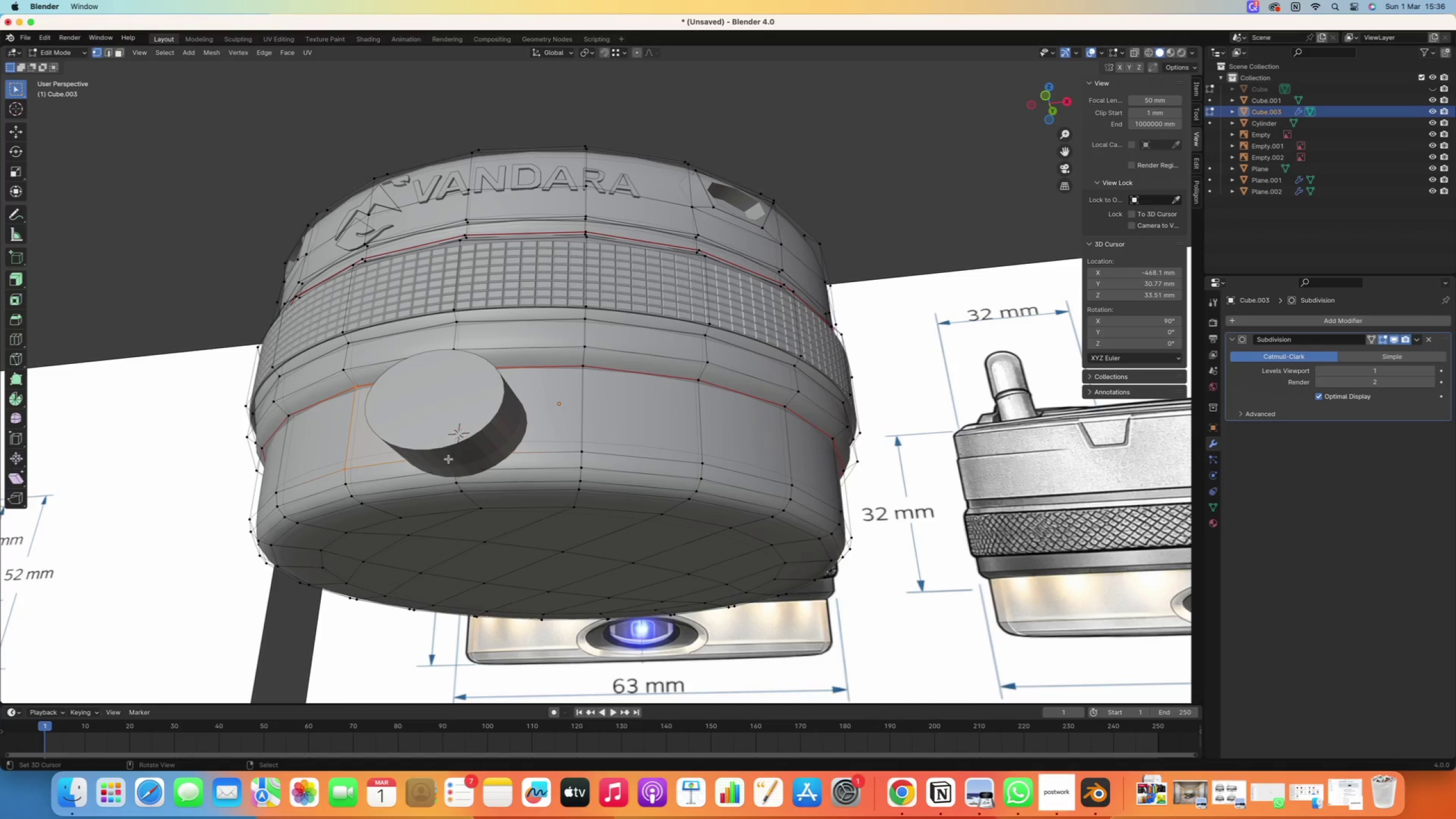 
right_click([454, 462])
 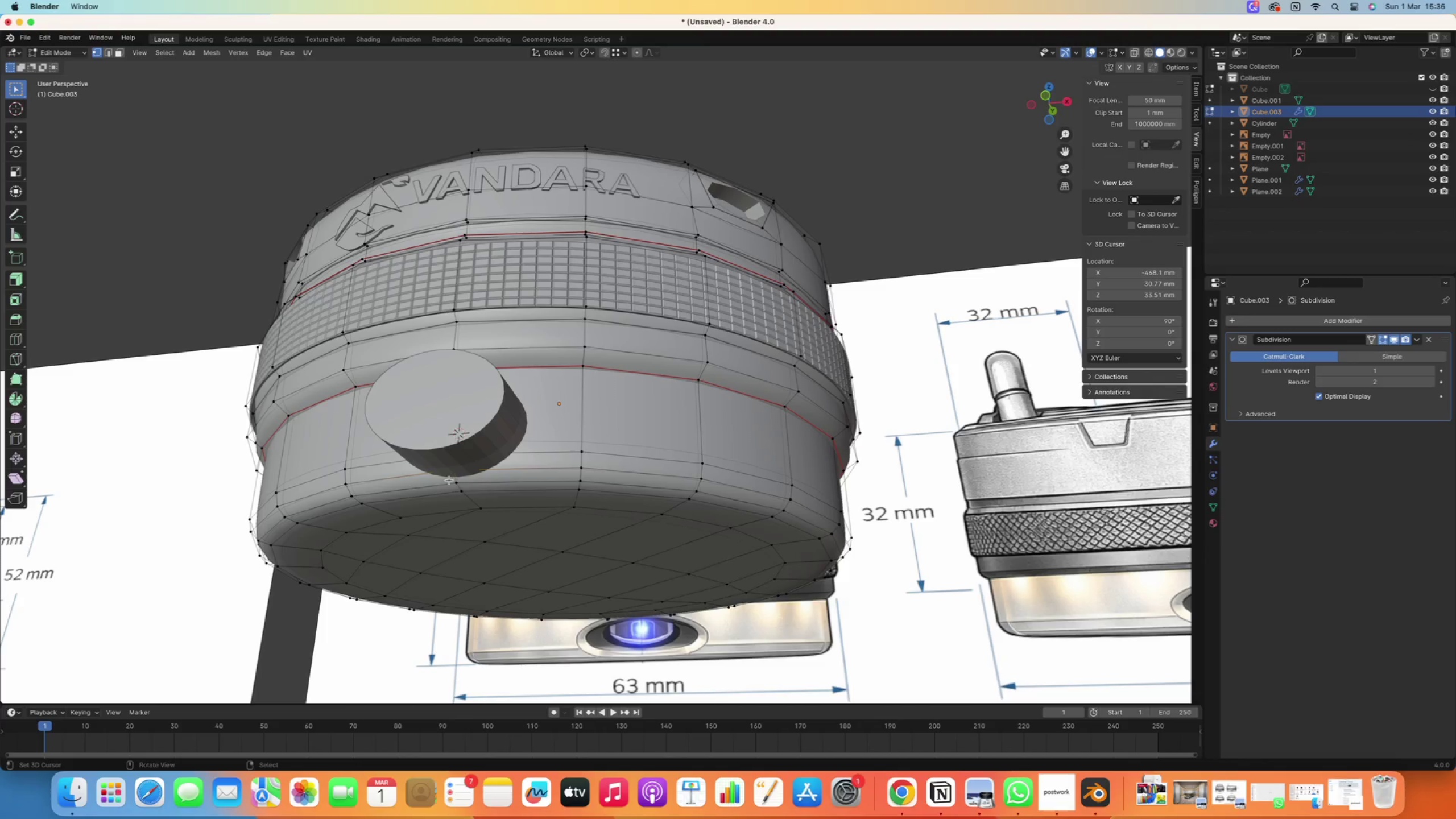 
hold_key(key=ShiftRight, duration=0.58)
 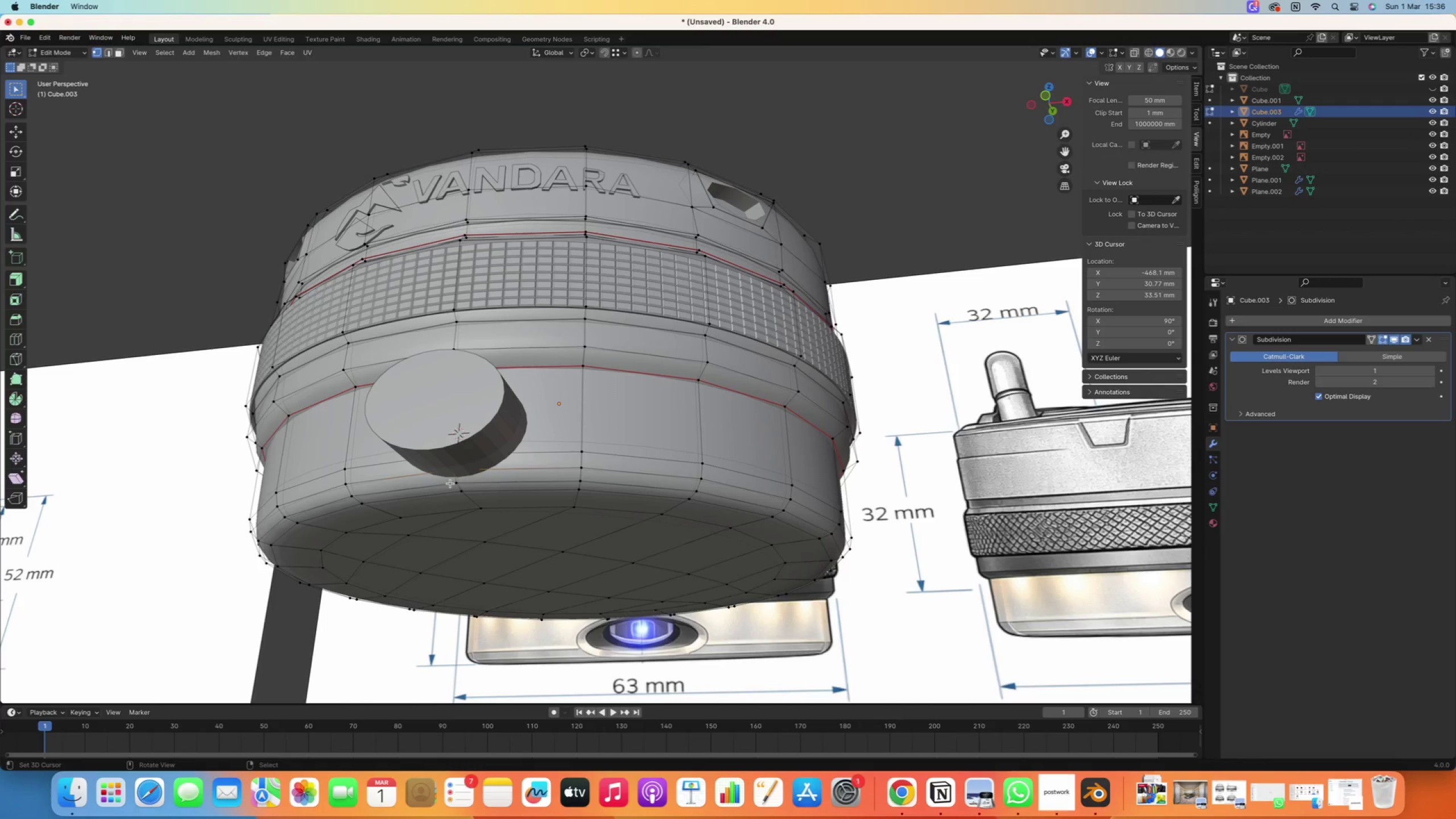 
type(gg)
 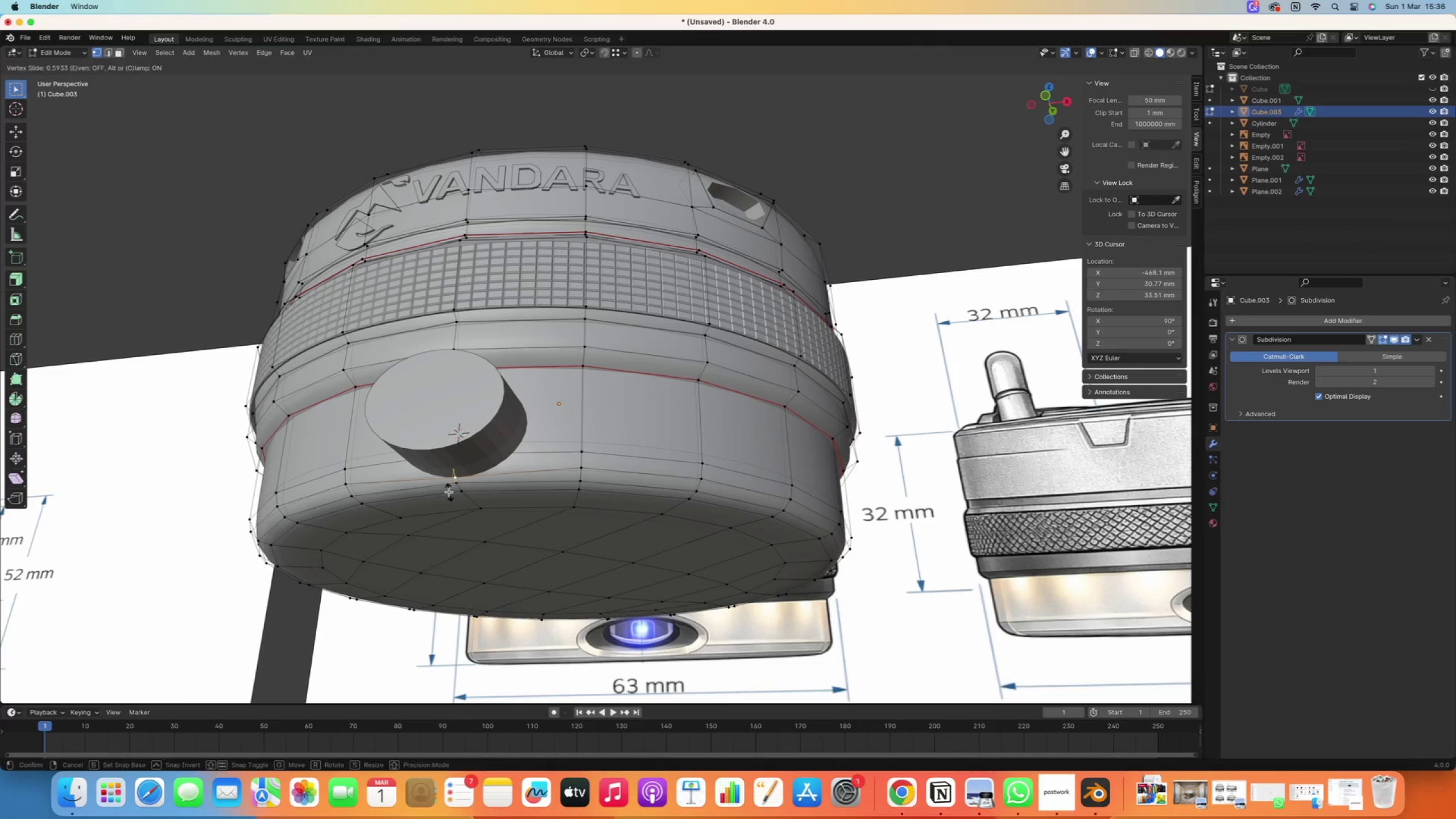 
right_click([452, 490])
 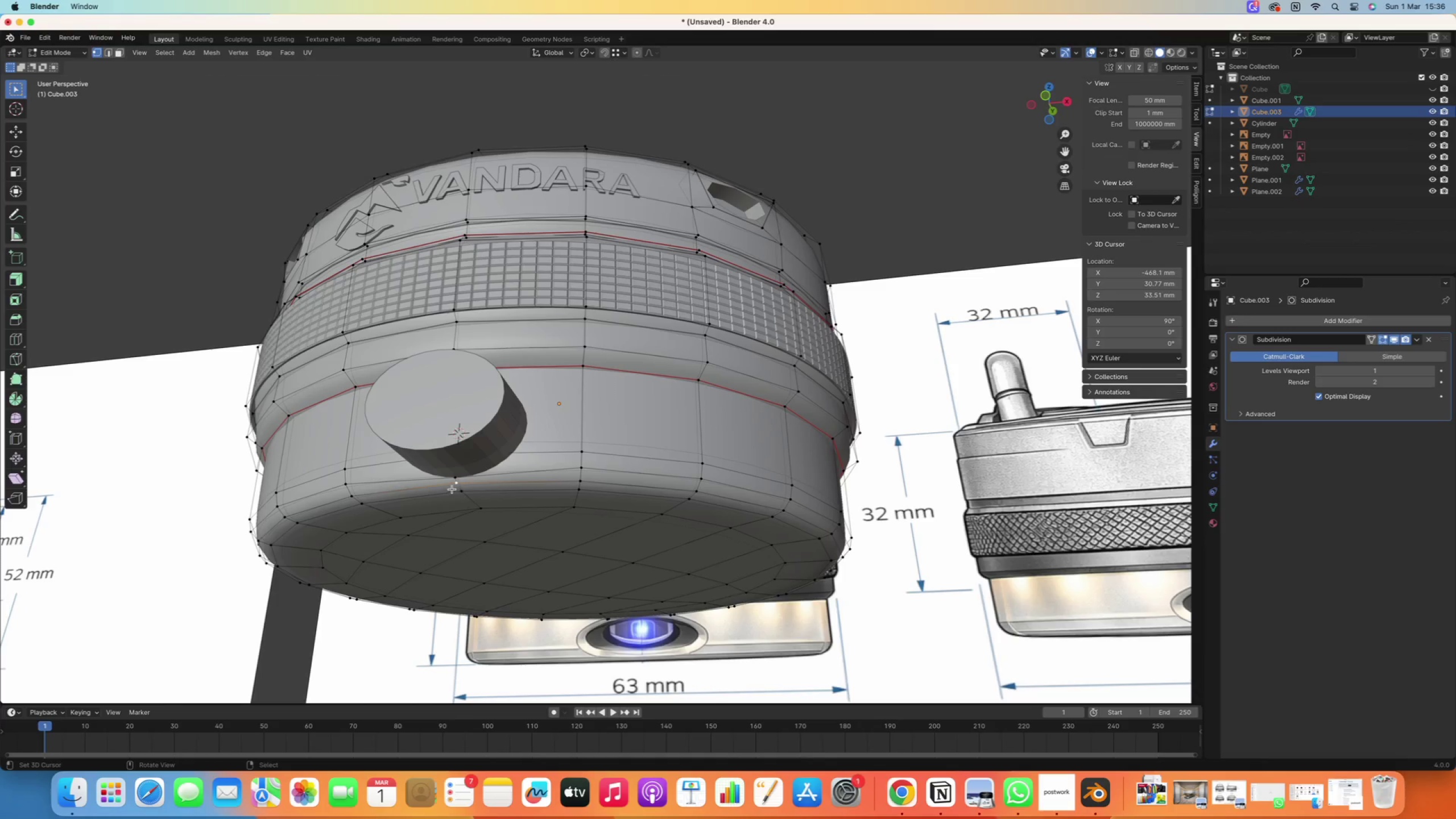 
key(G)
 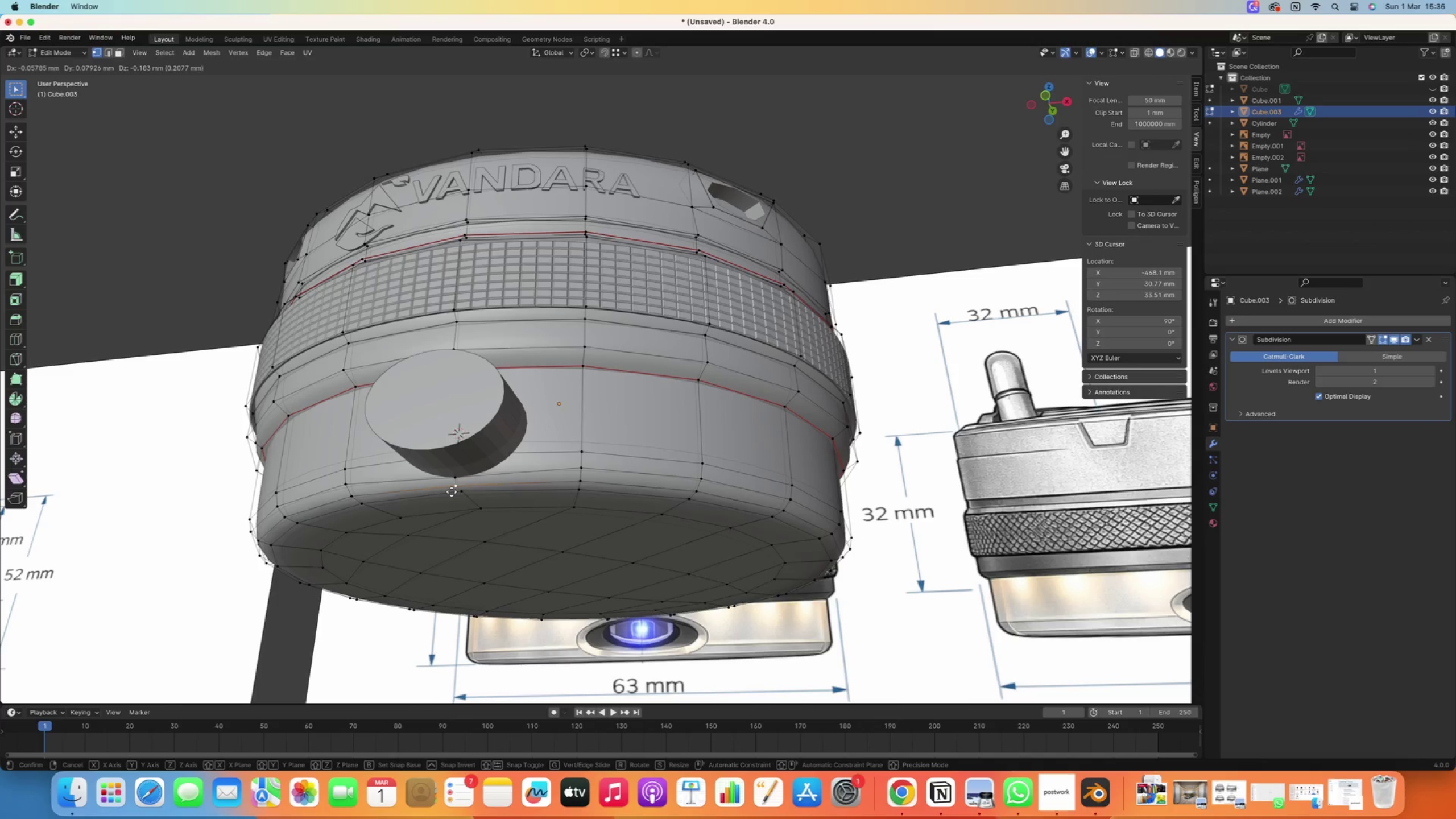 
right_click([452, 492])
 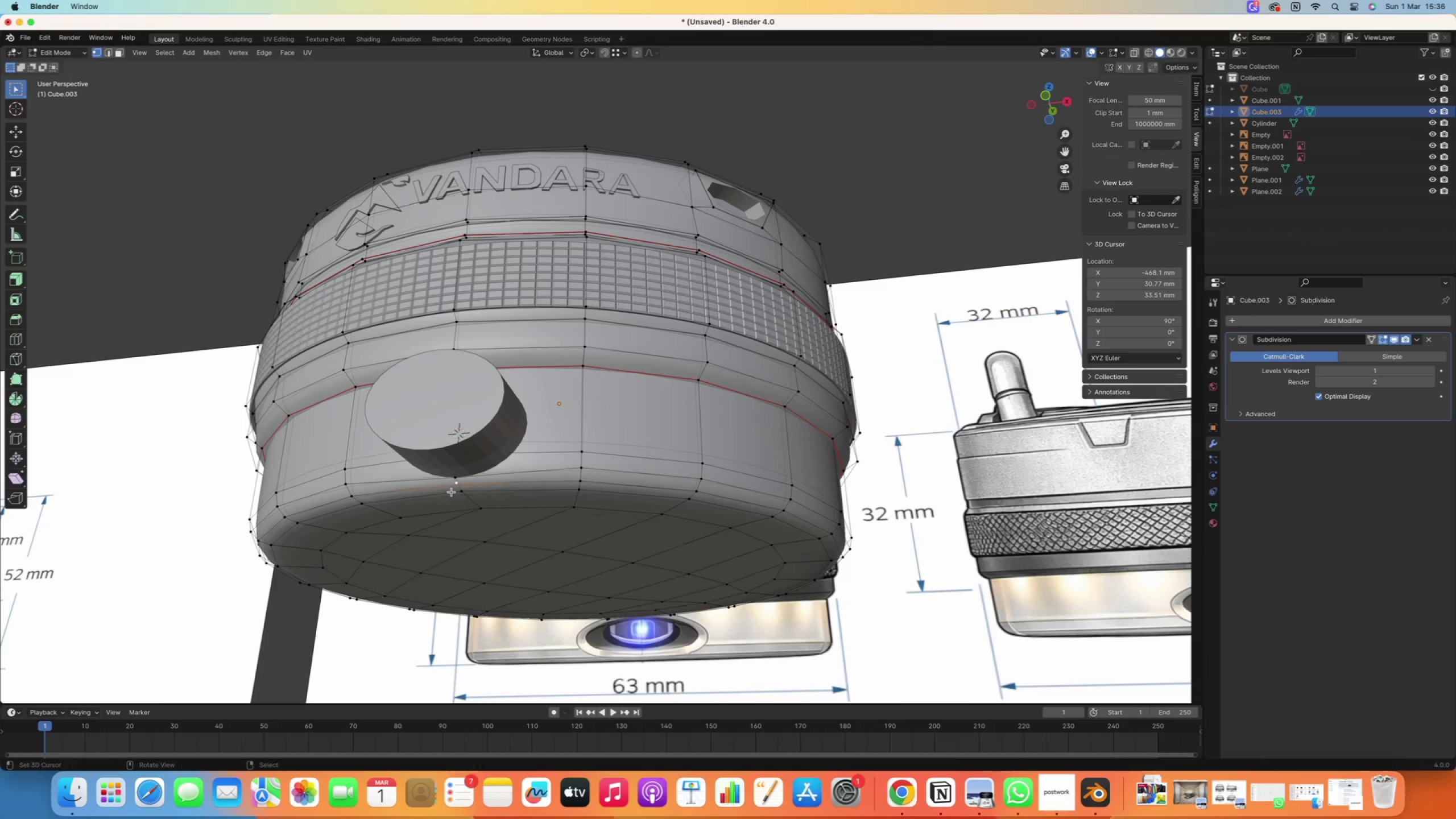 
scroll: coordinate [452, 489], scroll_direction: up, amount: 2.0
 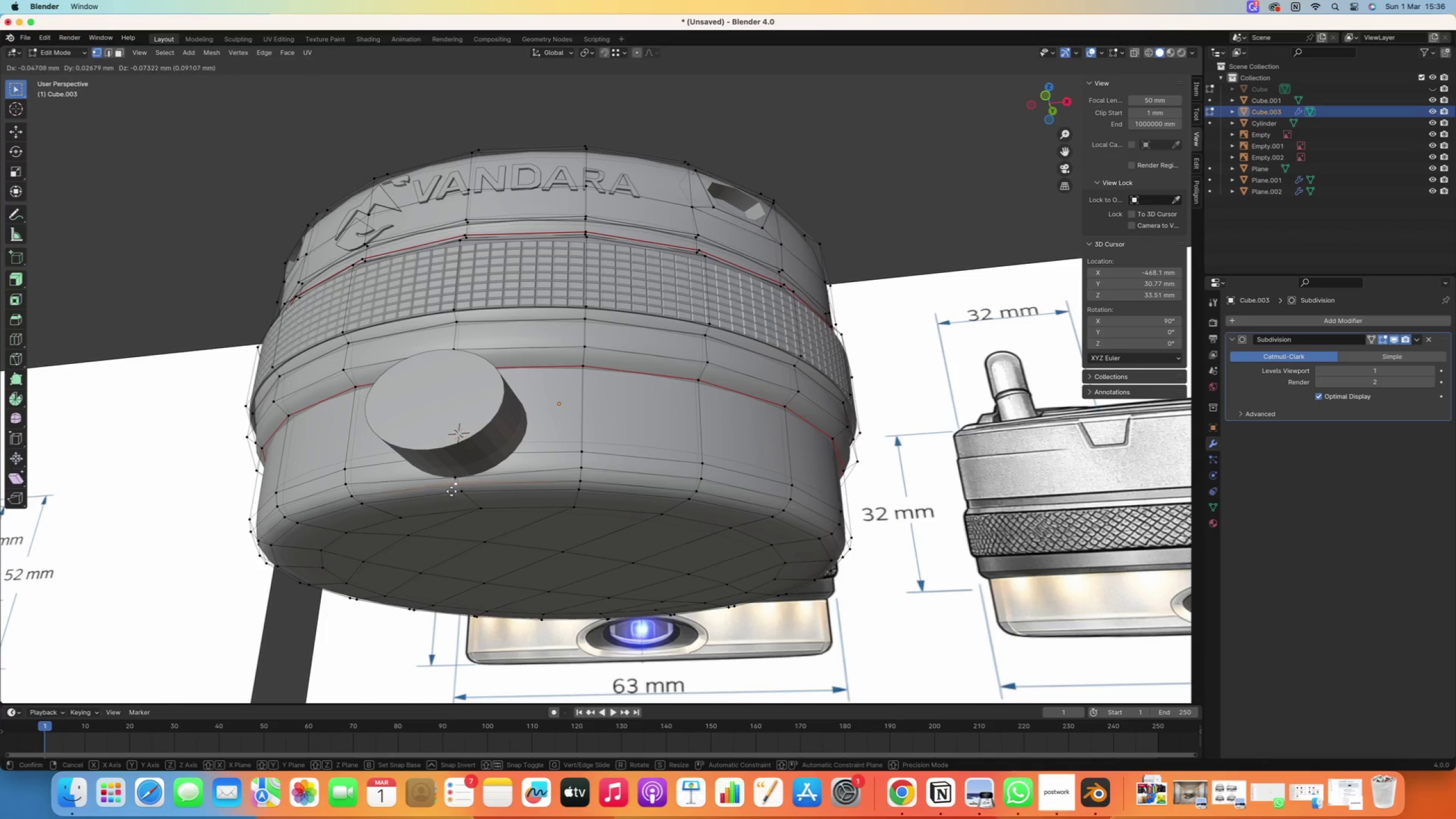 
hold_key(key=ShiftRight, duration=0.47)
 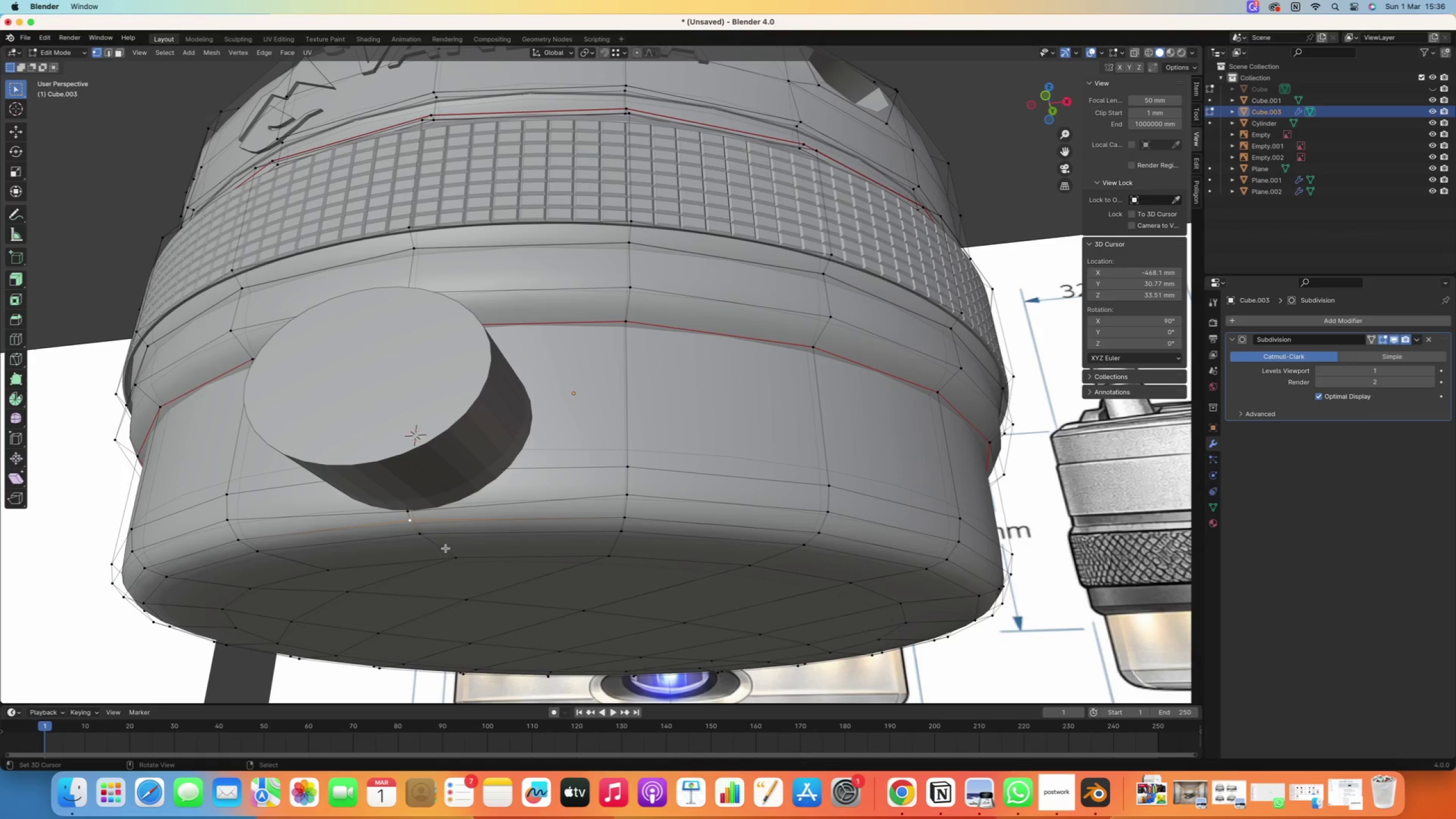 
scroll: coordinate [452, 492], scroll_direction: up, amount: 2.0
 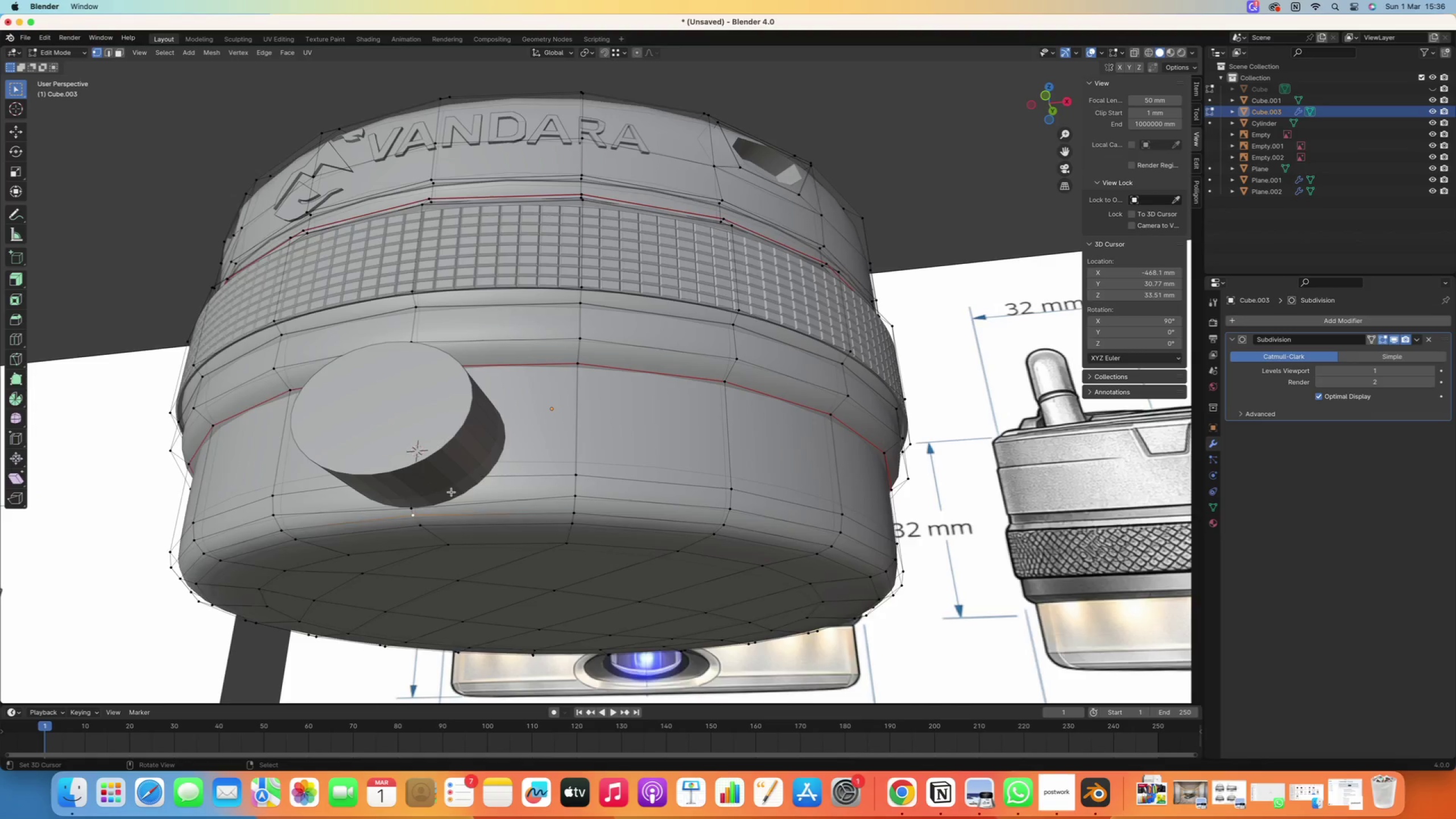 
right_click([446, 548])
 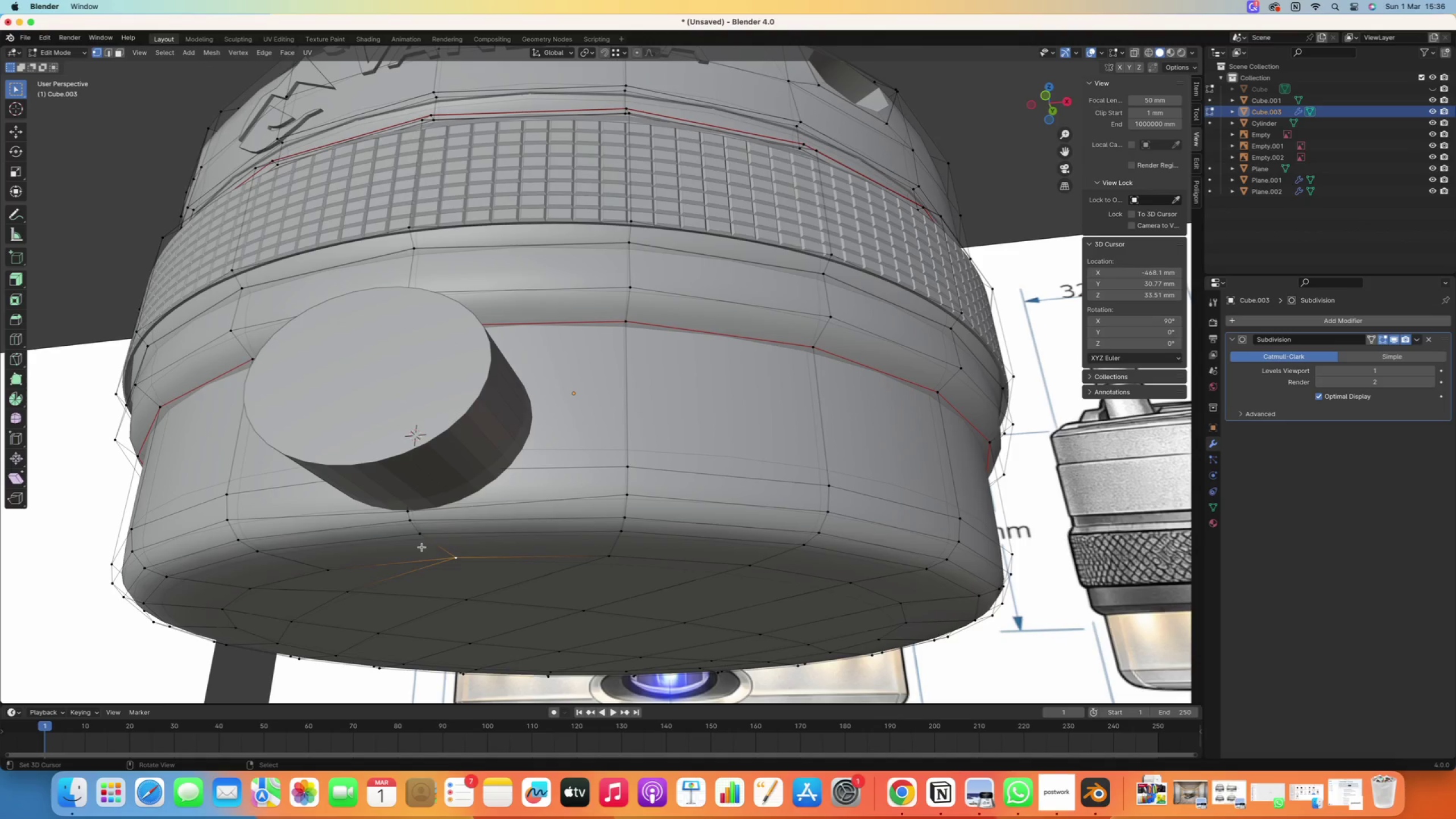 
right_click([426, 540])
 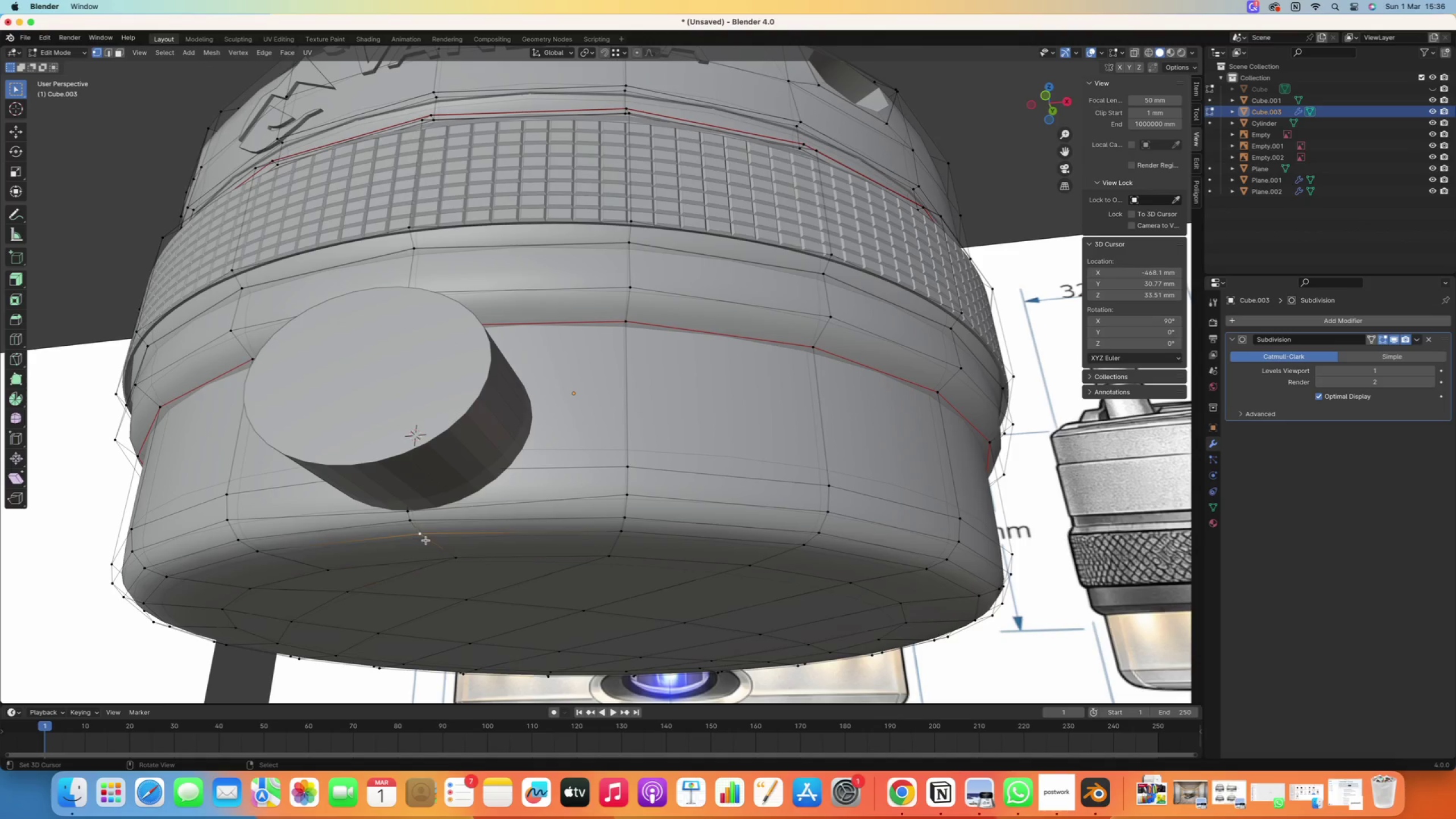 
type(gg)
 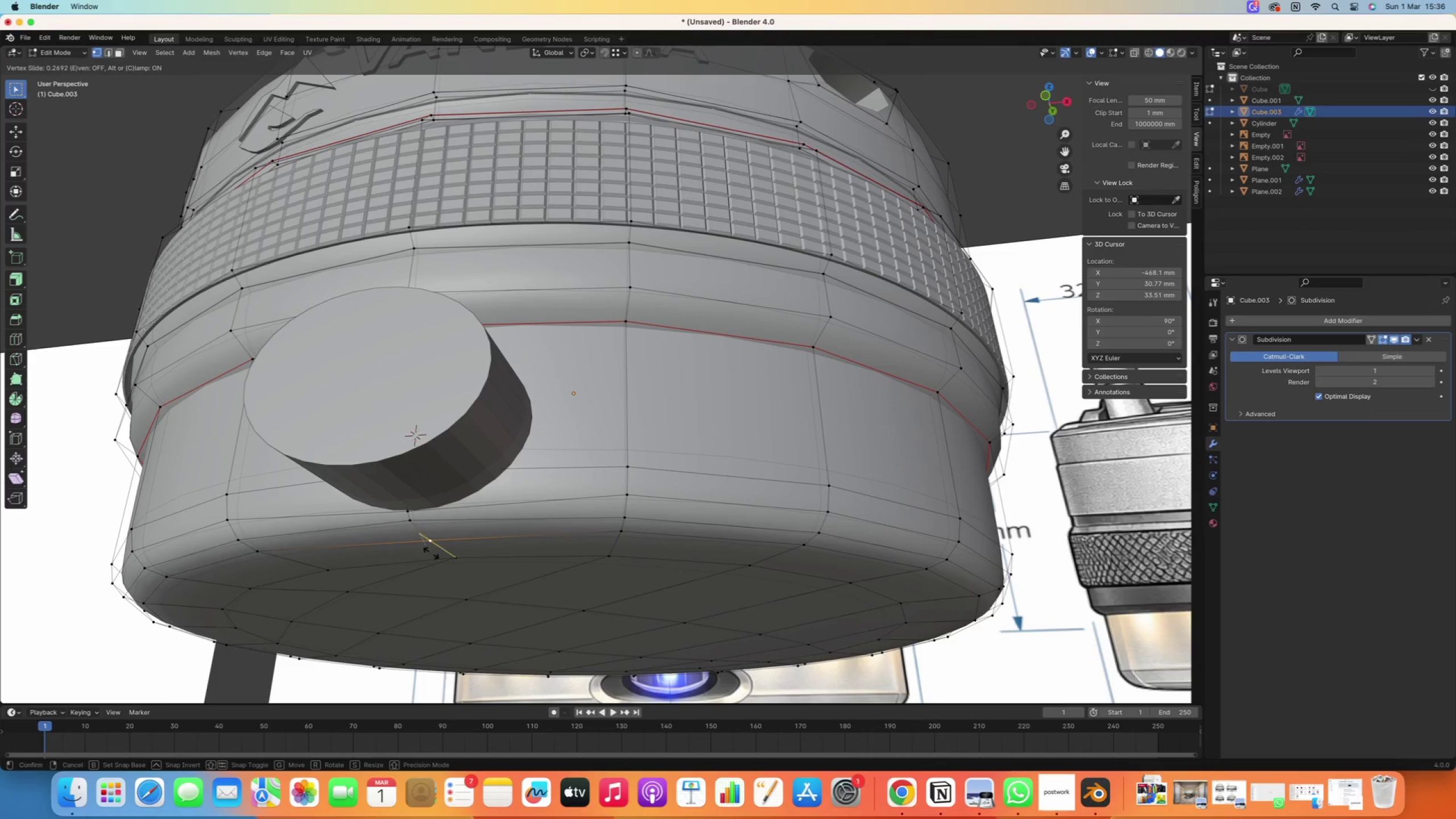 
left_click([433, 556])
 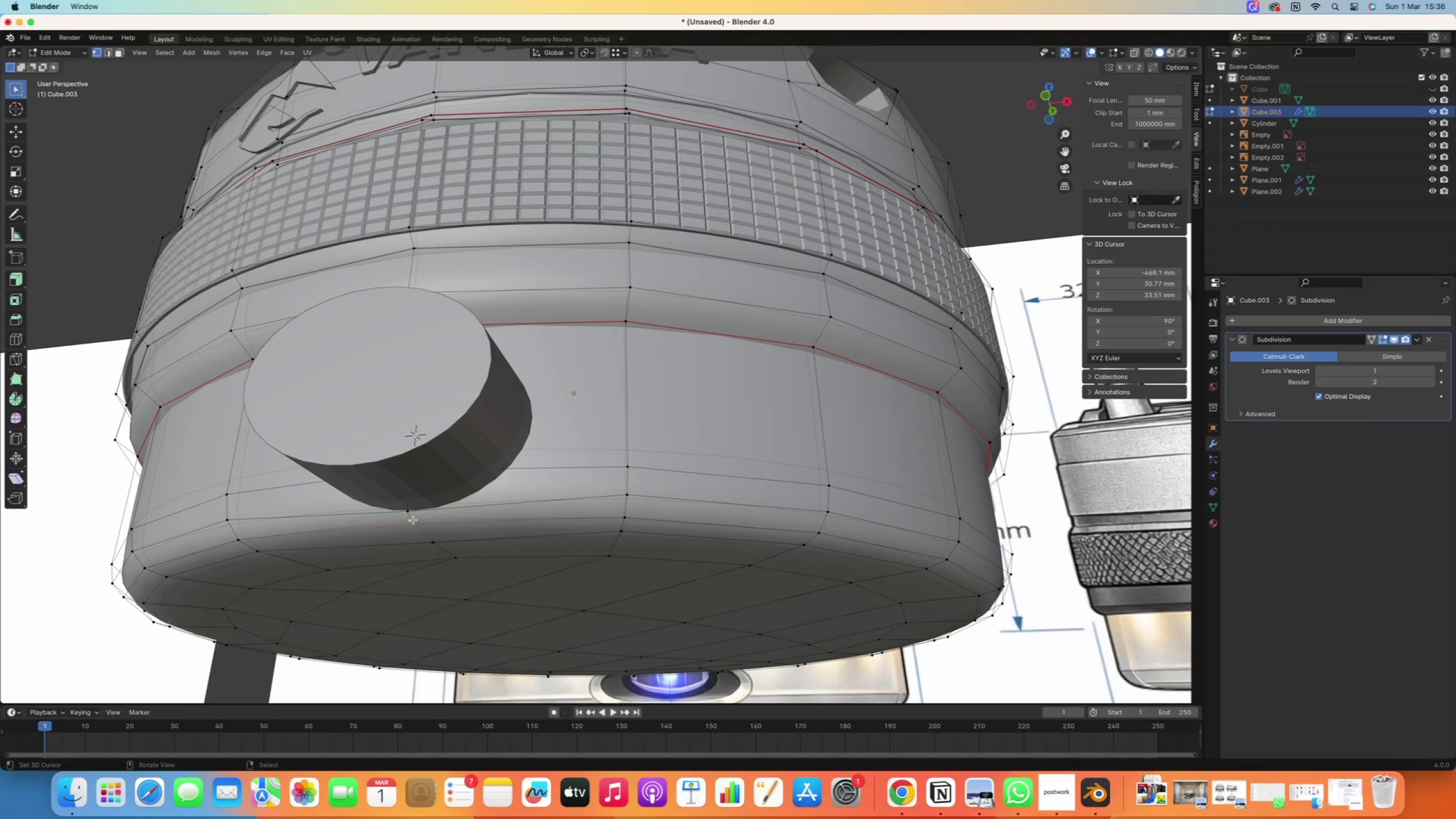 
right_click([413, 520])
 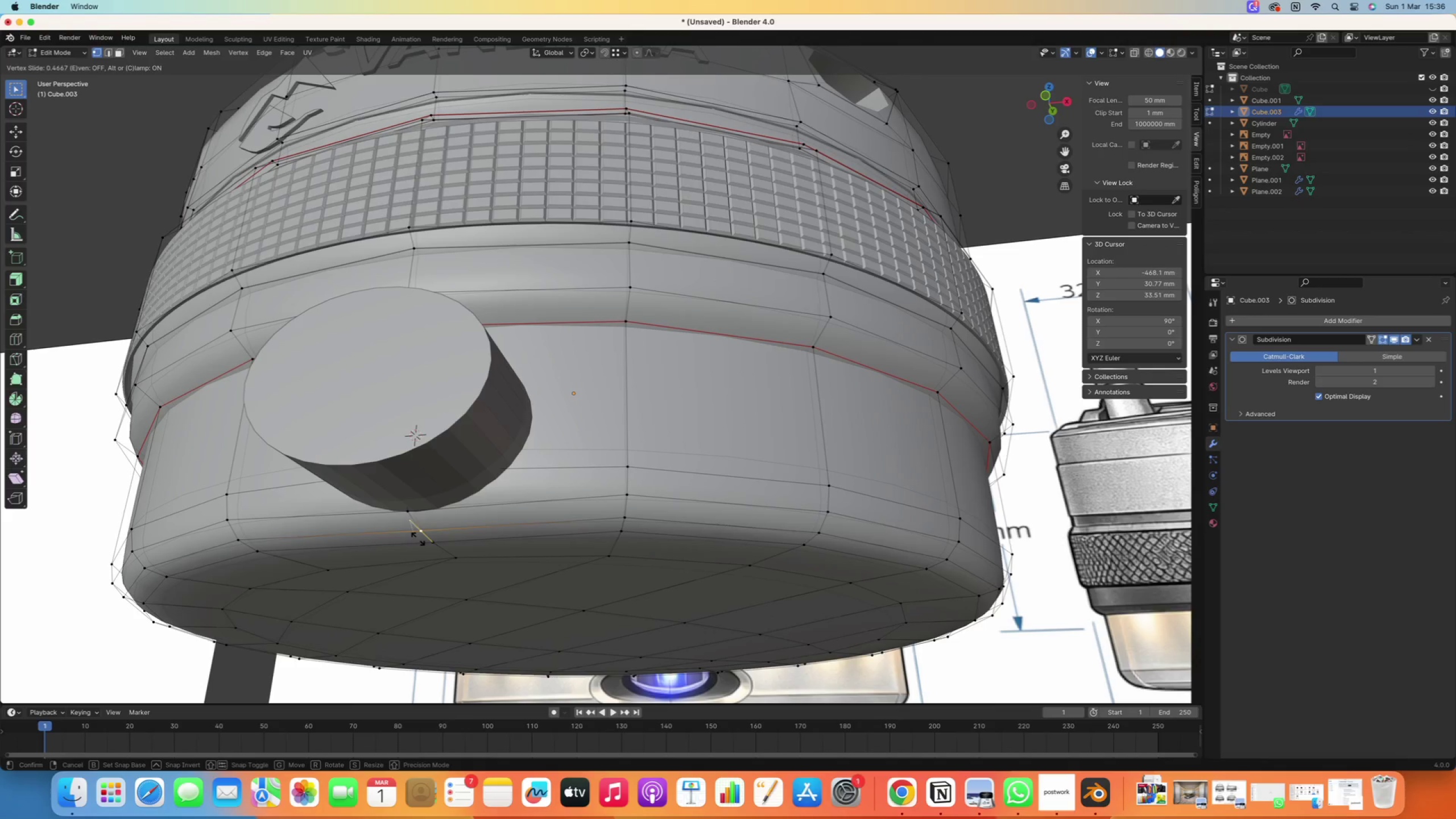 
type(gg)
 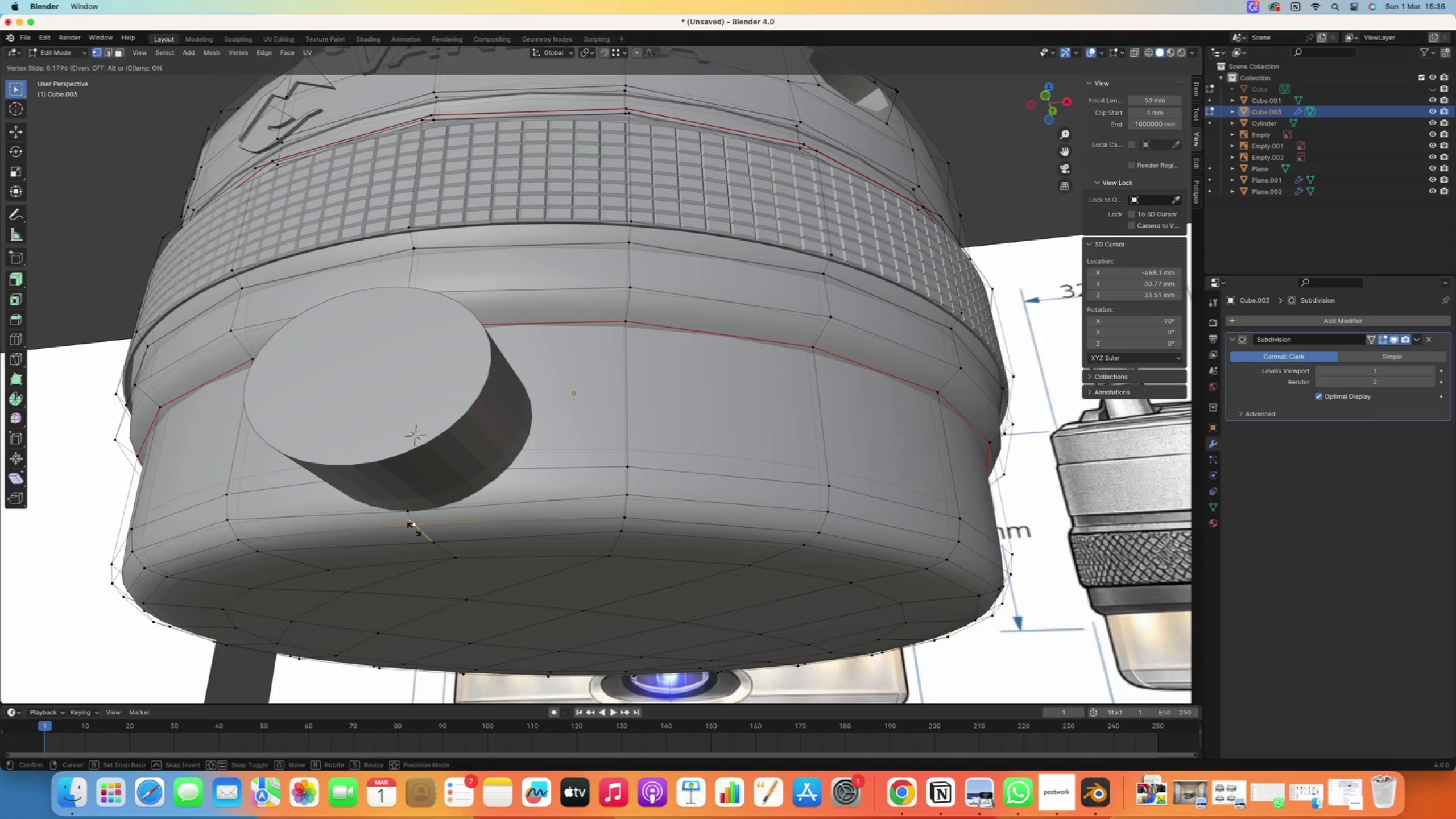 
left_click([418, 539])
 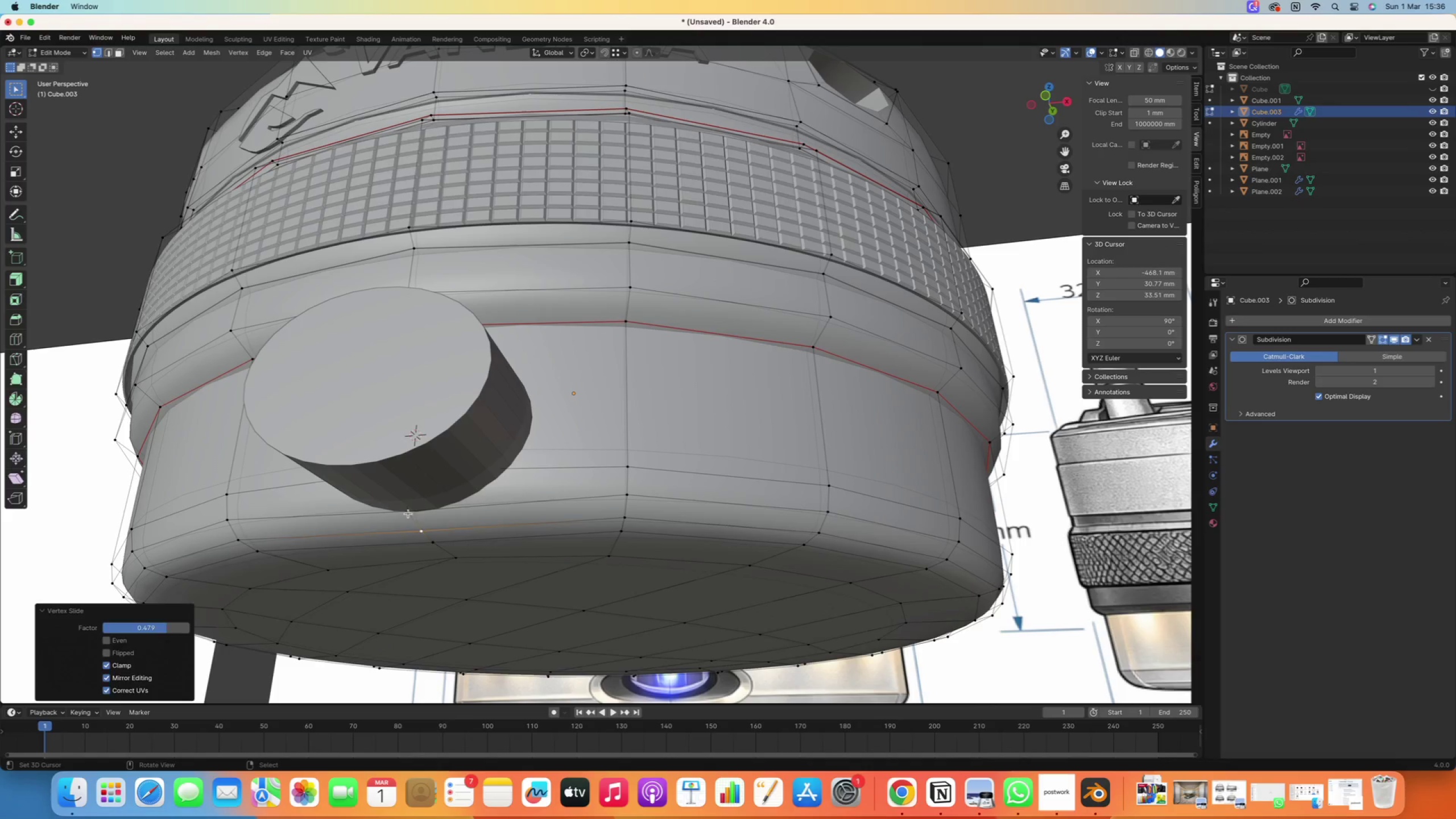 
right_click([408, 514])
 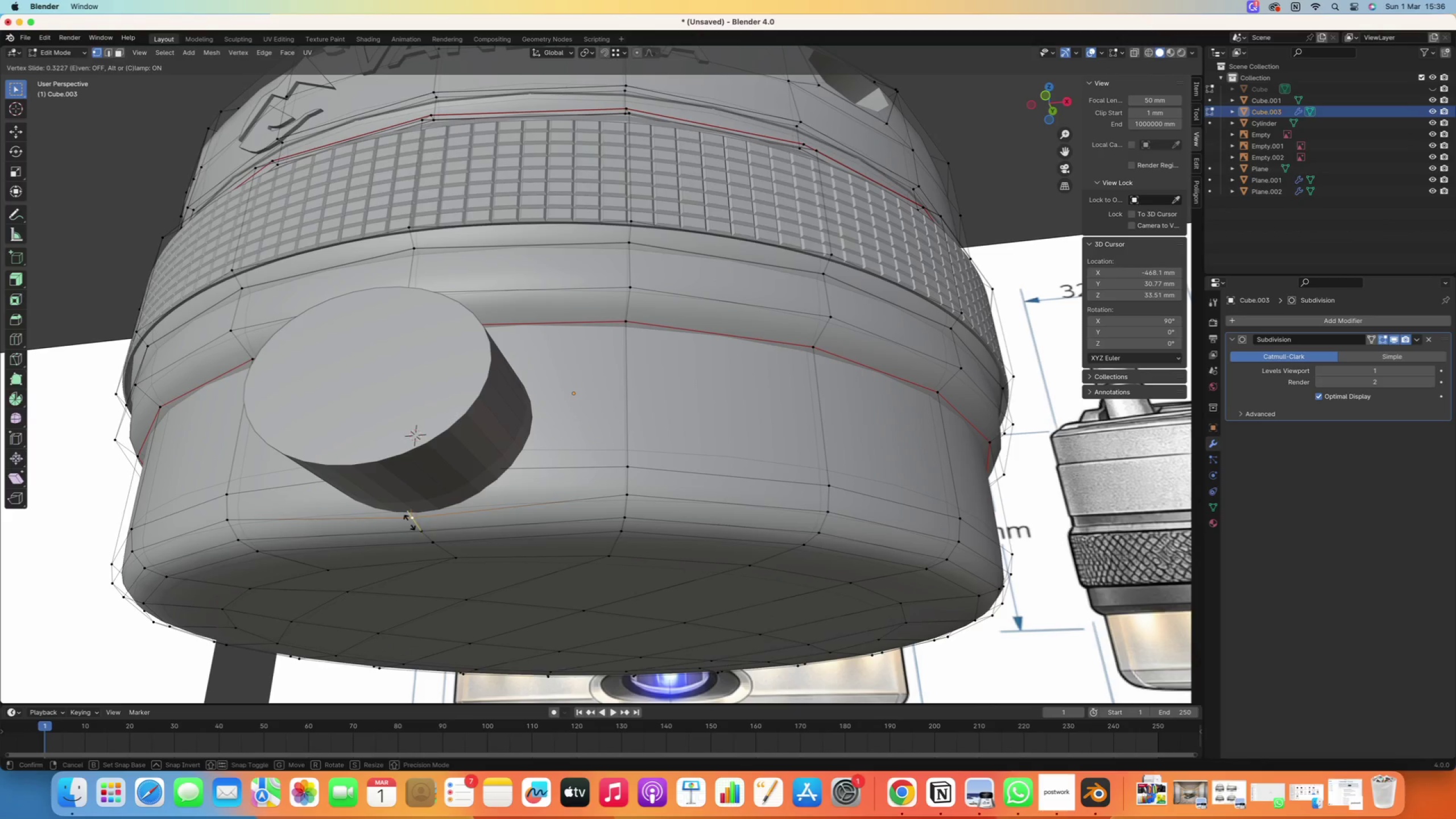 
type(gg)
 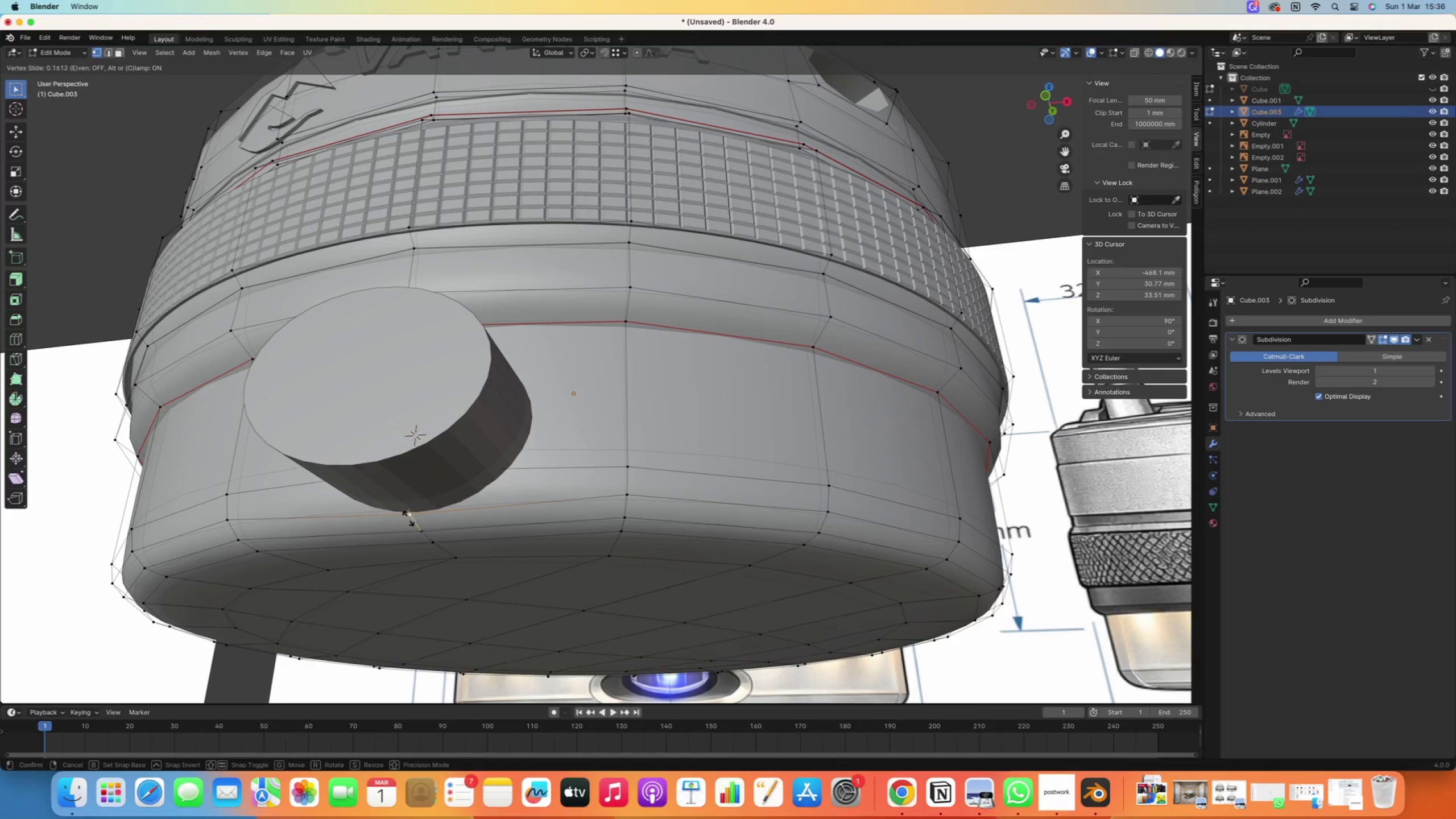 
left_click([410, 523])
 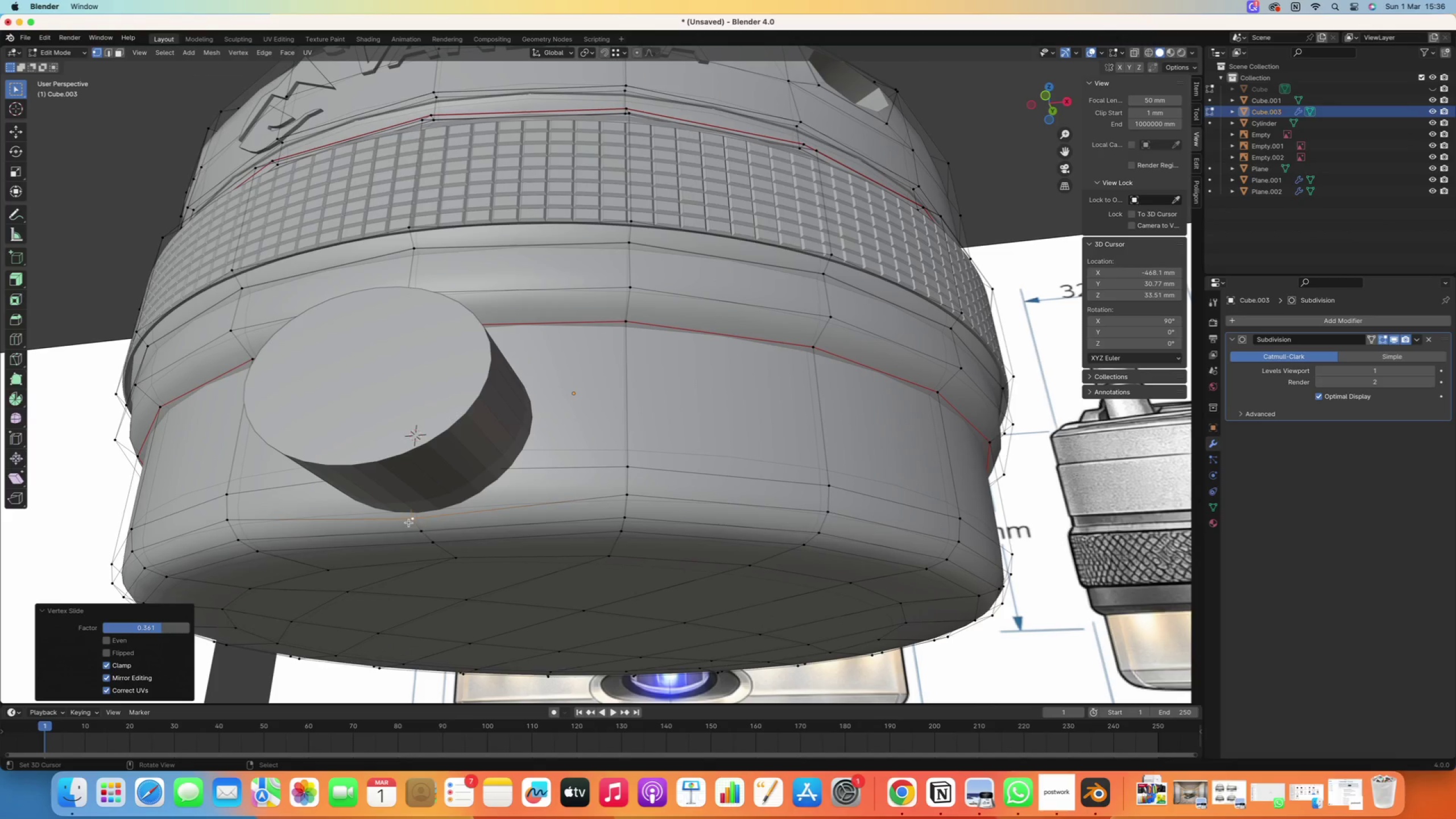 
scroll: coordinate [408, 522], scroll_direction: down, amount: 1.0
 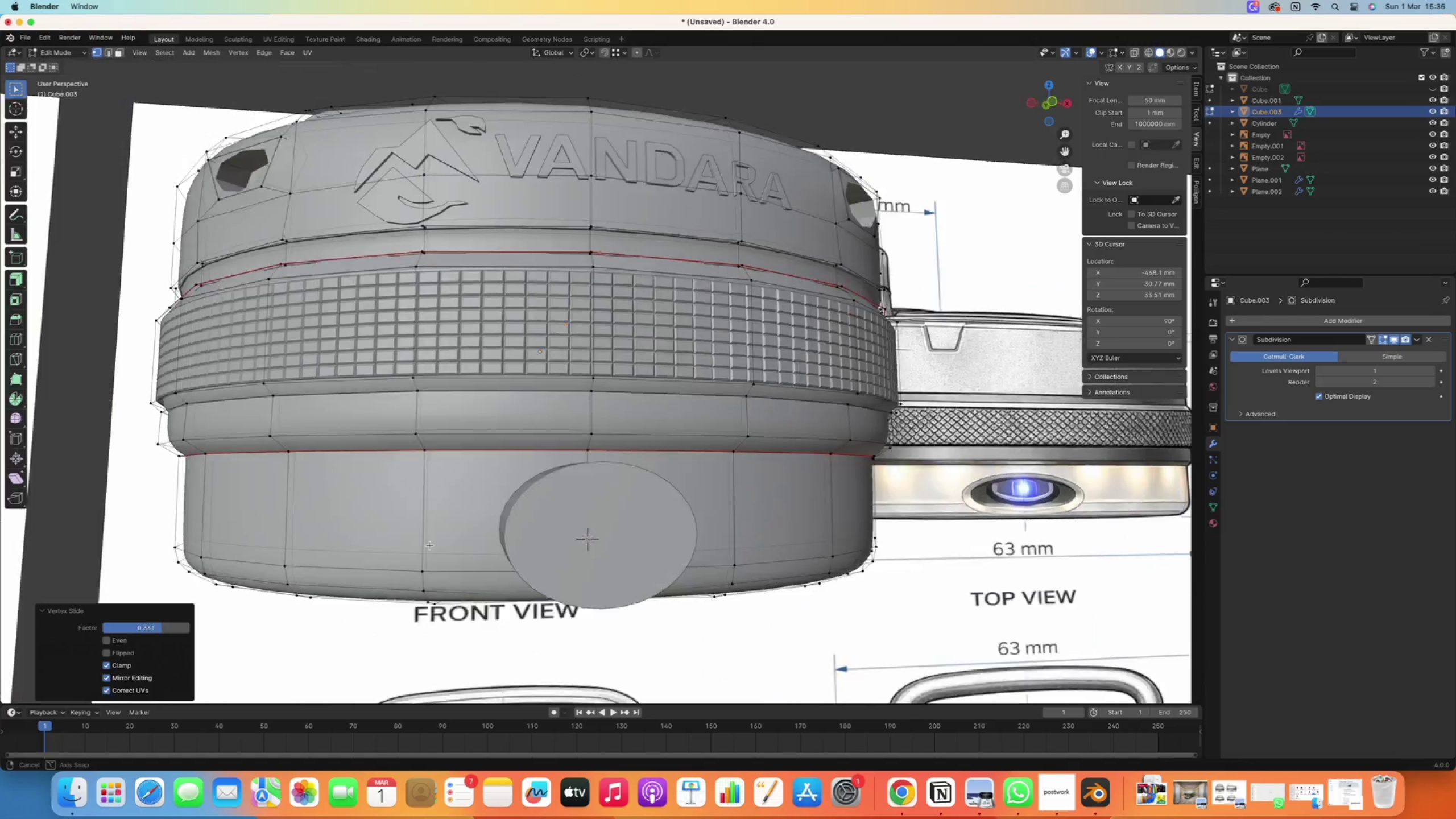 
wait(7.76)
 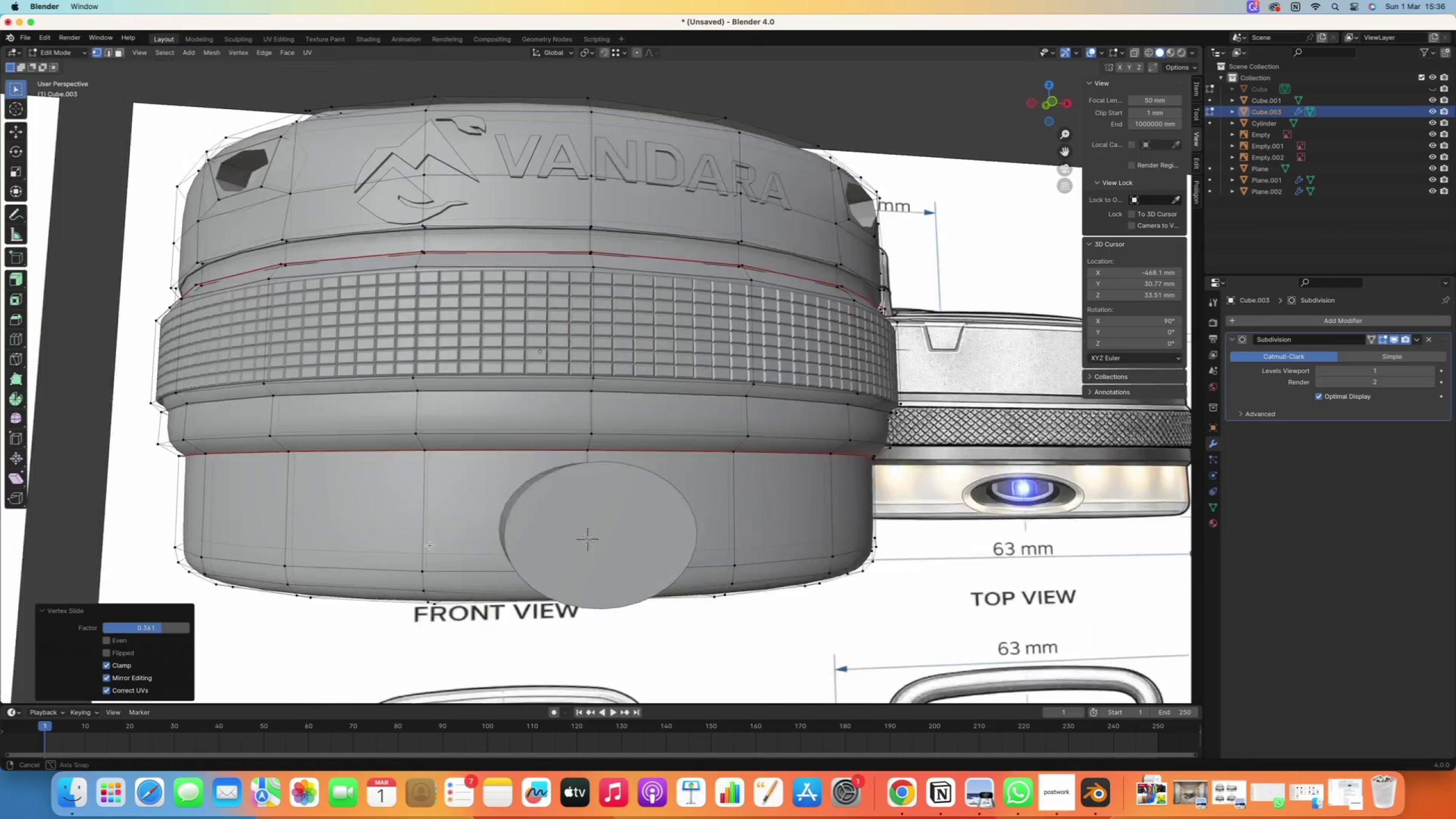 
key(2)
 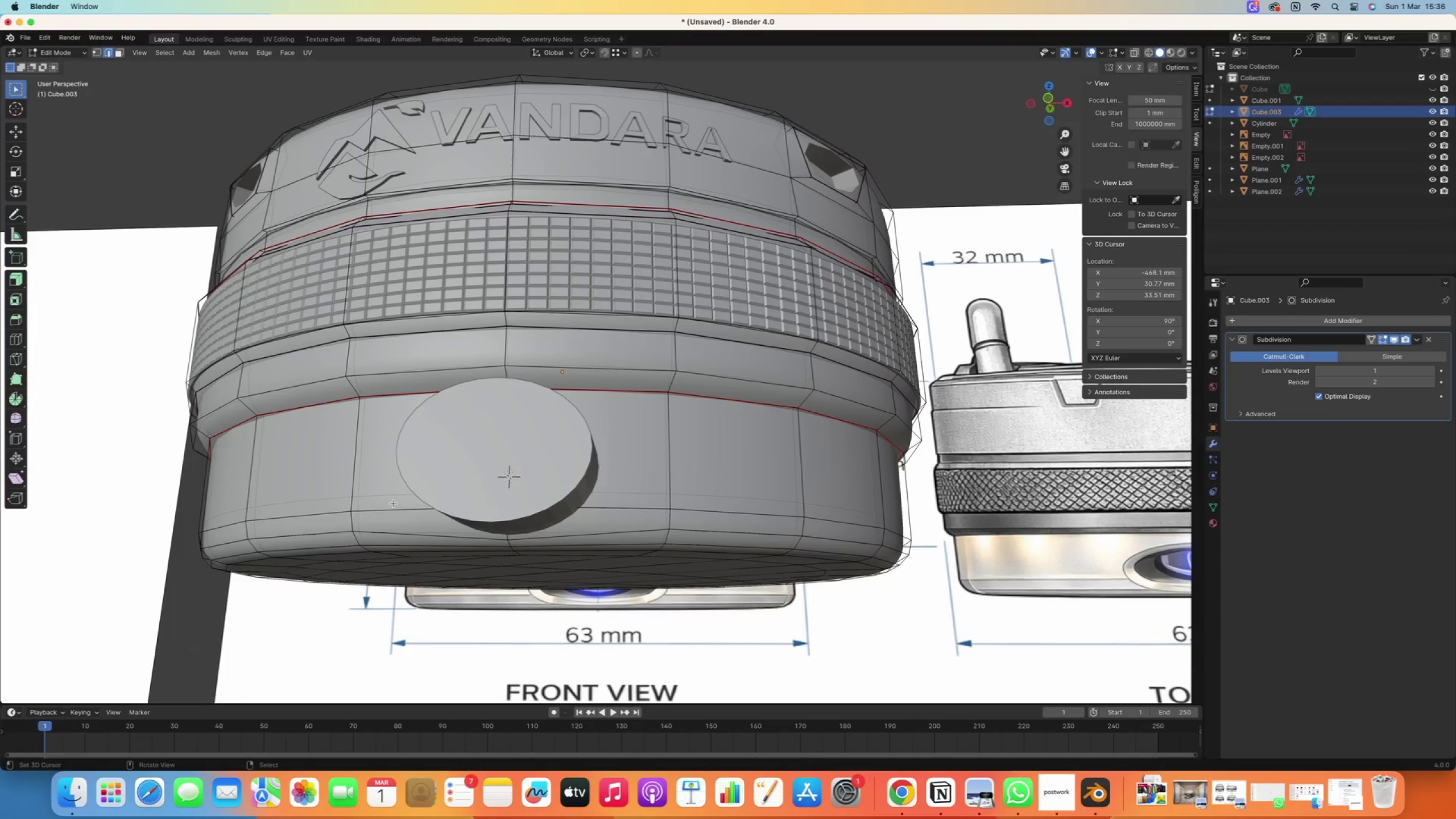 
right_click([394, 503])
 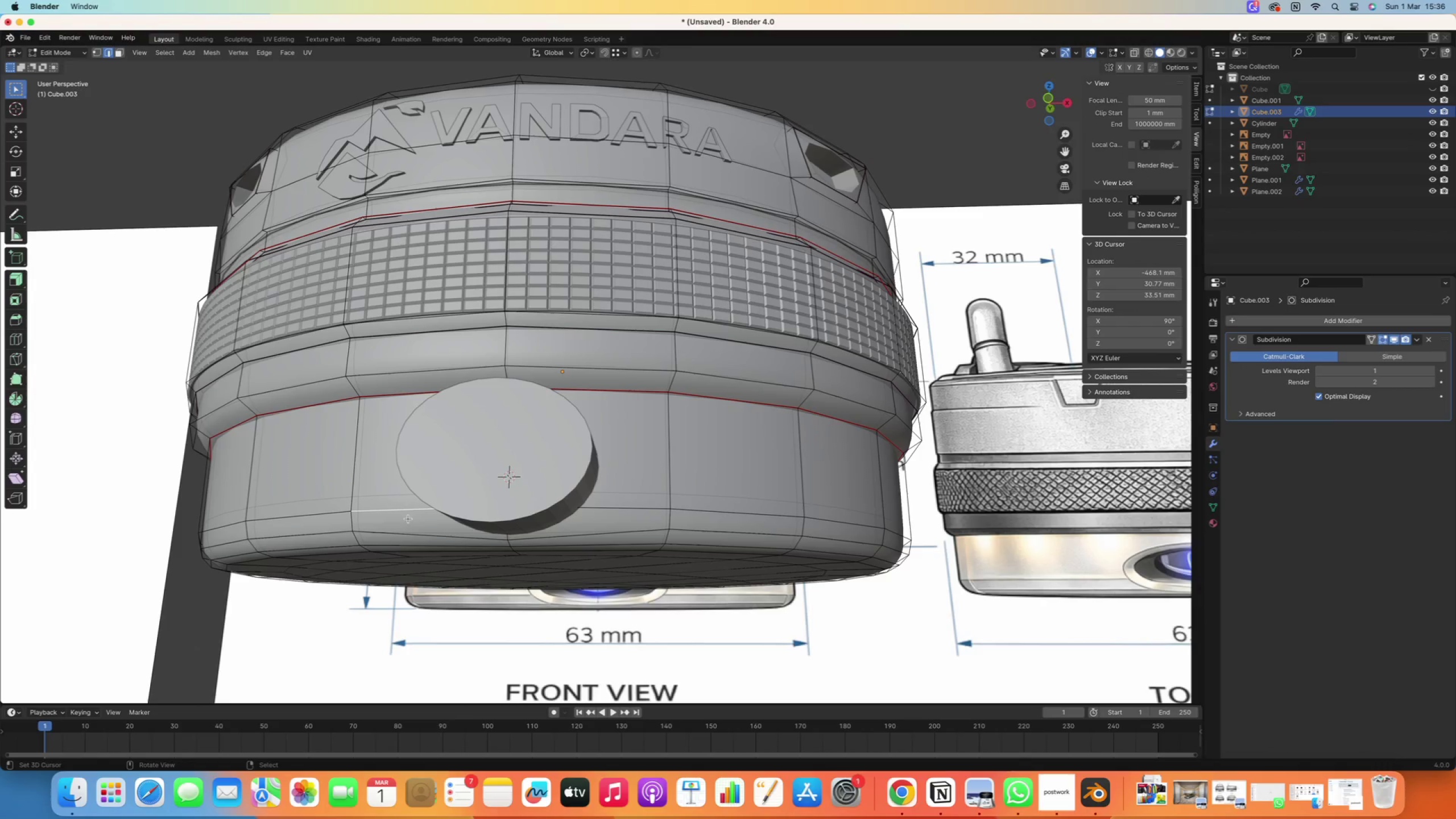 
hold_key(key=ShiftRight, duration=0.62)
 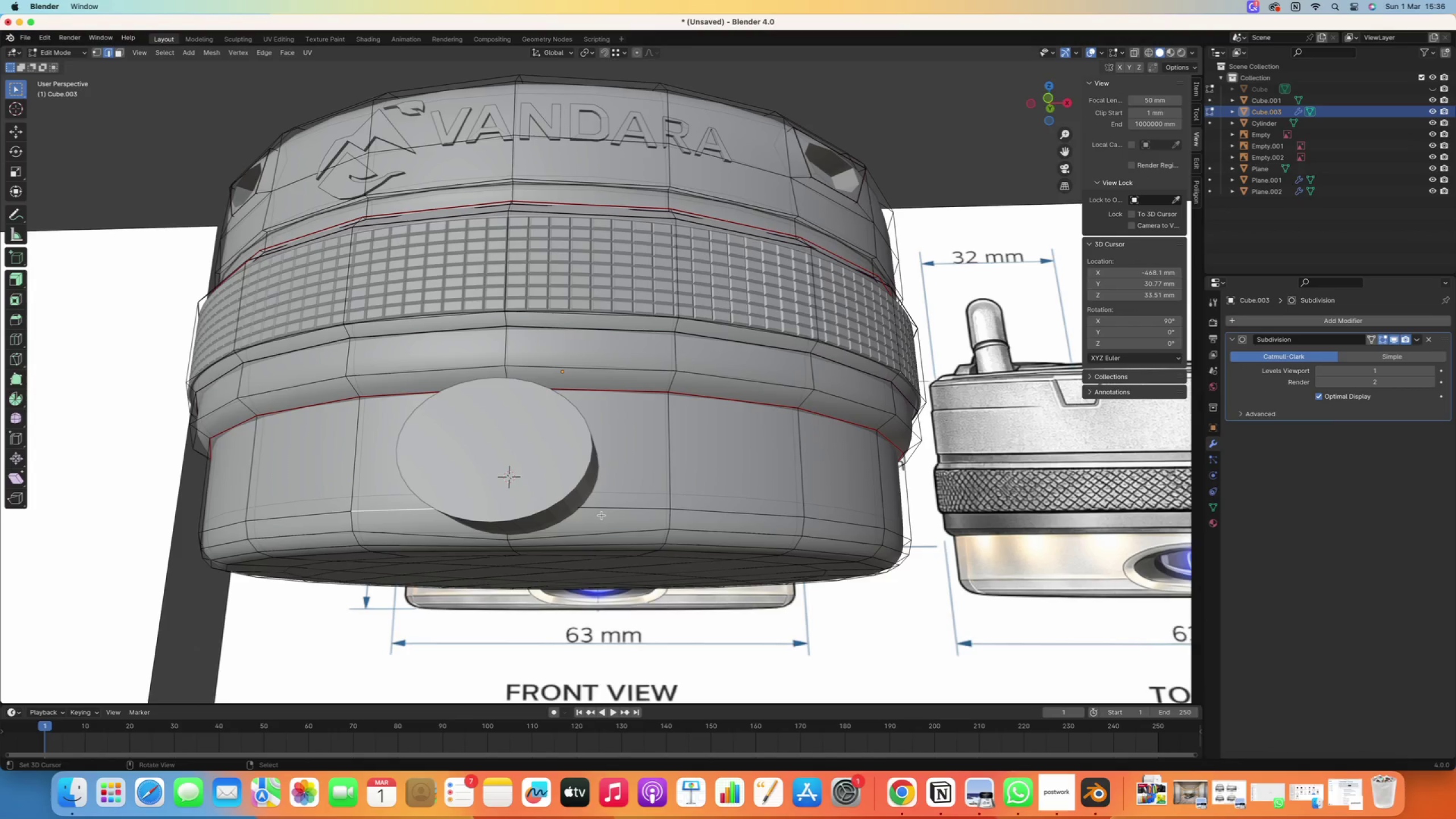 
hold_key(key=ShiftRight, duration=0.73)
right_click([602, 515])
 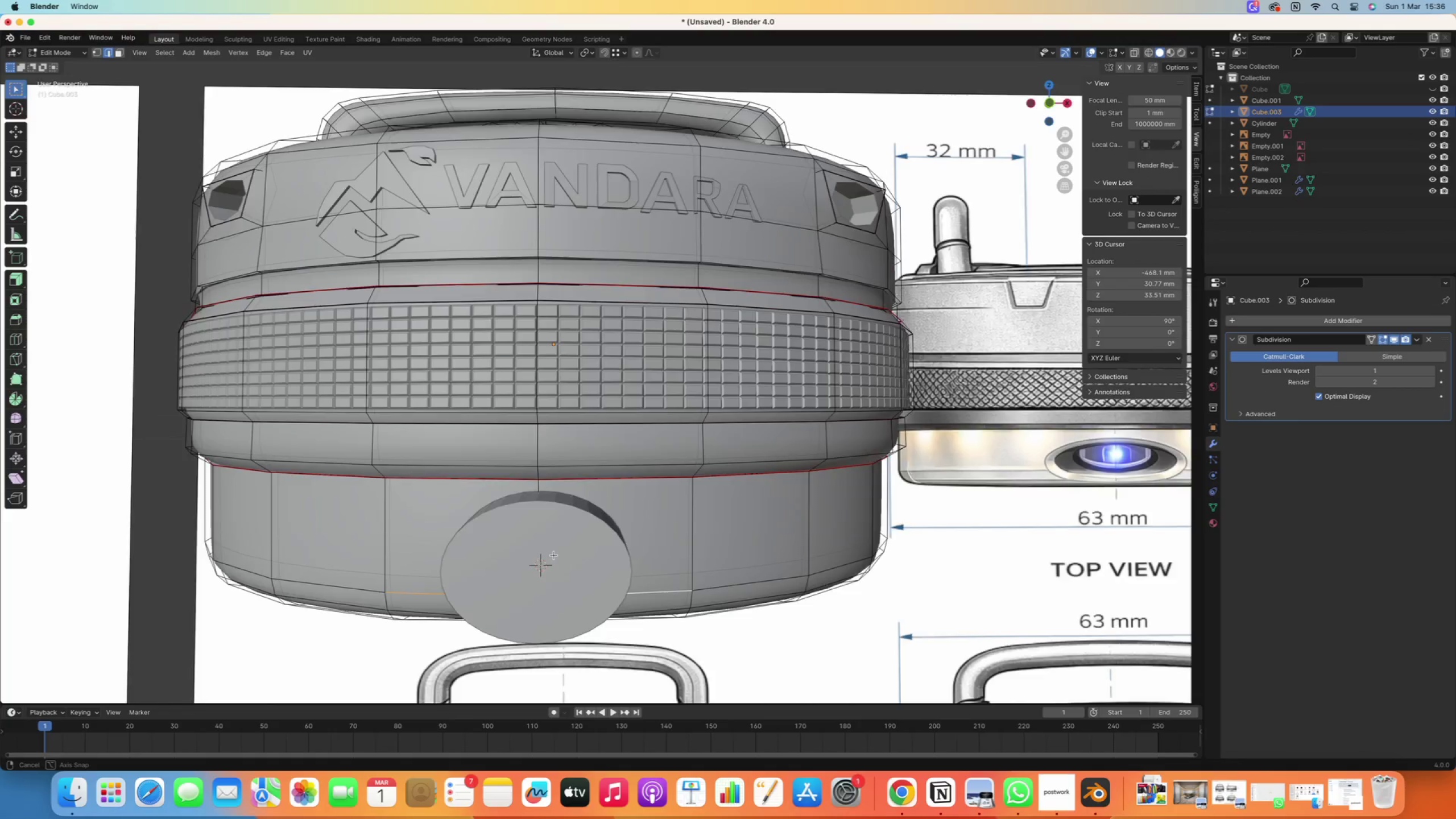 
hold_key(key=ShiftRight, duration=1.02)
right_click([633, 499])
 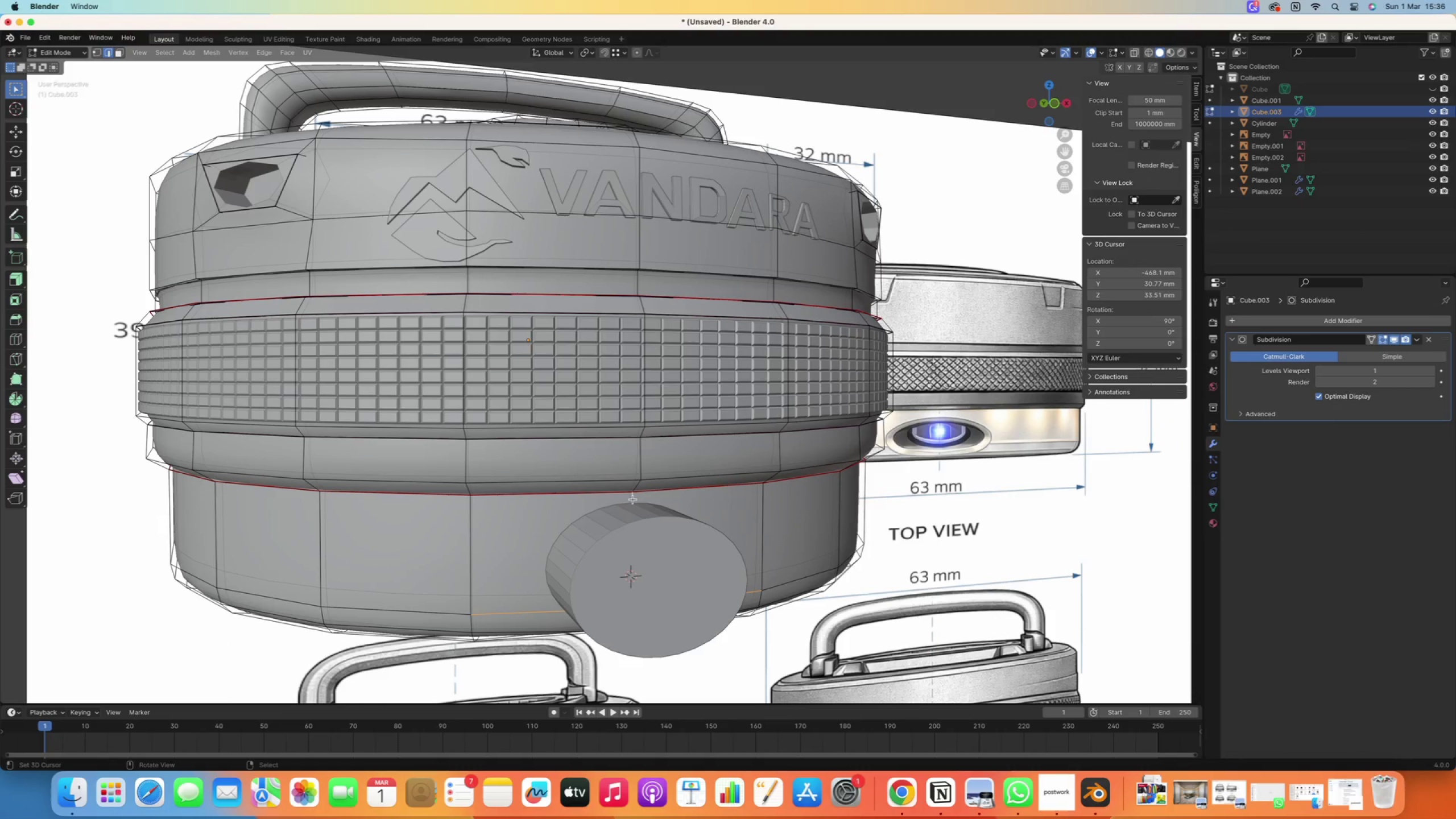 
key(Delete)
 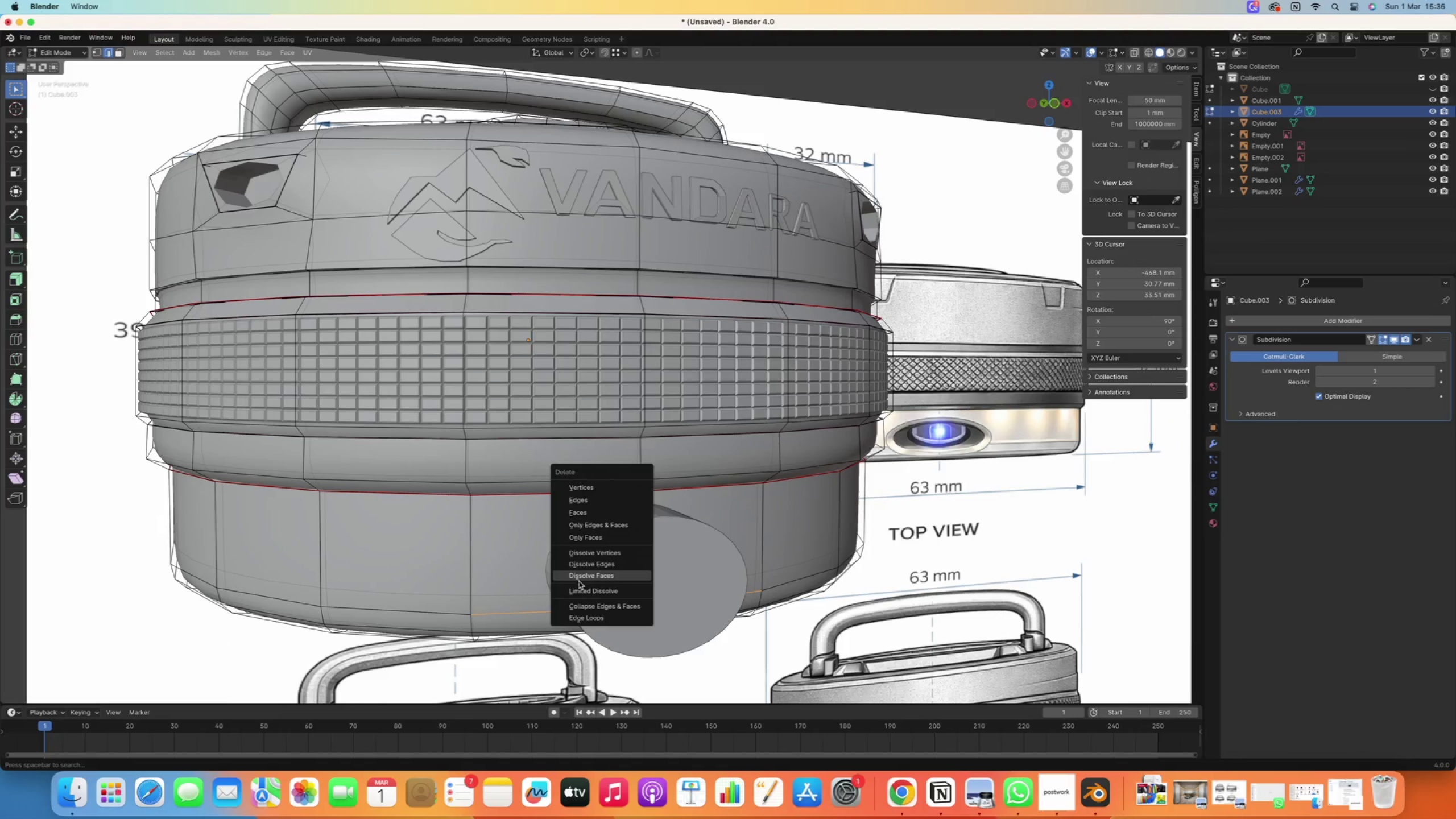 
left_click([582, 588])
 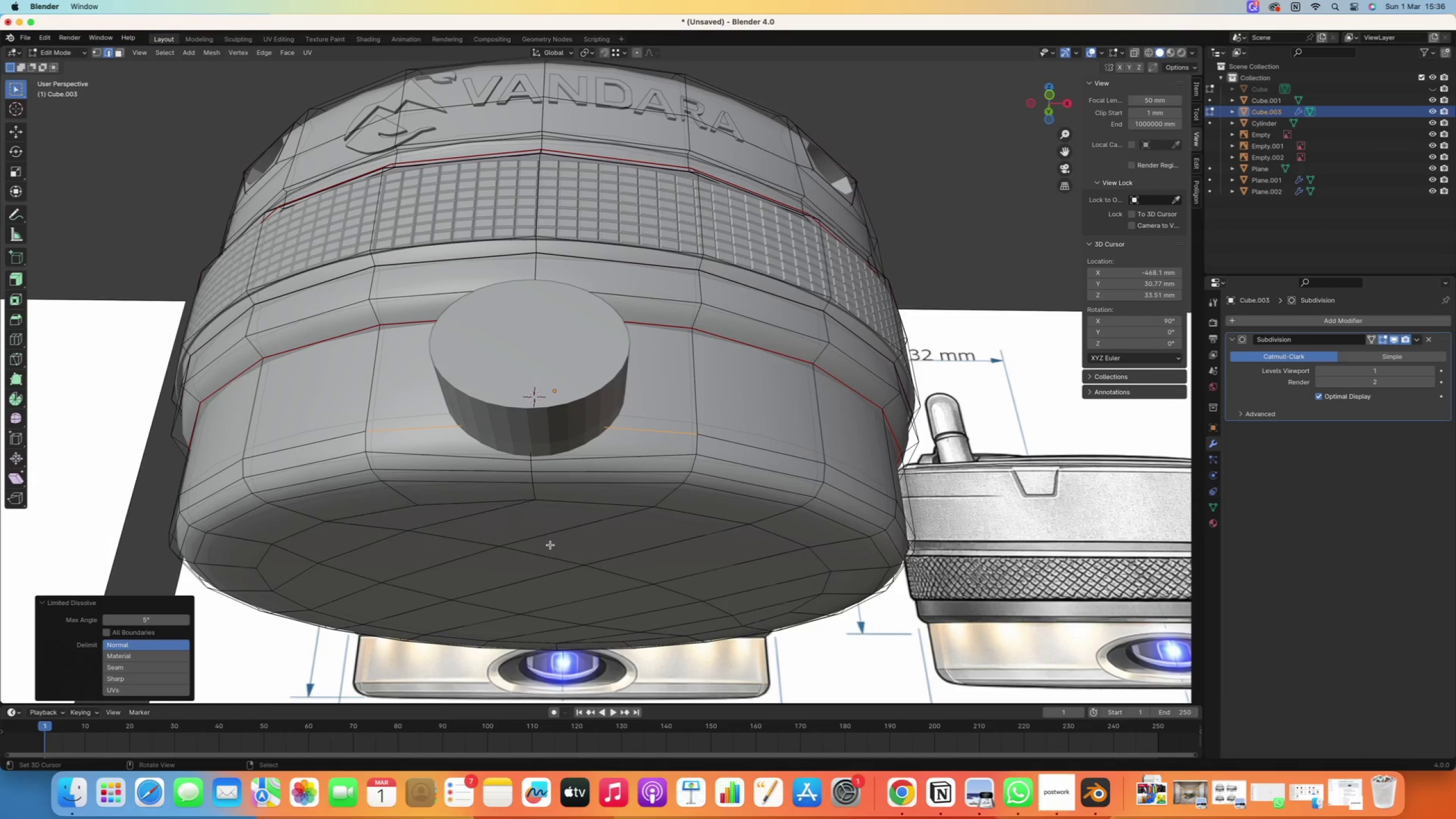 
key(Delete)
 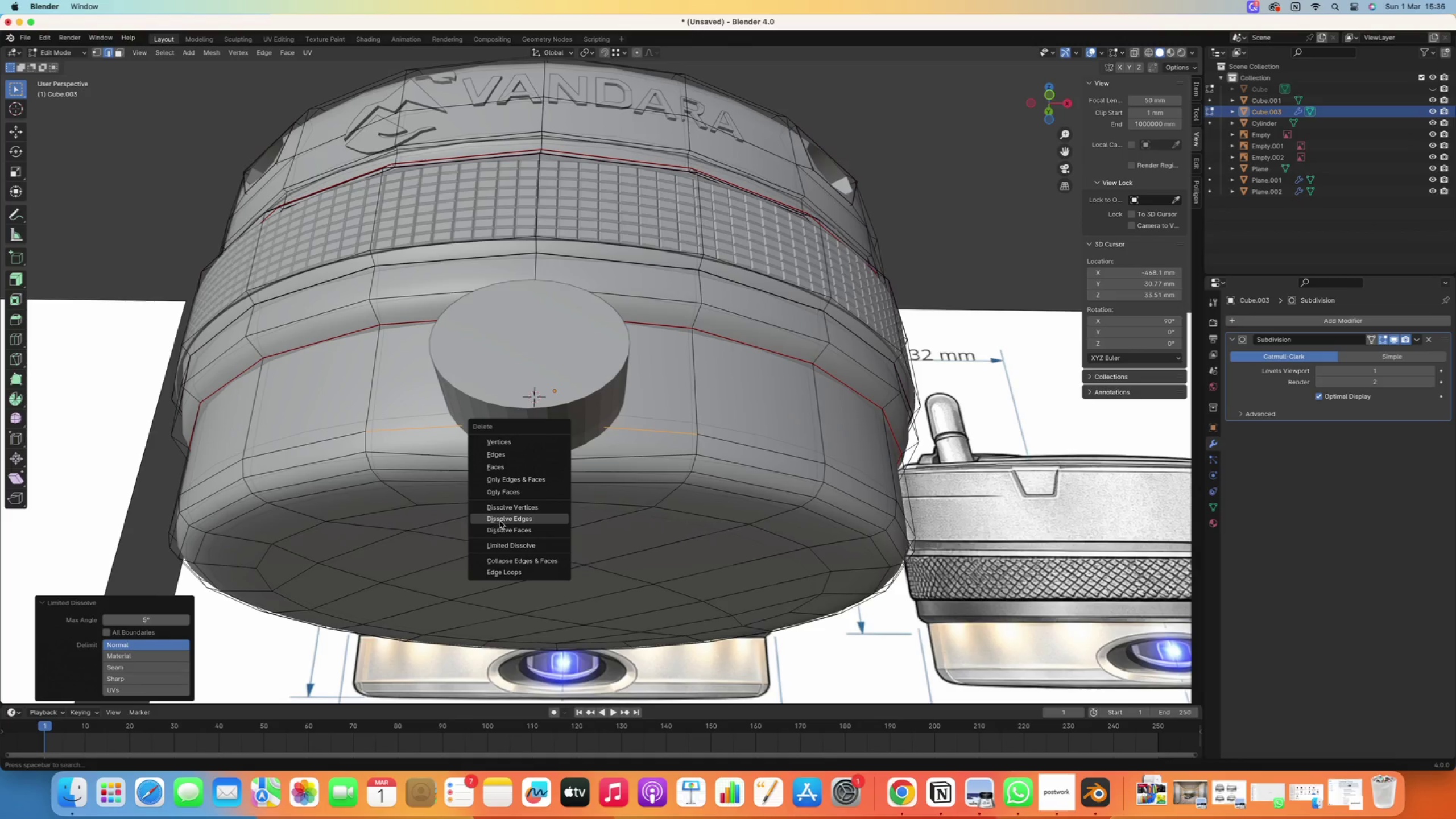 
left_click([500, 521])
 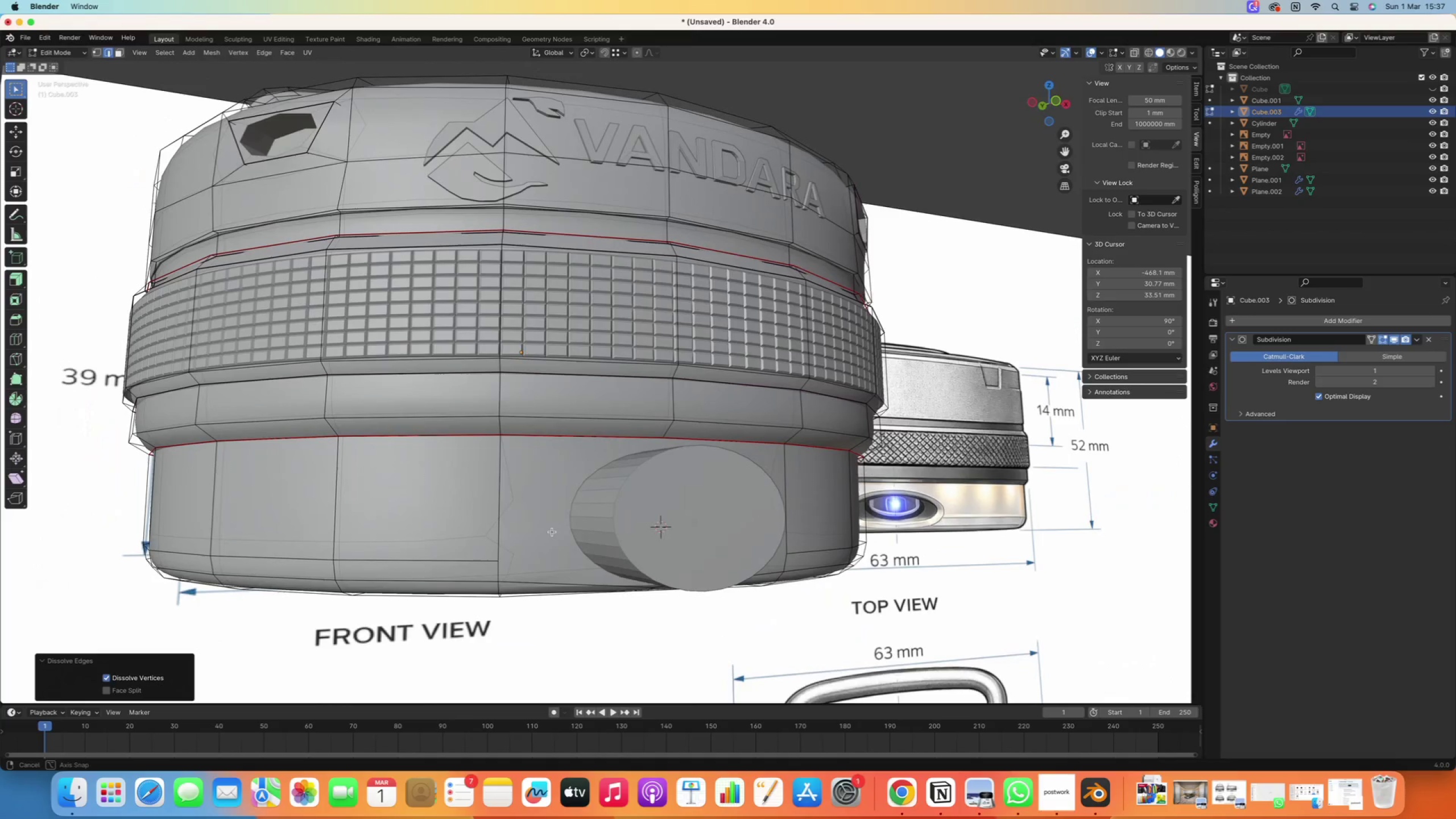 
key(Control+Z)
 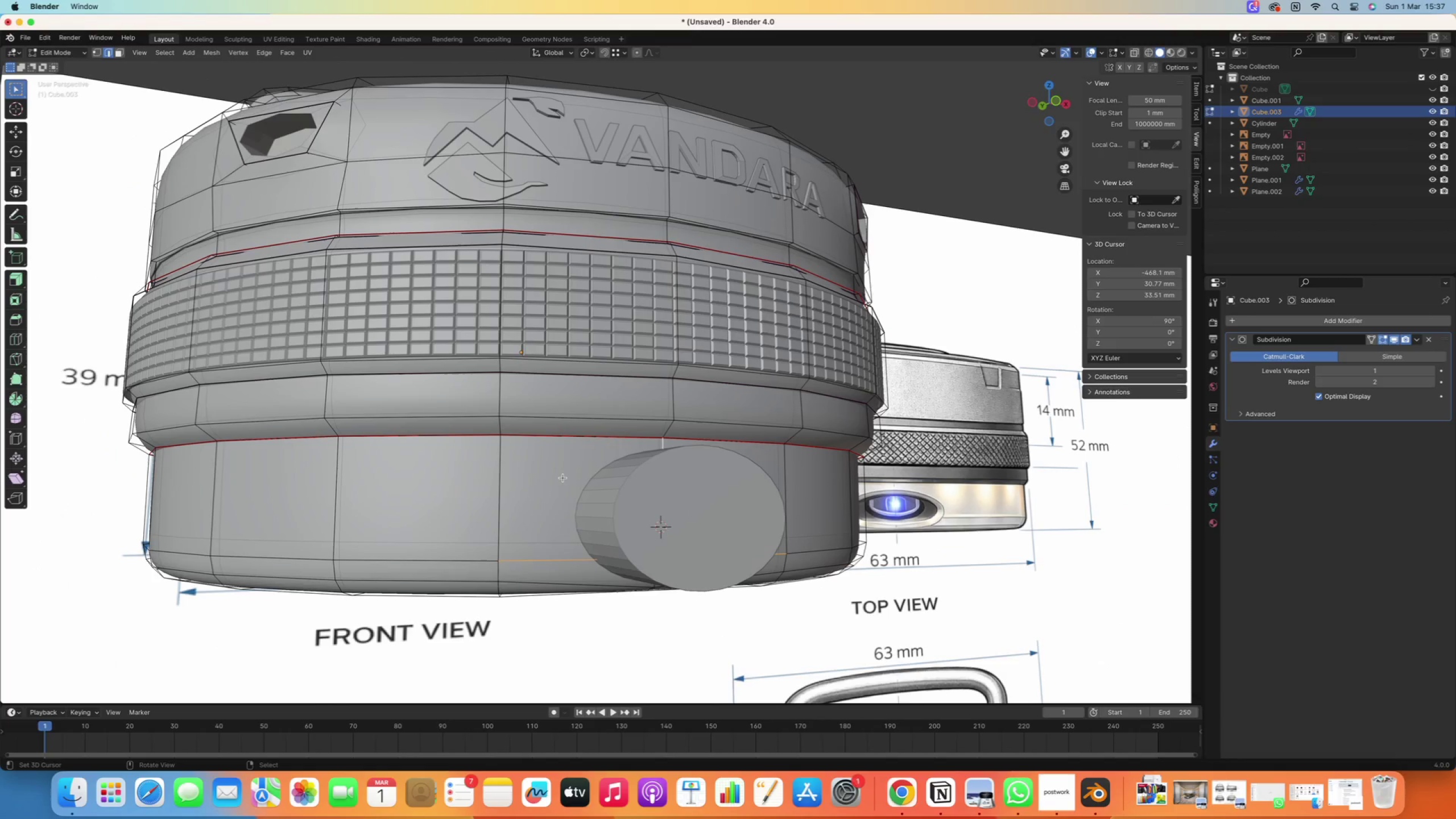 
key(3)
 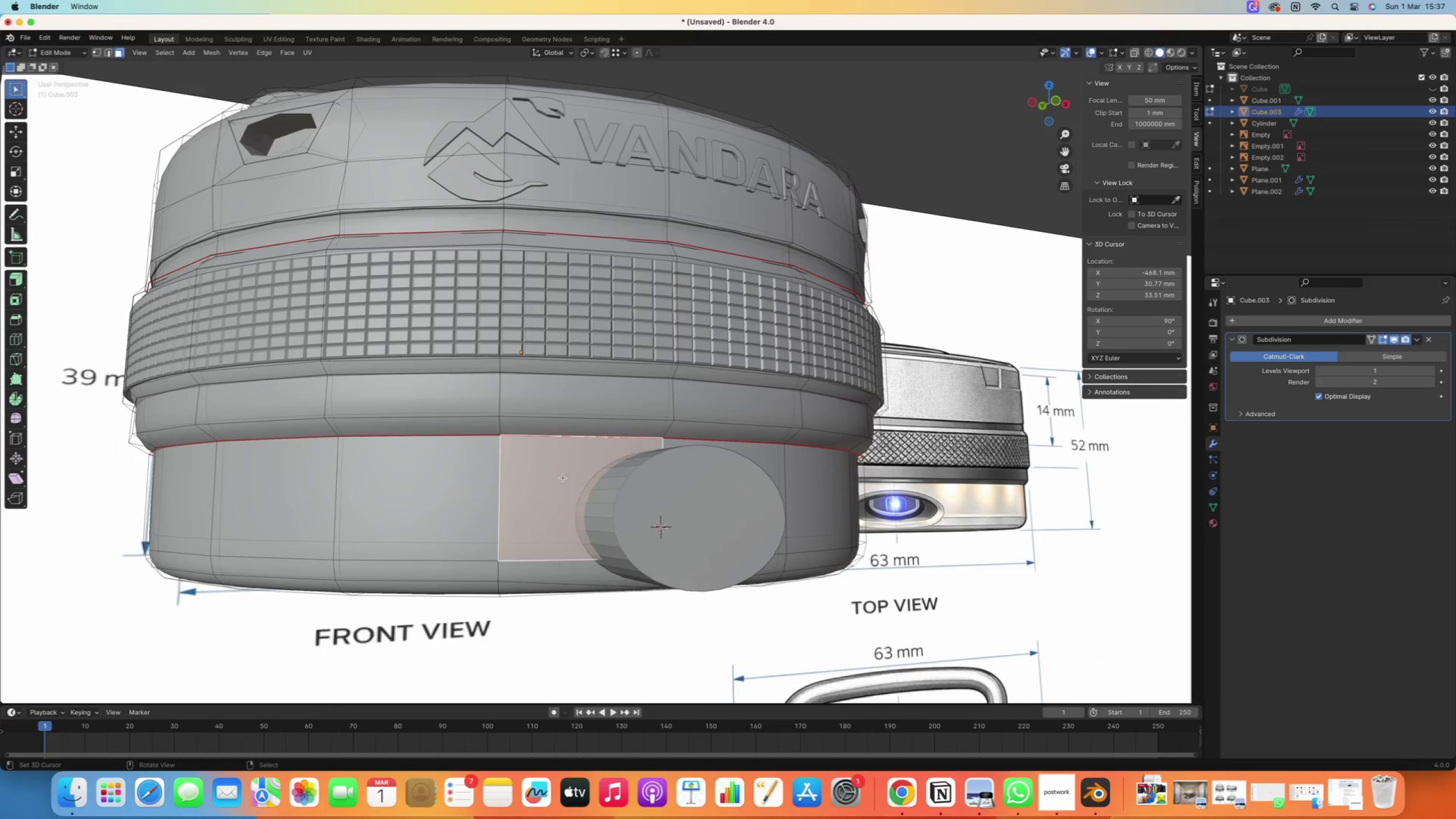 
right_click([563, 478])
 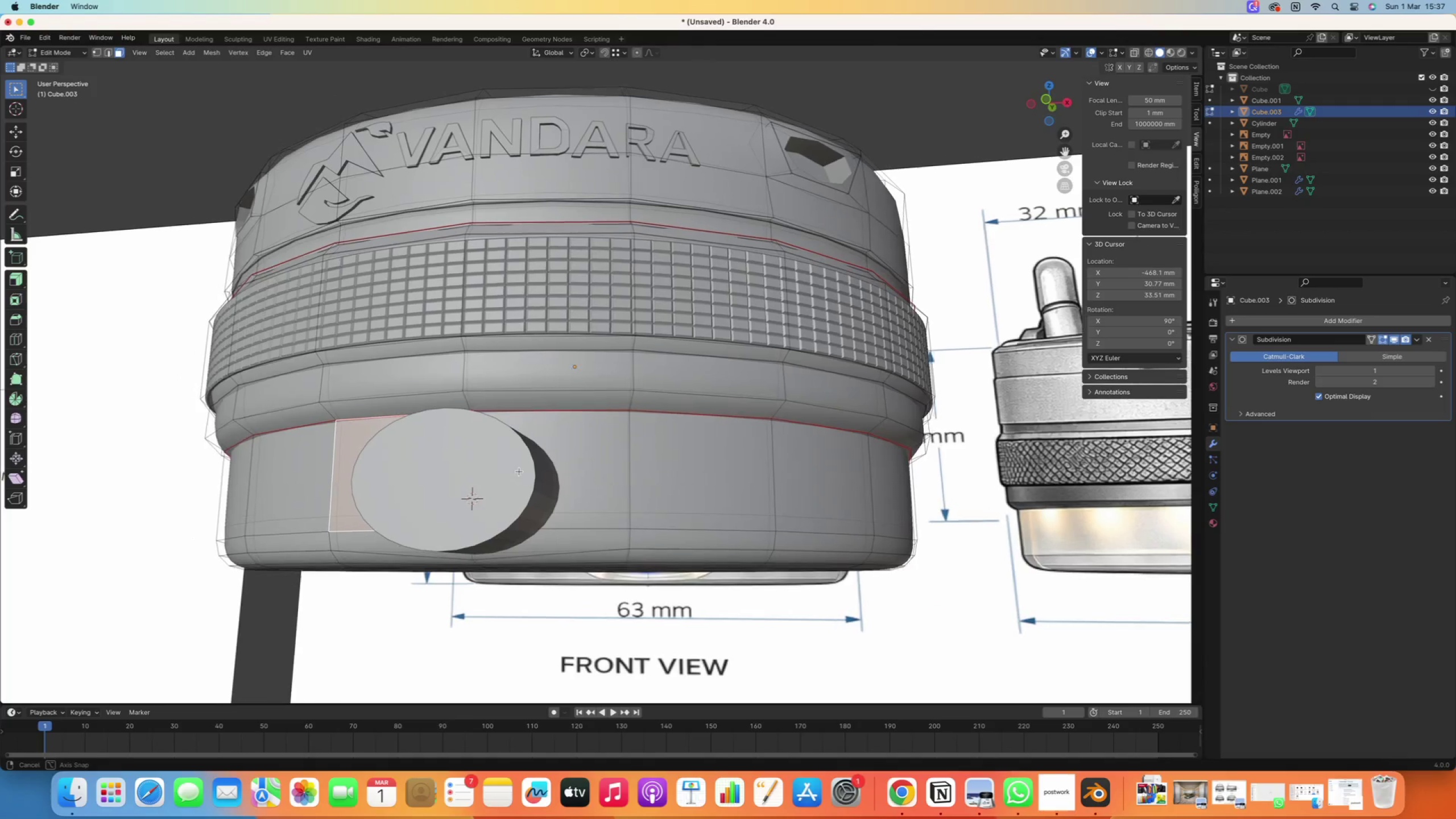 
key(Shift+ShiftRight)
 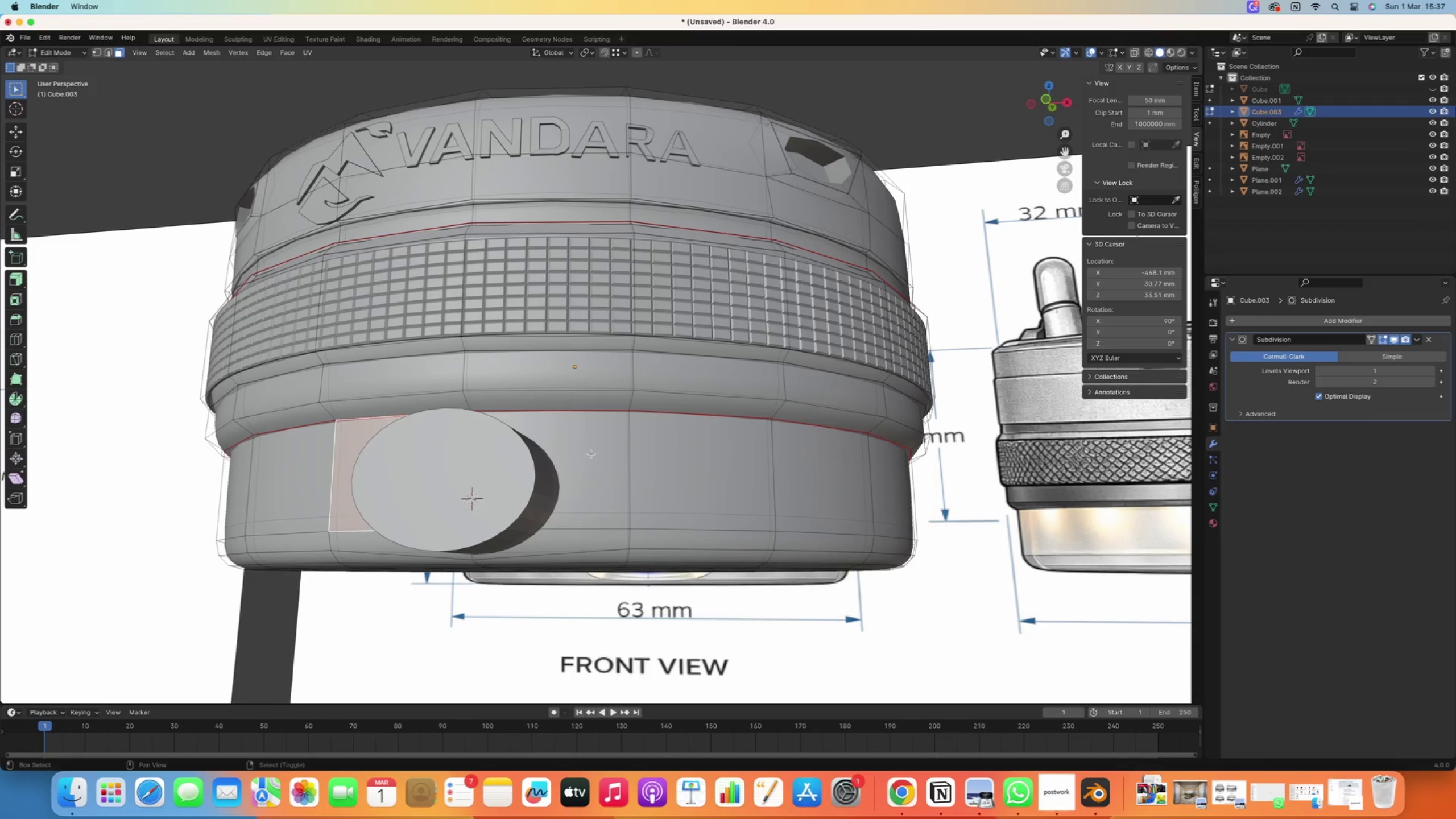 
right_click([592, 454])
 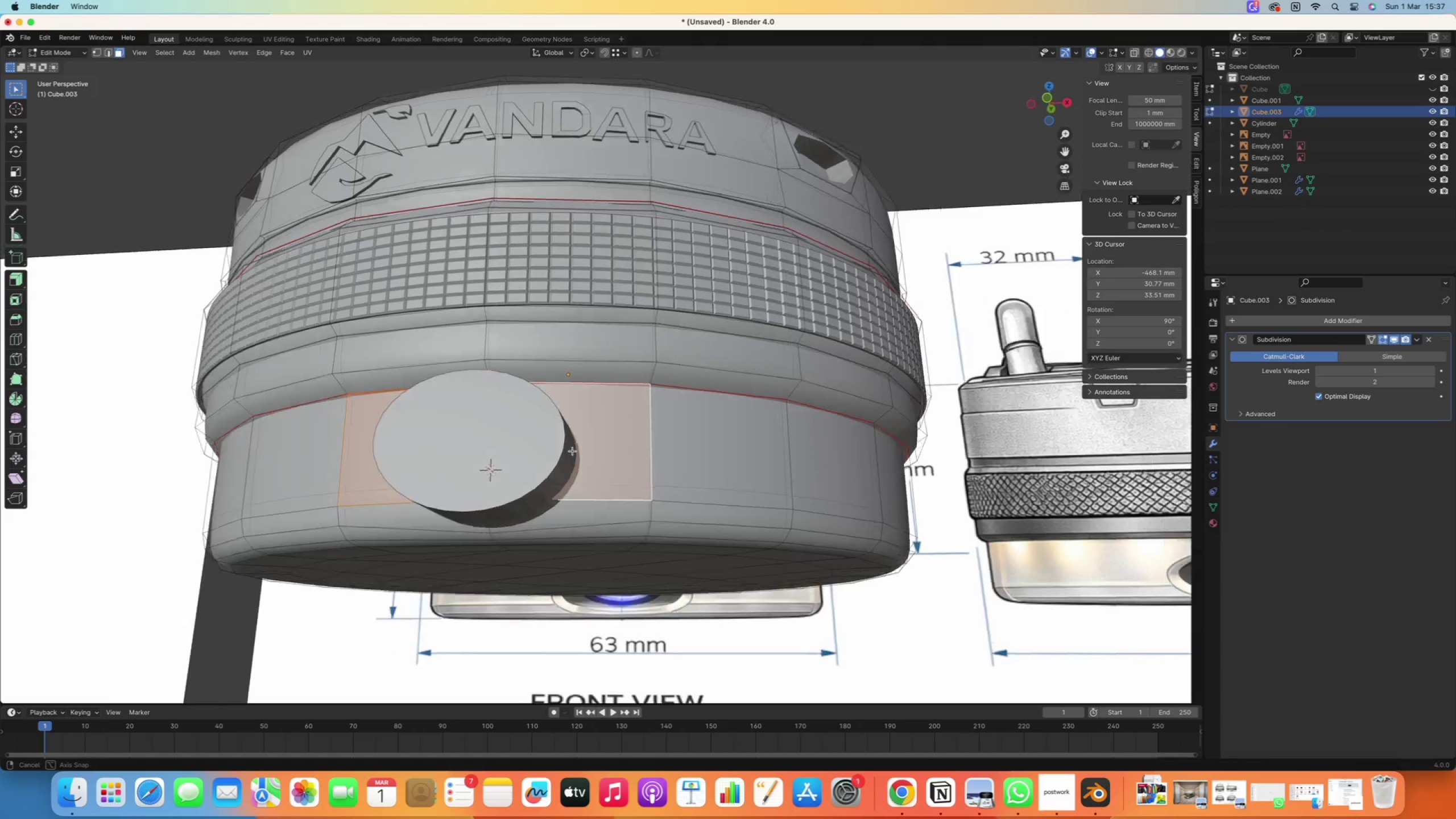 
hold_key(key=ShiftRight, duration=1.36)
right_click([450, 472])
 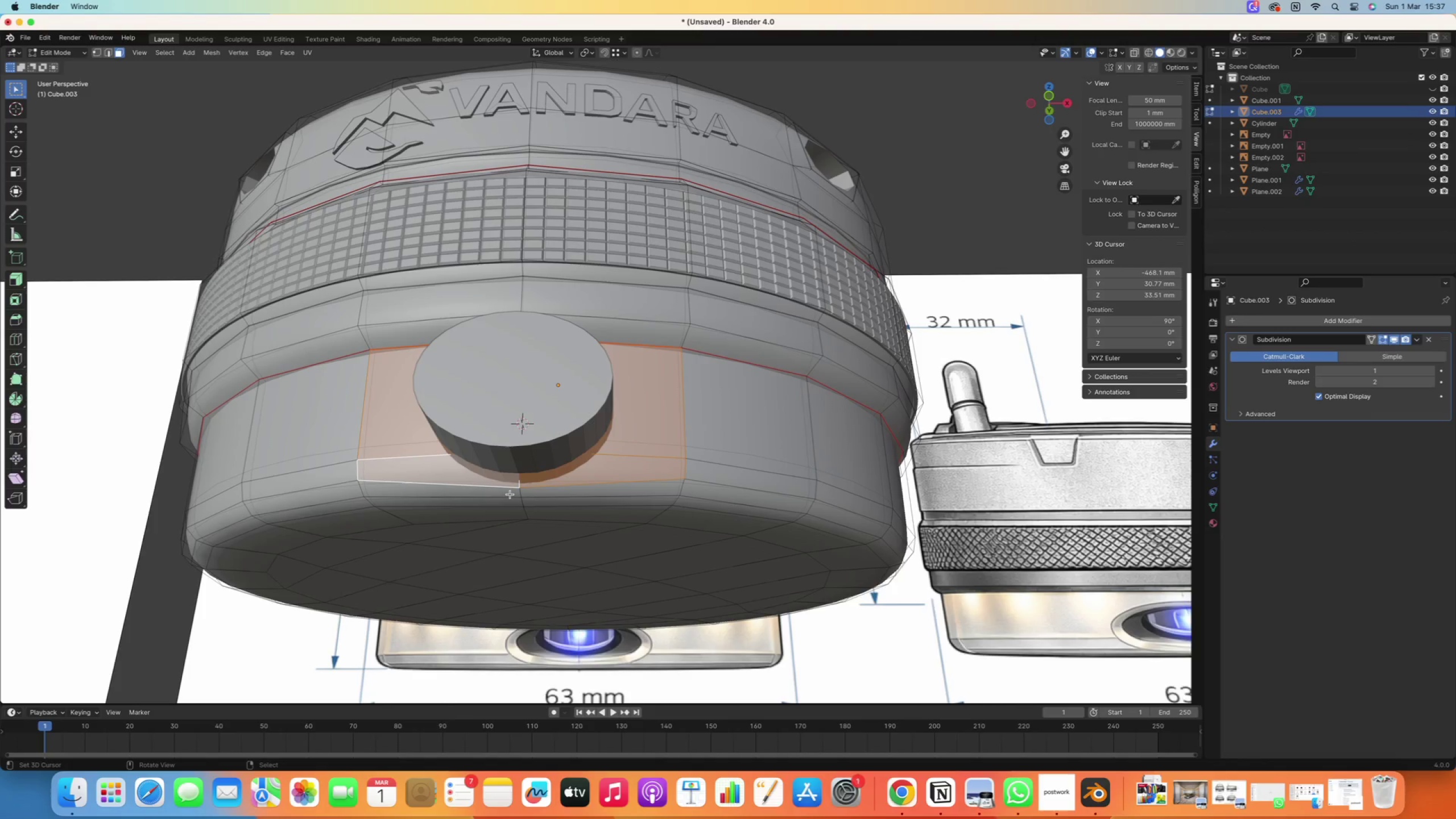 
key(1)
 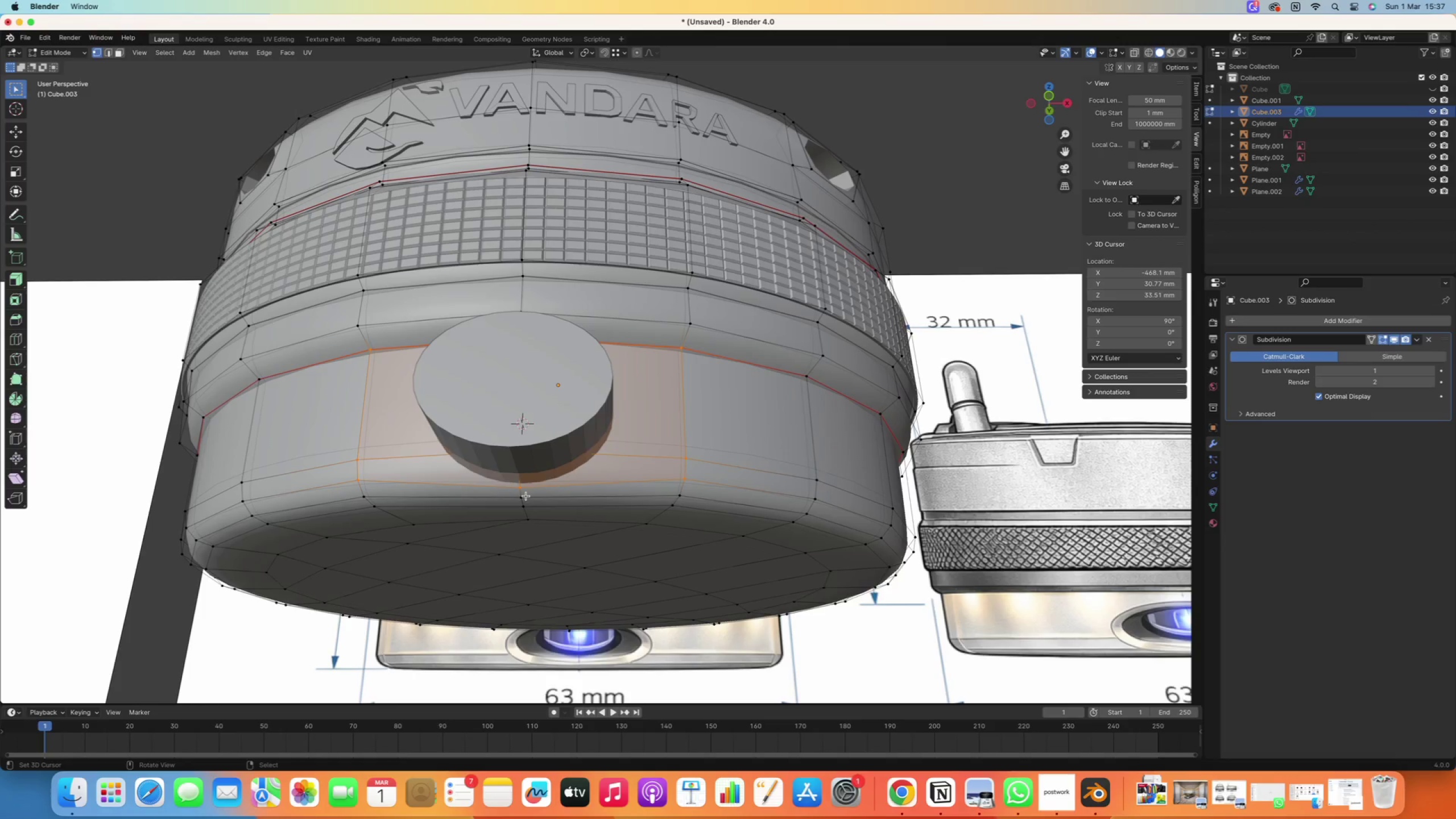 
right_click([526, 496])
 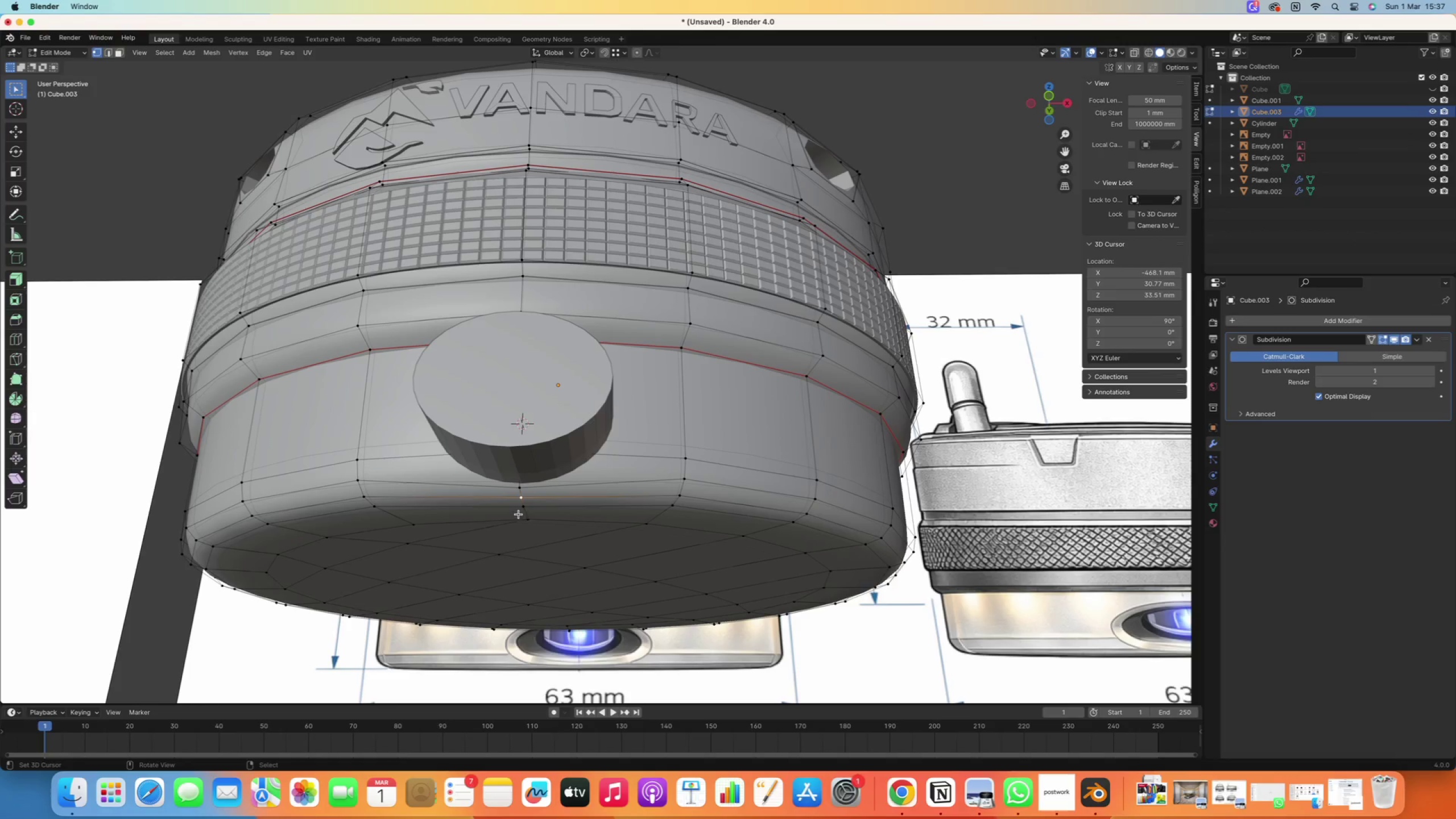 
hold_key(key=ShiftRight, duration=0.47)
right_click([520, 508])
 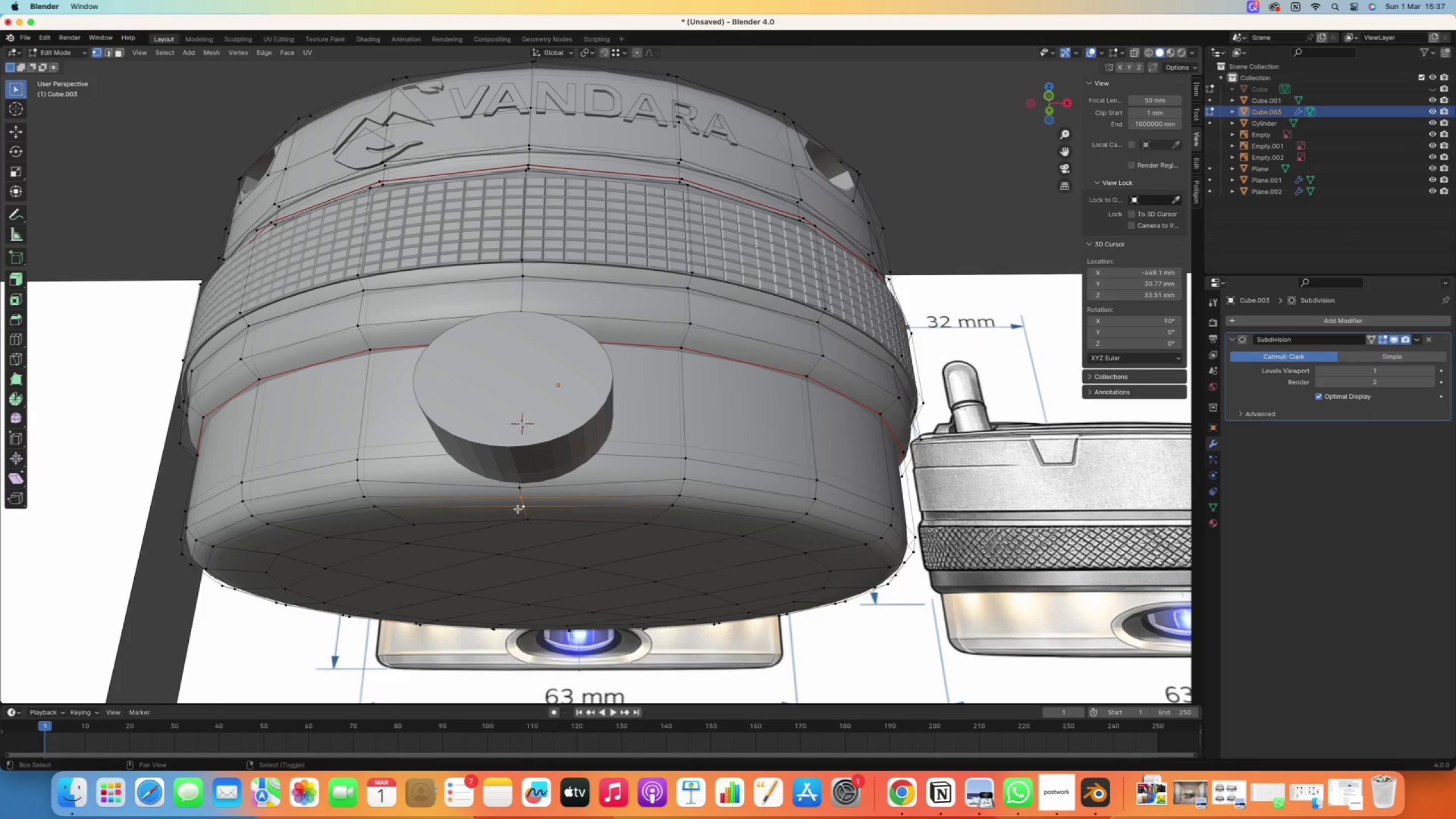 
type(gg)
 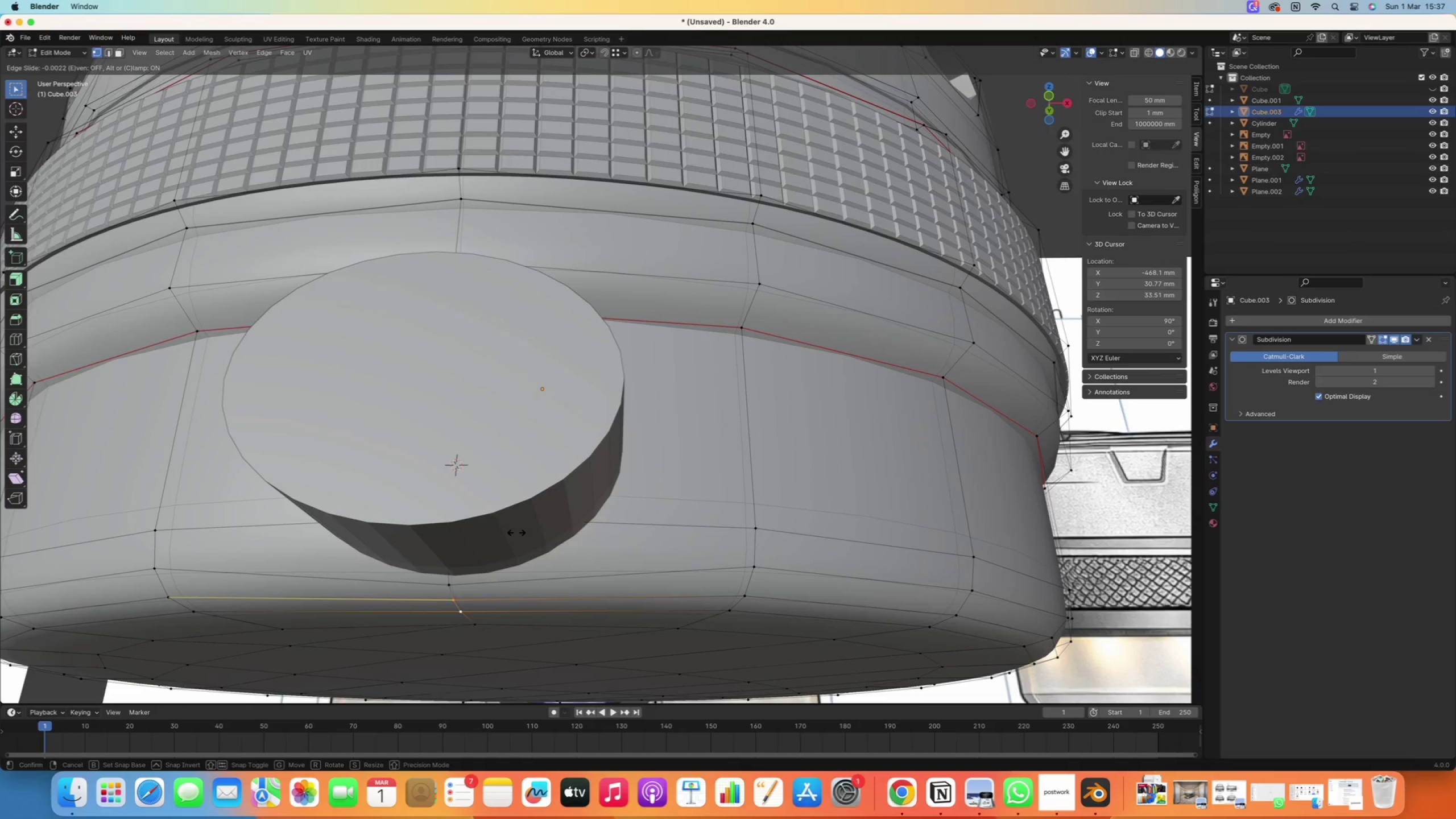 
scroll: coordinate [518, 509], scroll_direction: up, amount: 2.0
 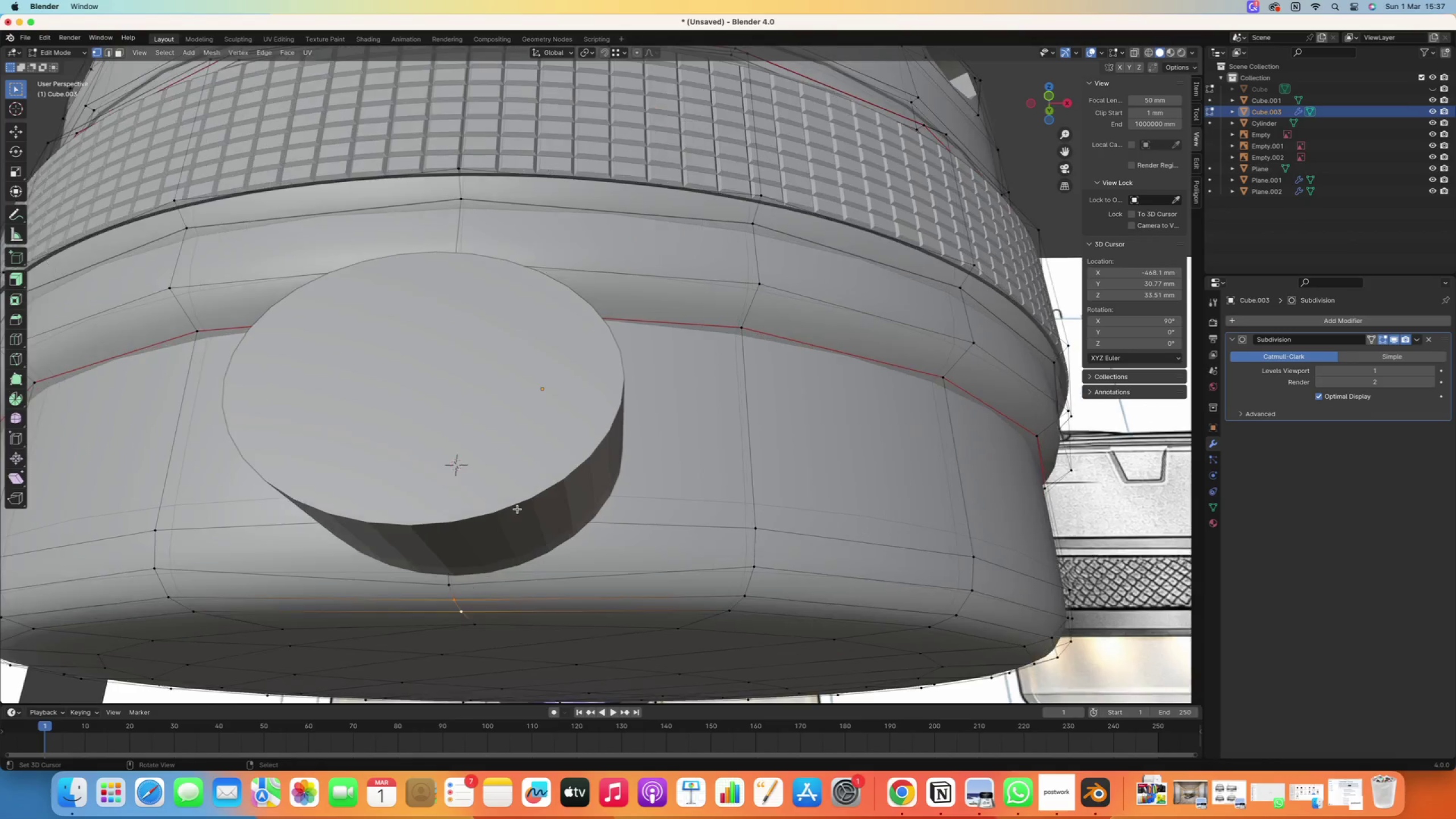 
right_click([513, 552])
 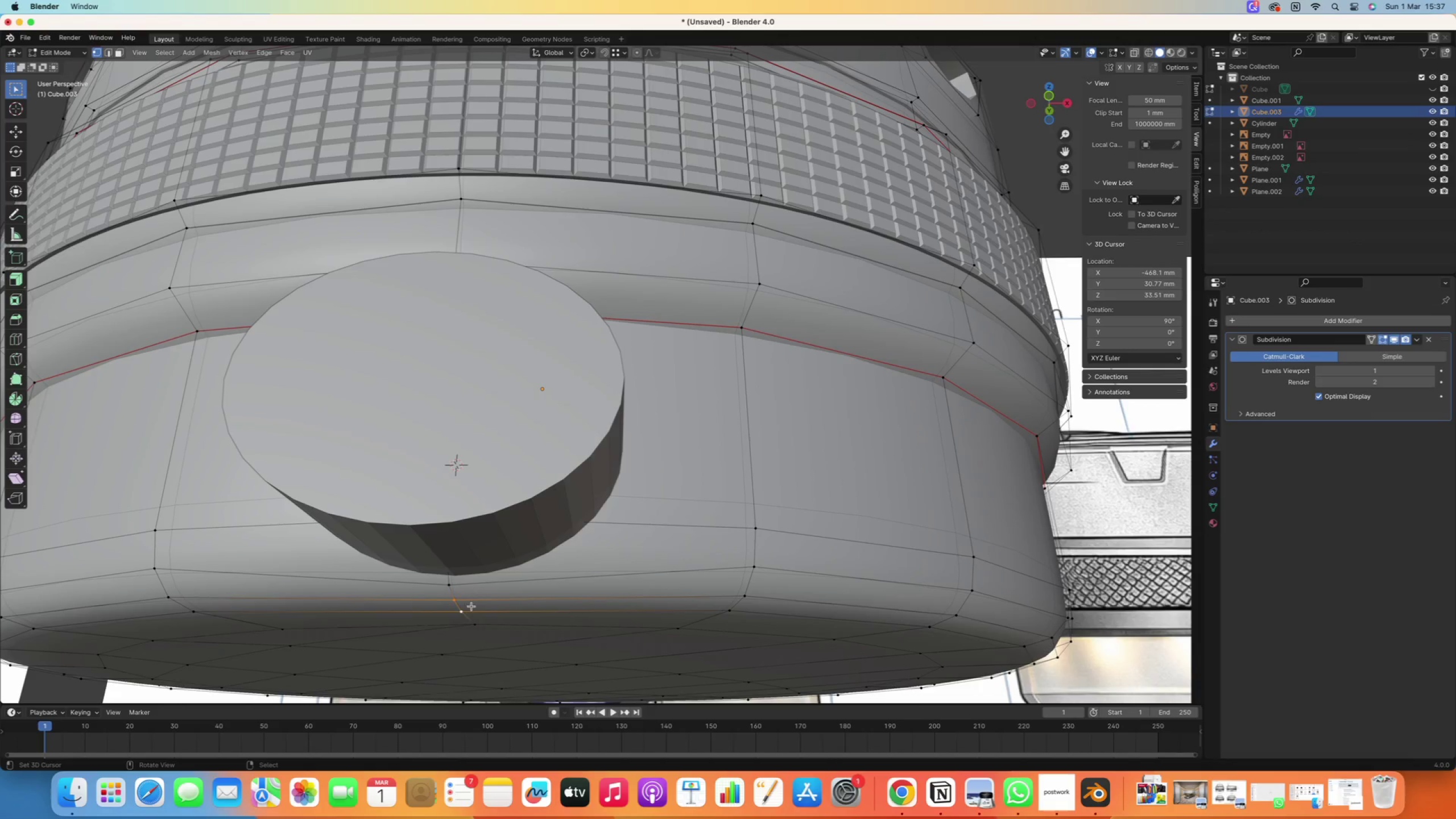 
right_click([464, 613])
 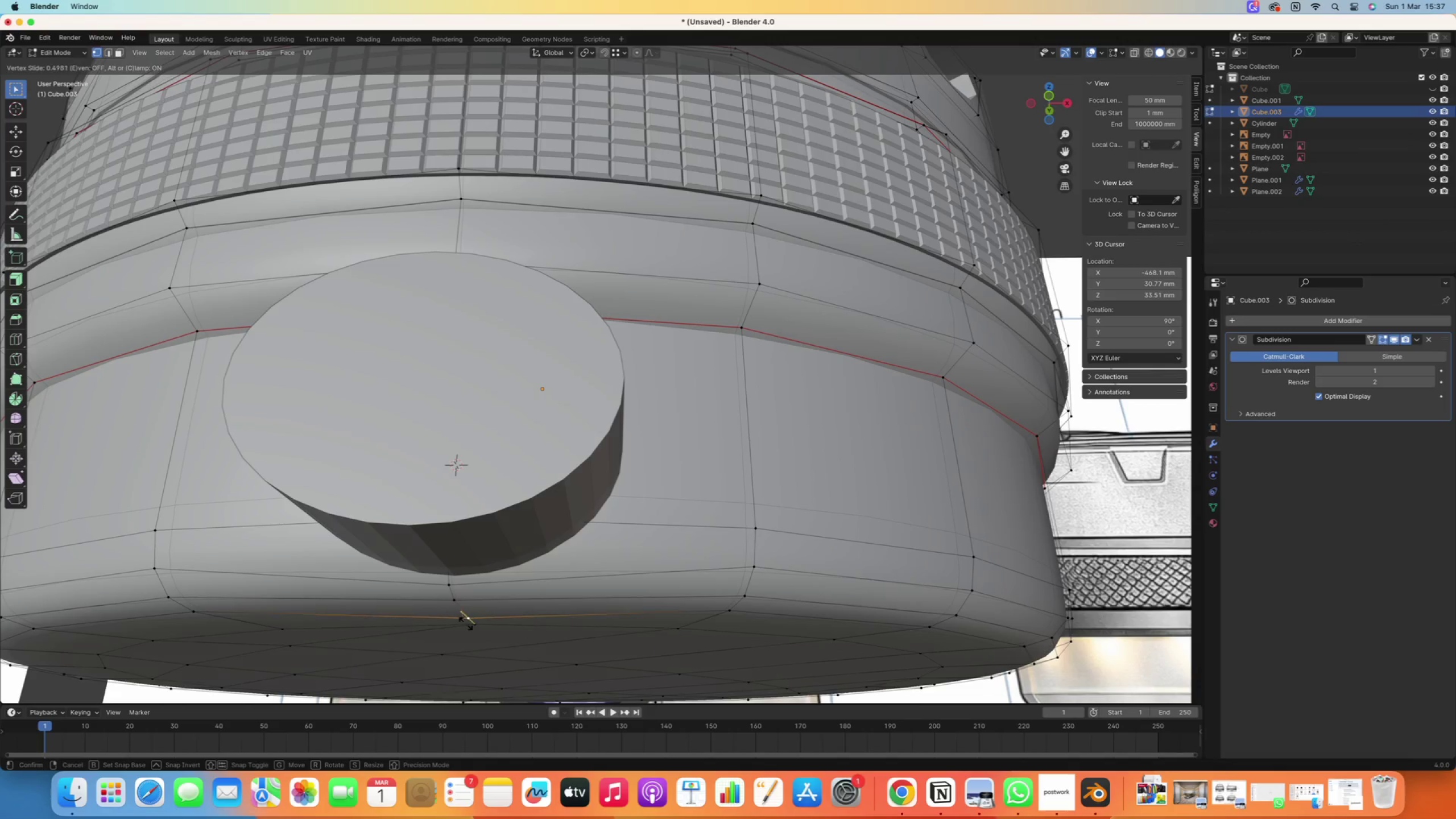 
type(gg)
 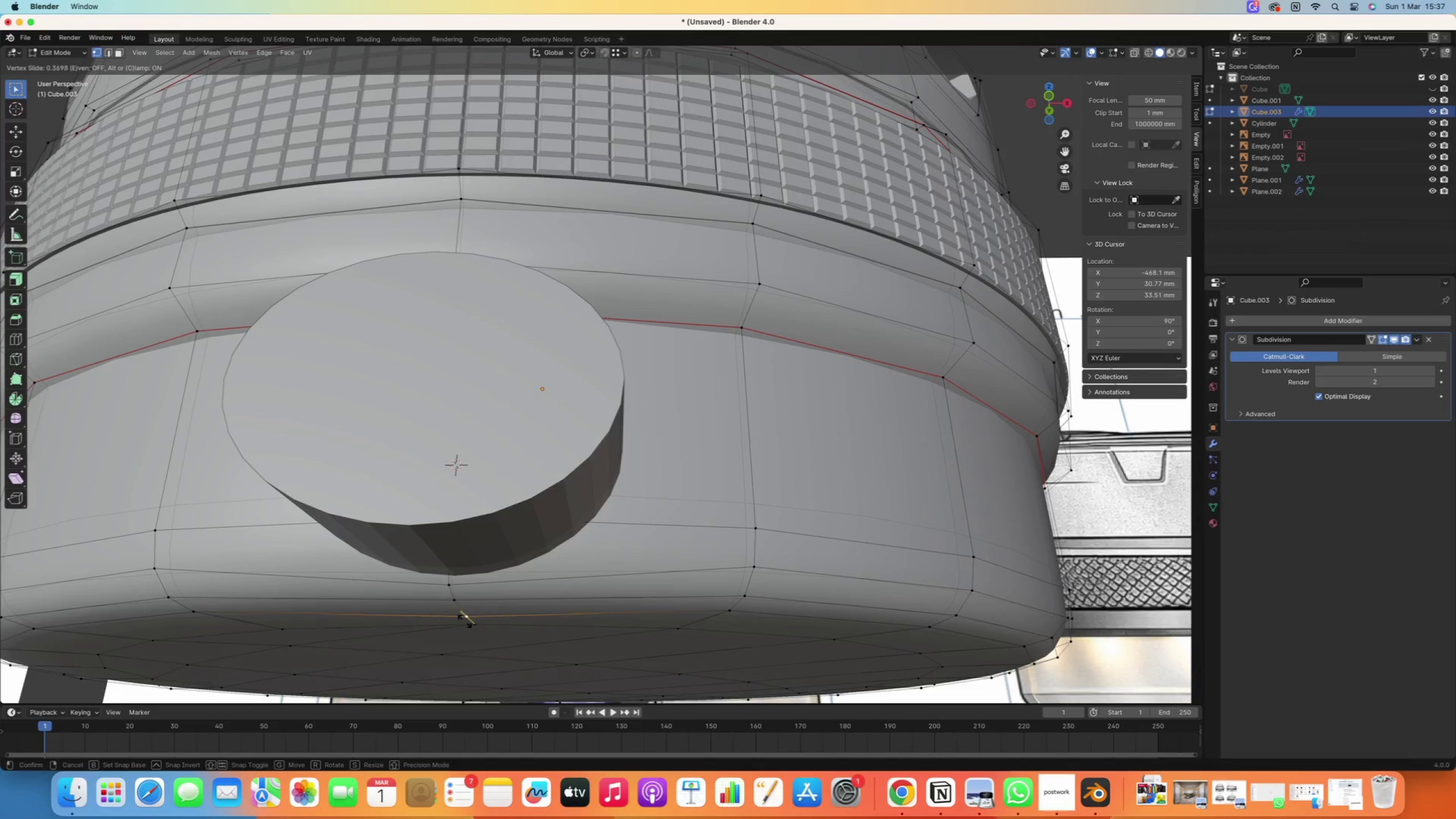 
right_click([466, 623])
 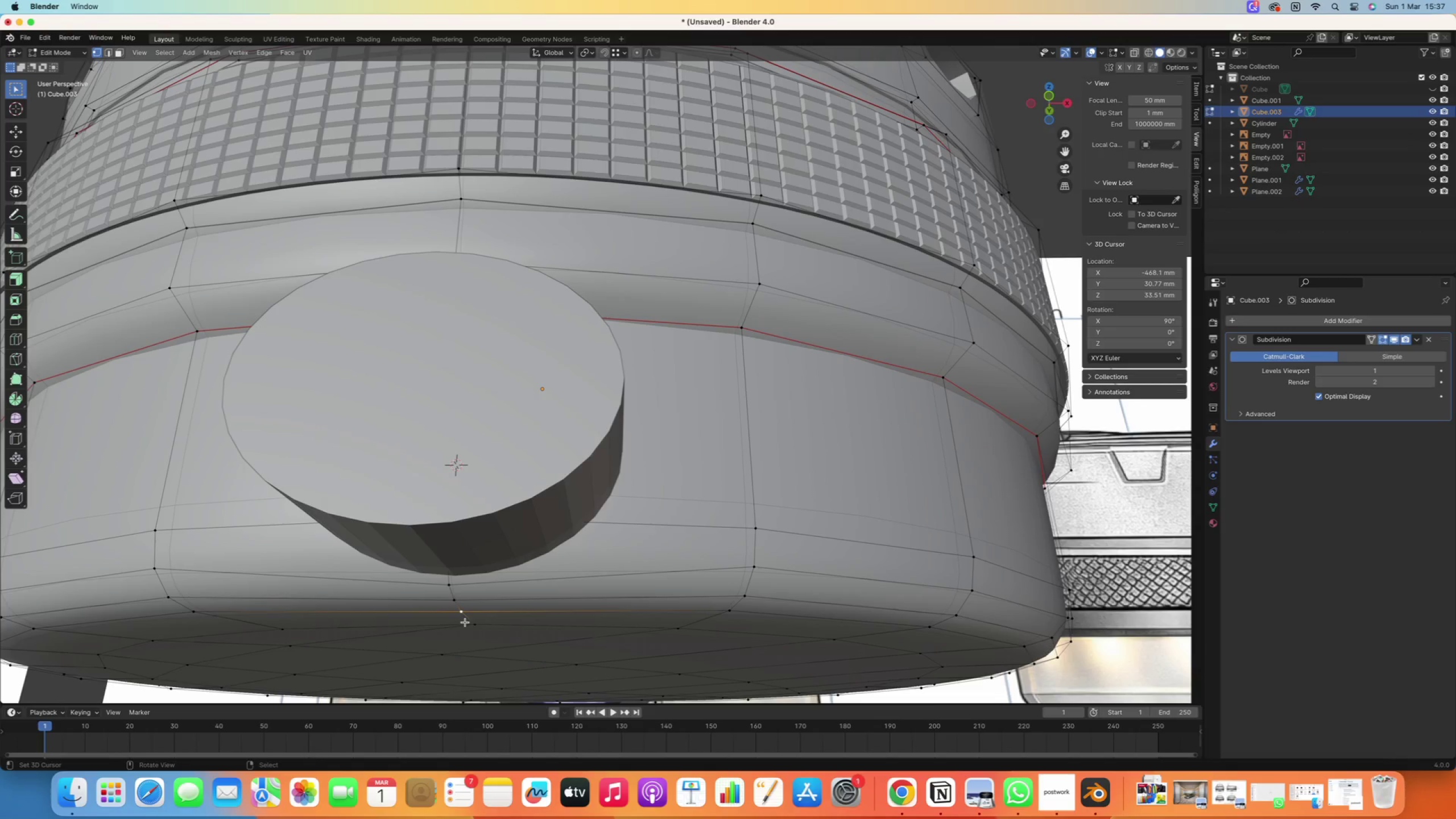 
type(gg)
 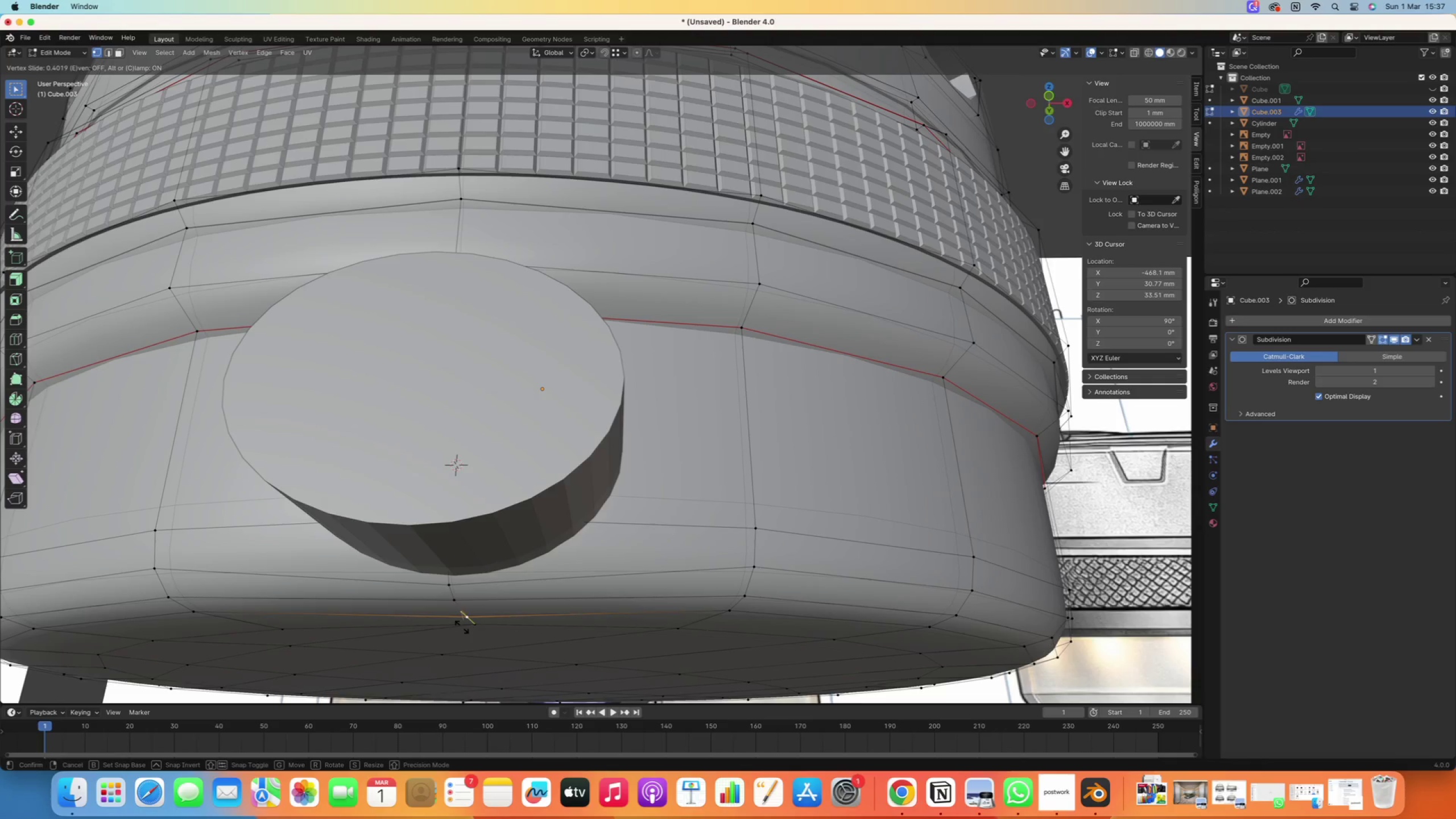 
left_click([463, 628])
 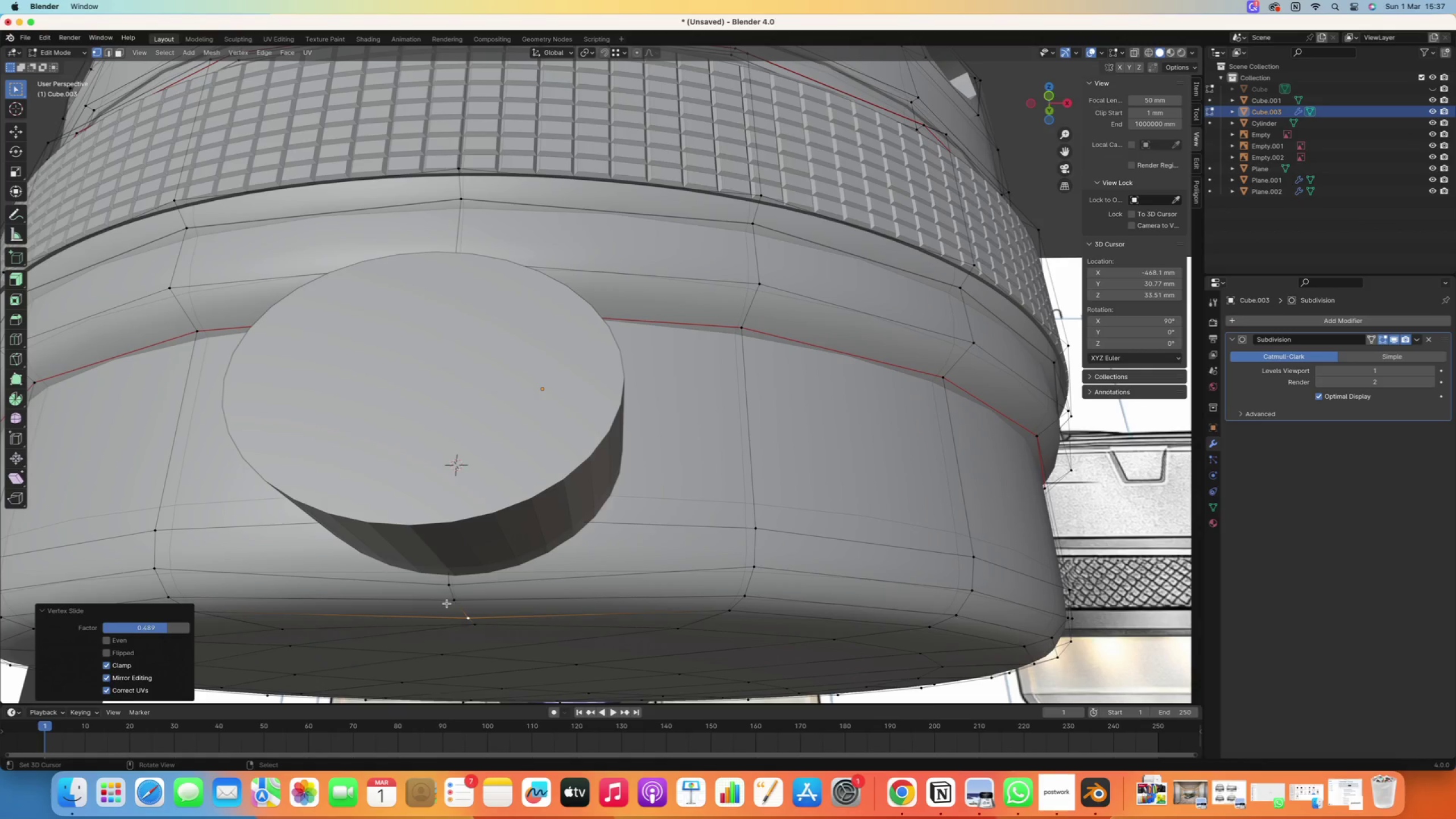 
double_click([447, 603])
 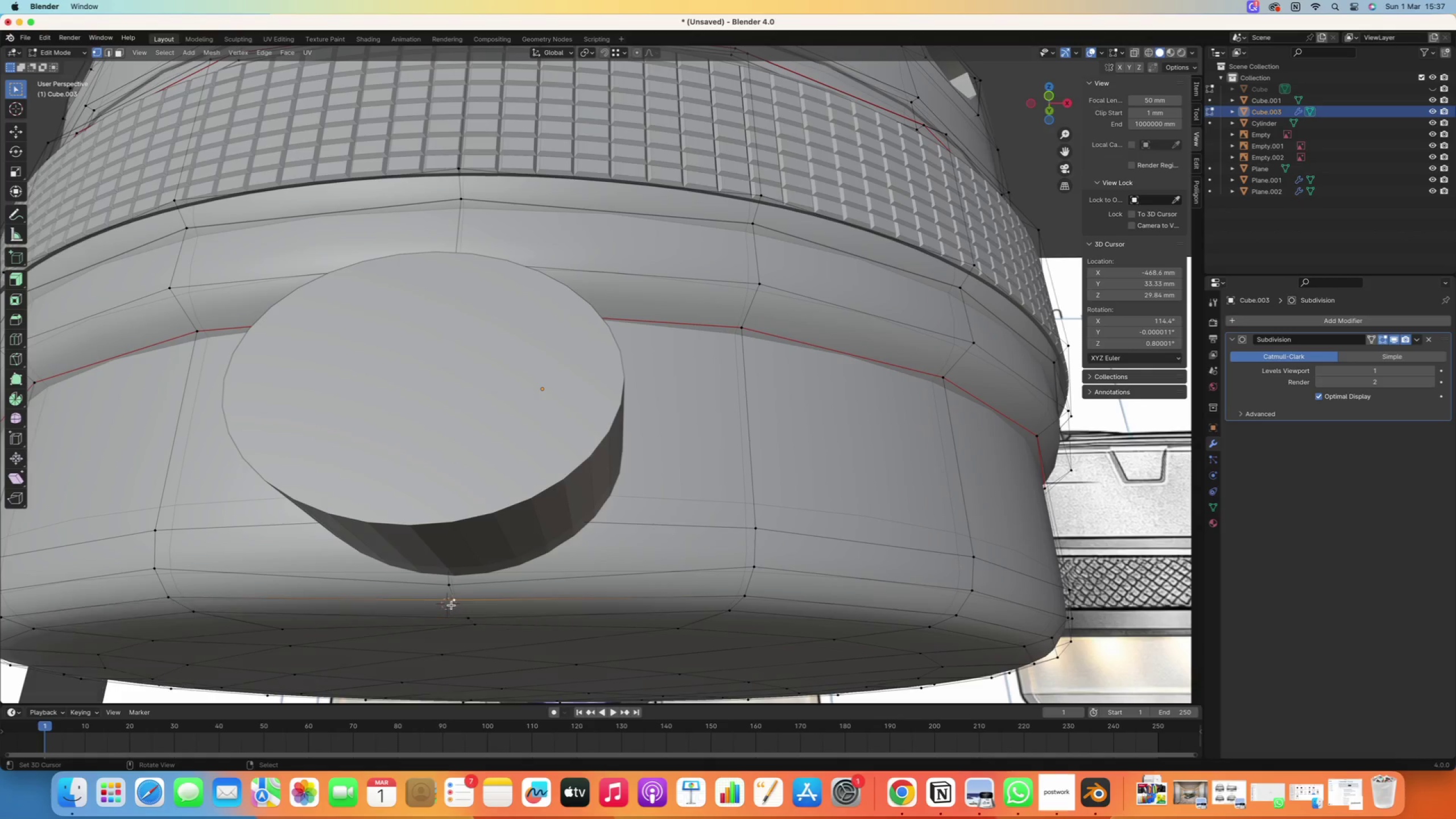 
type(gg)
 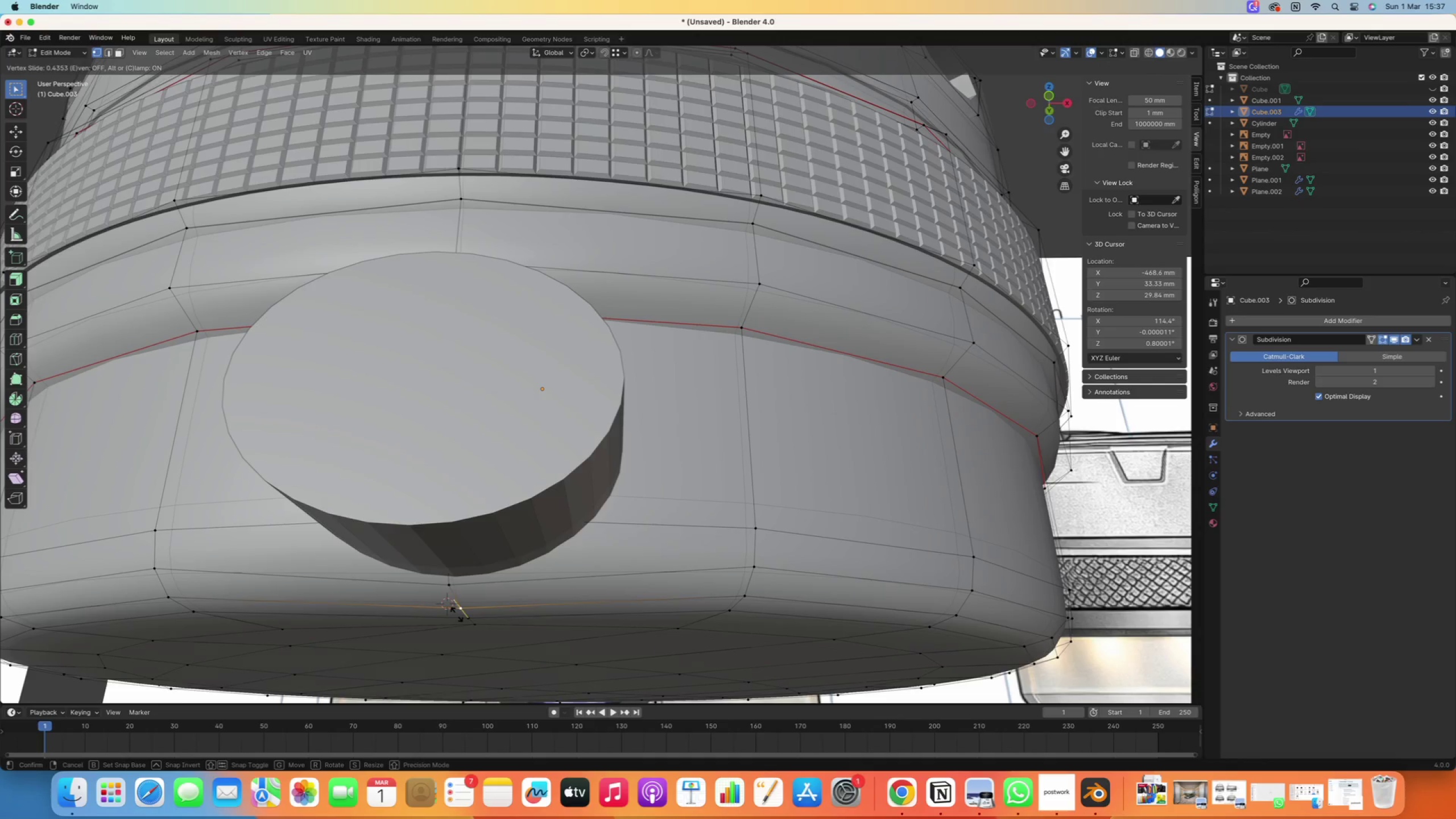 
left_click([457, 617])
 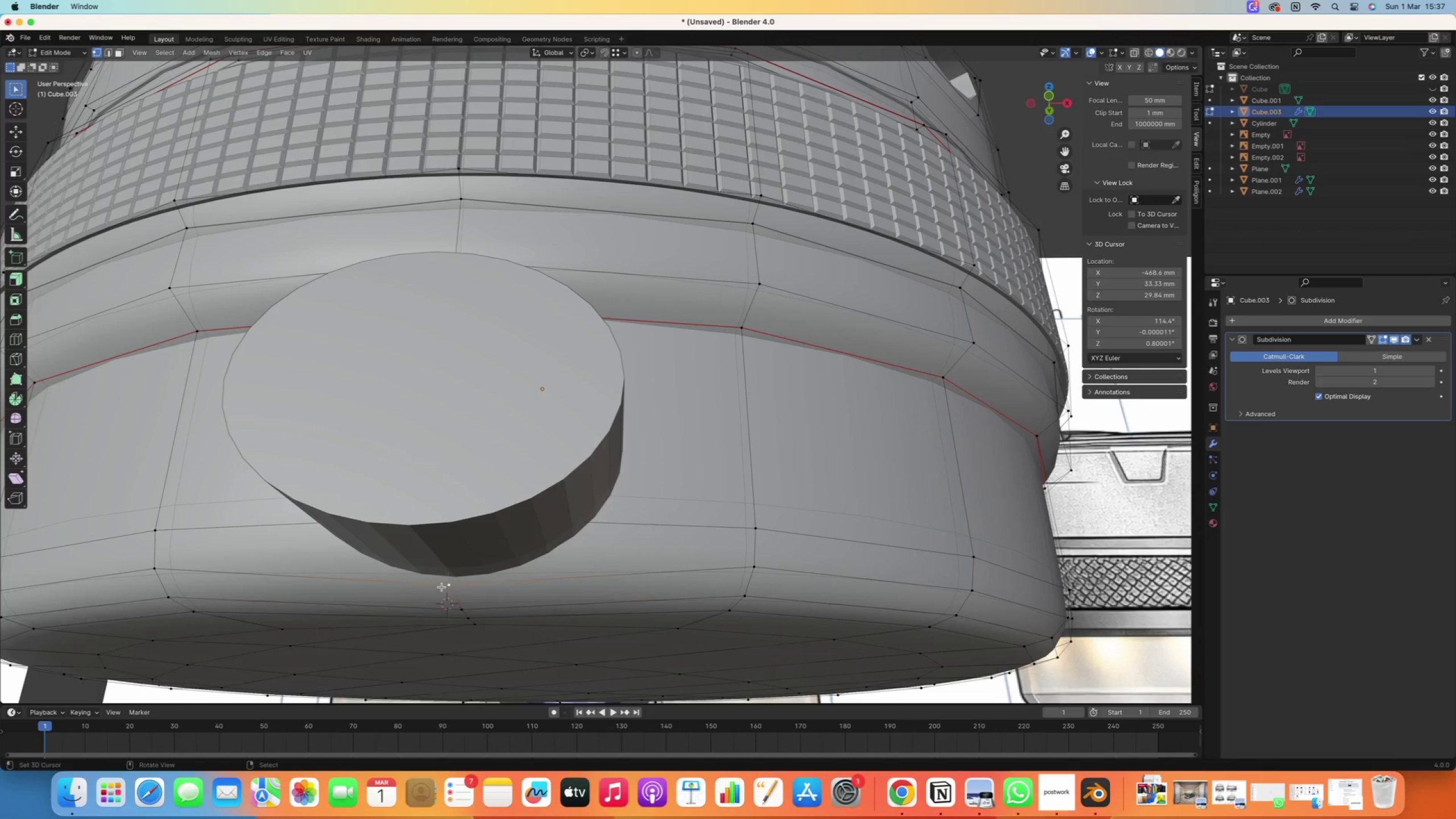 
right_click([442, 587])
 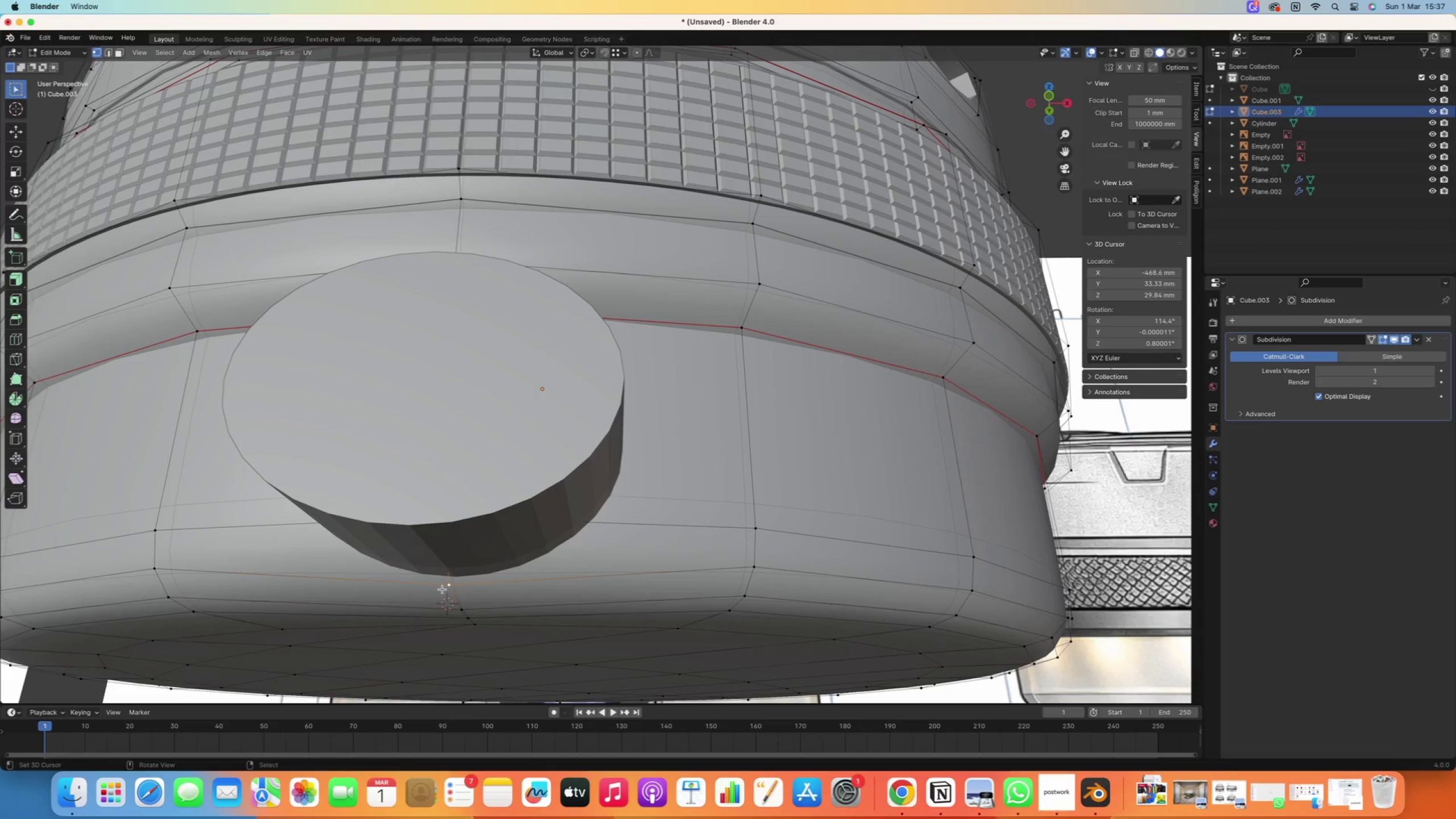 
type(gg)
 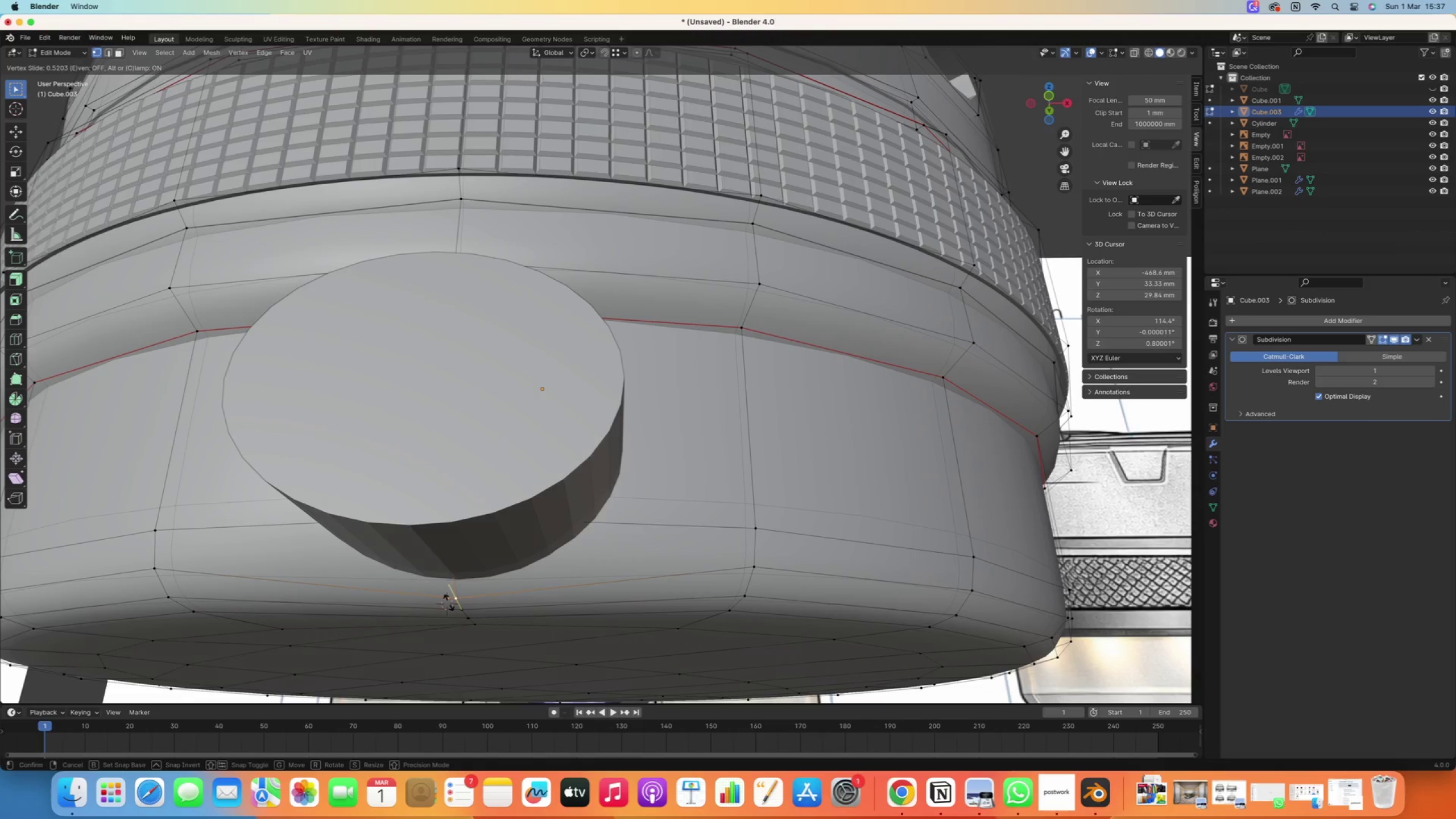 
left_click([448, 602])
 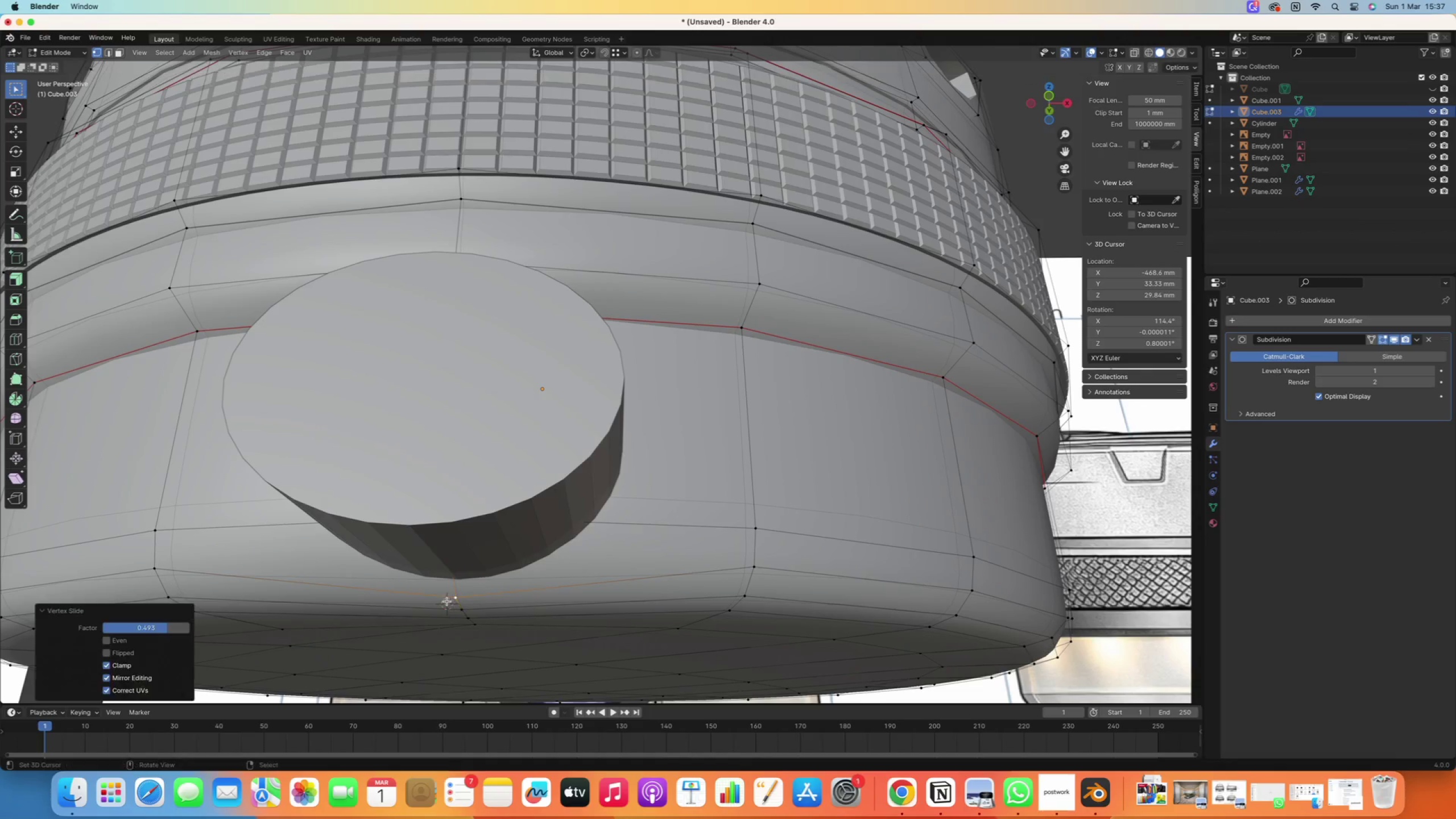 
scroll: coordinate [417, 561], scroll_direction: down, amount: 1.0
 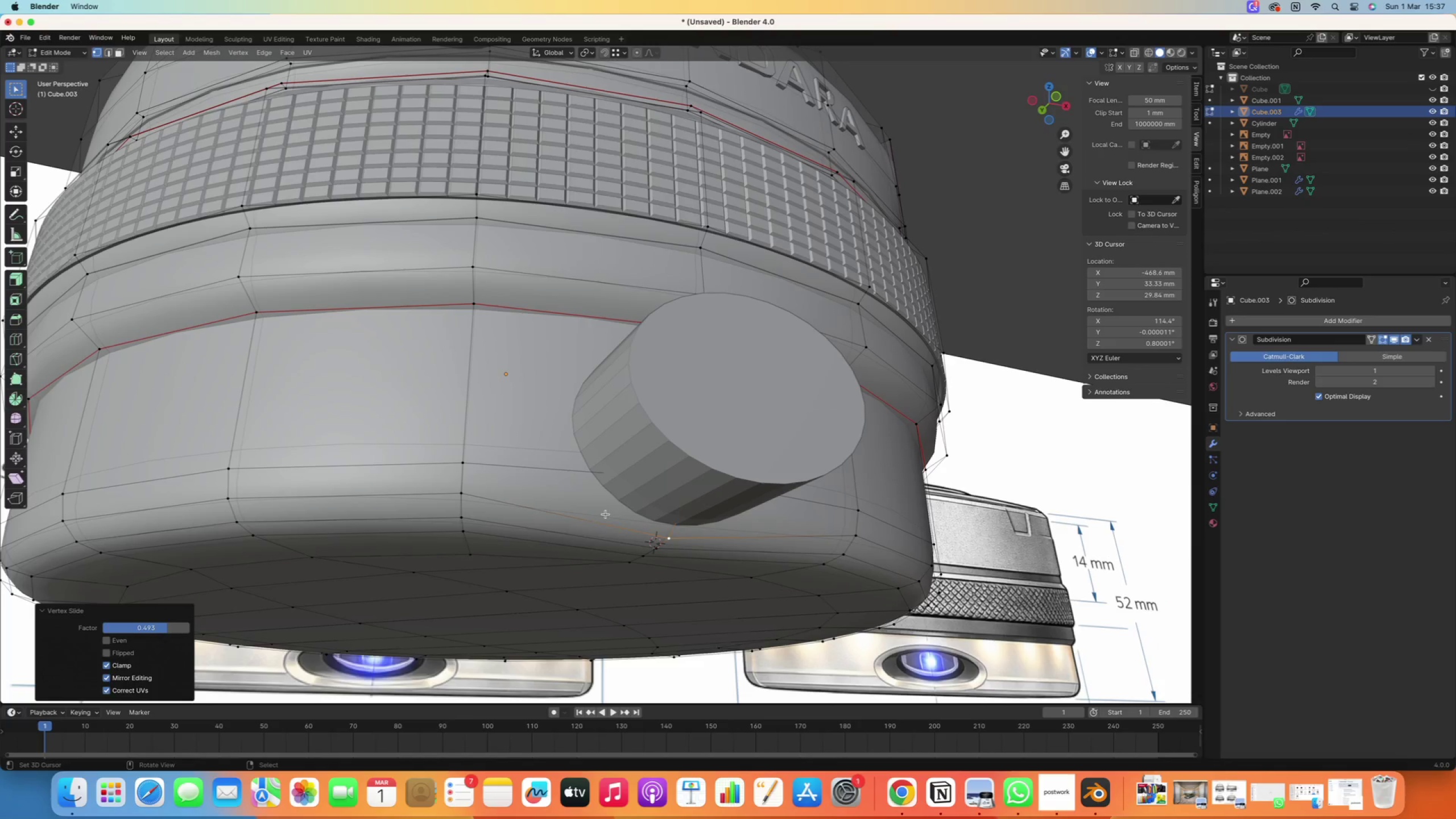 
right_click([682, 480])
 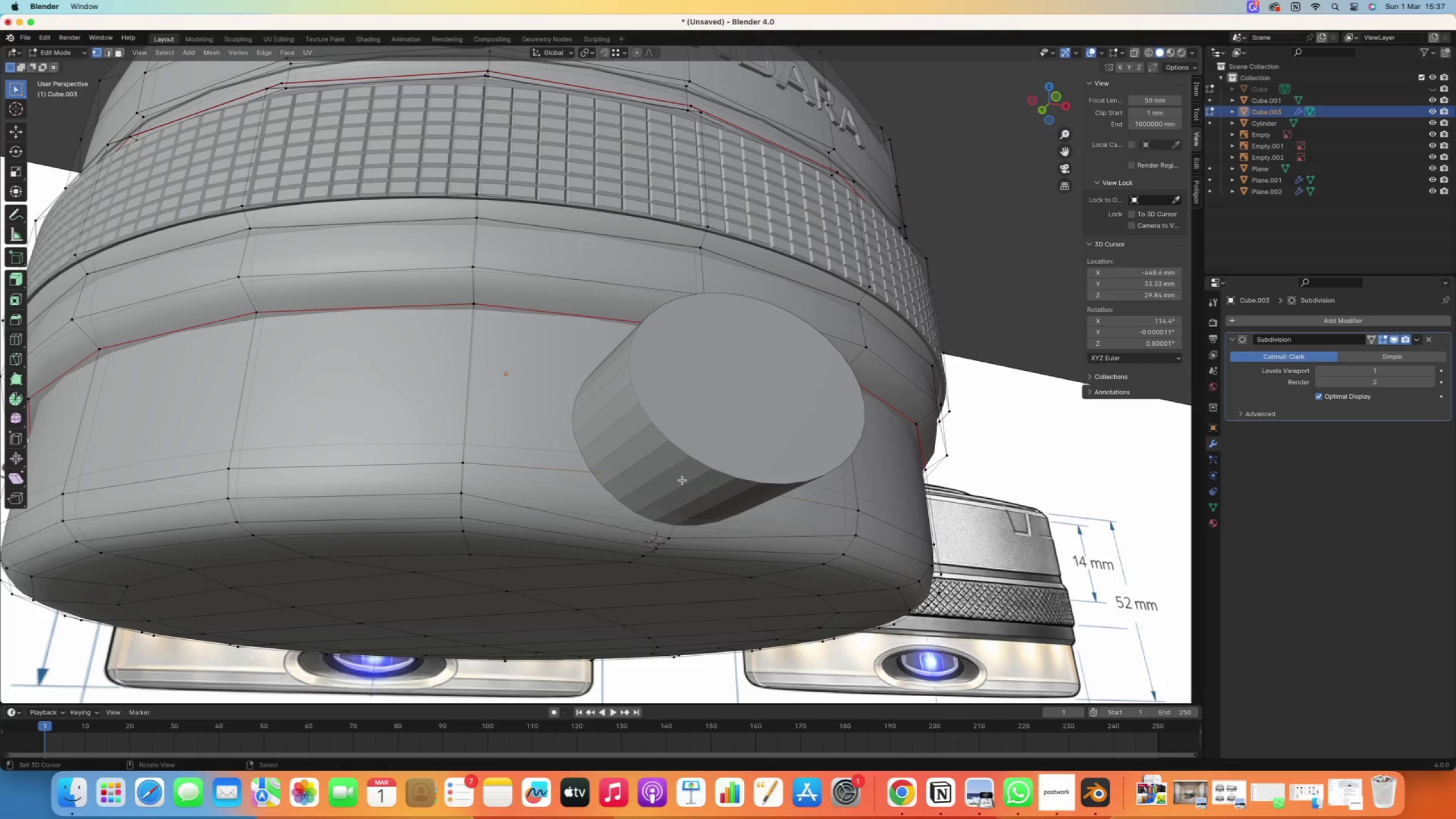 
type(gg)
 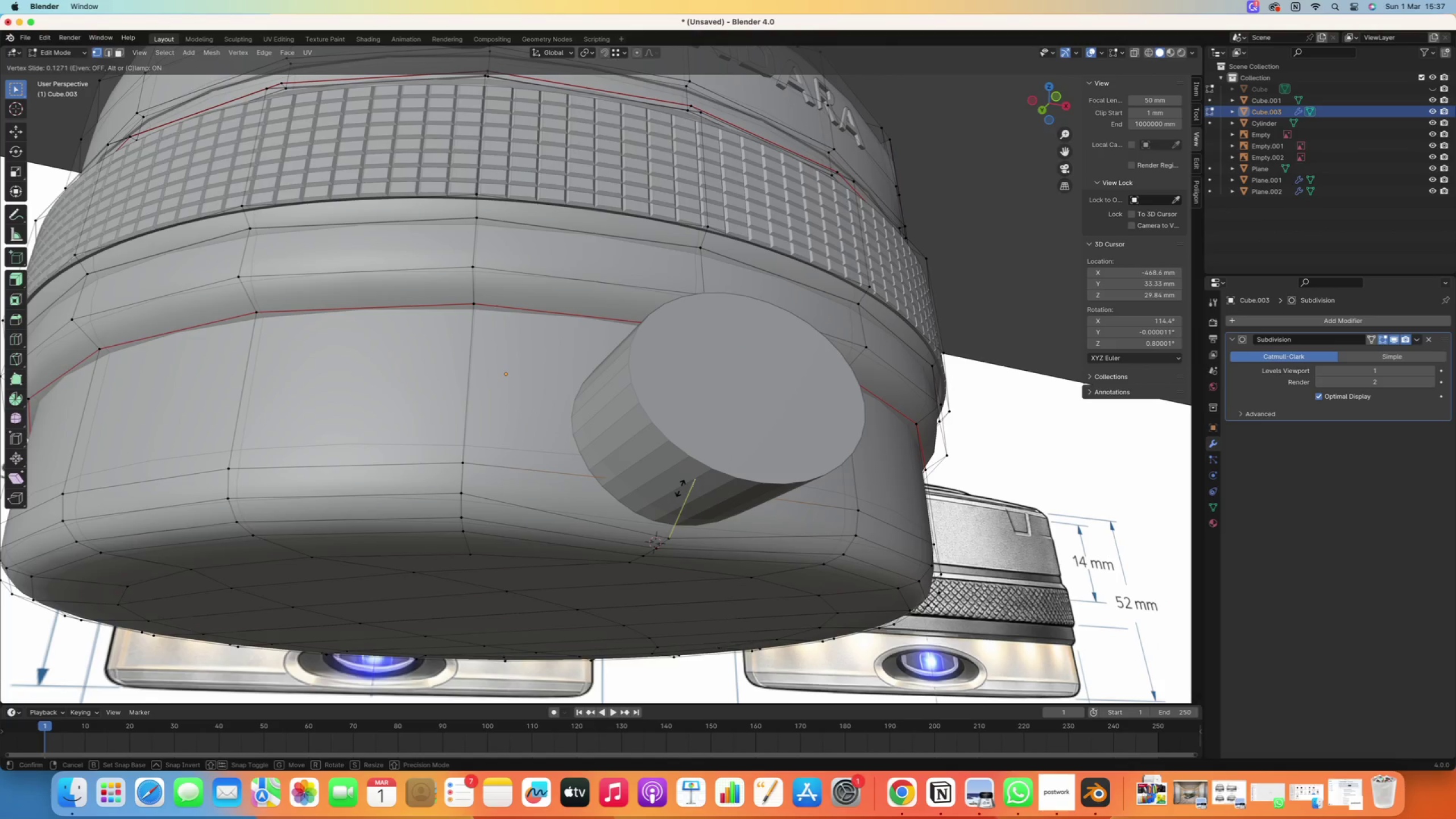 
left_click([680, 488])
 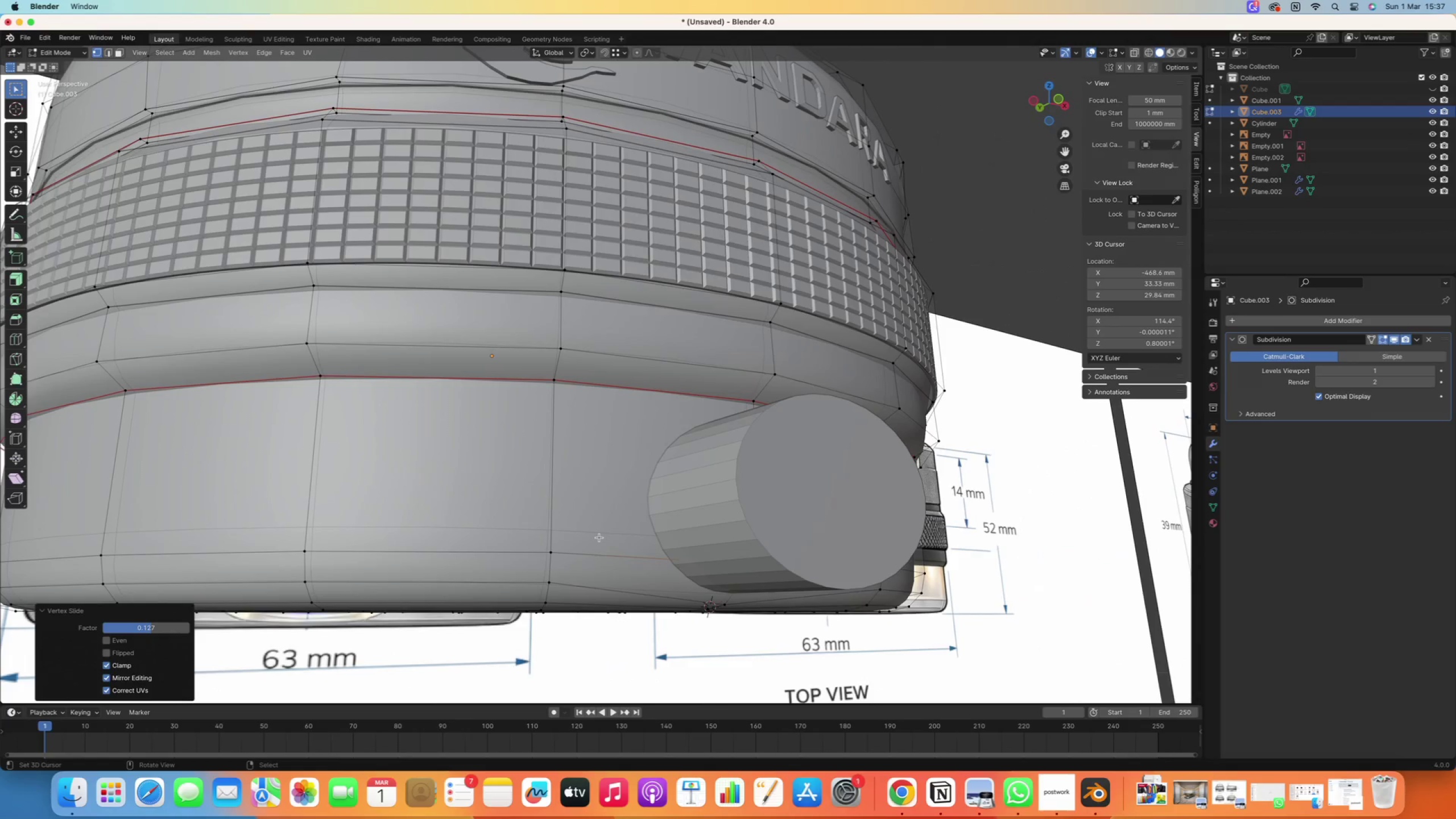 
wait(7.47)
 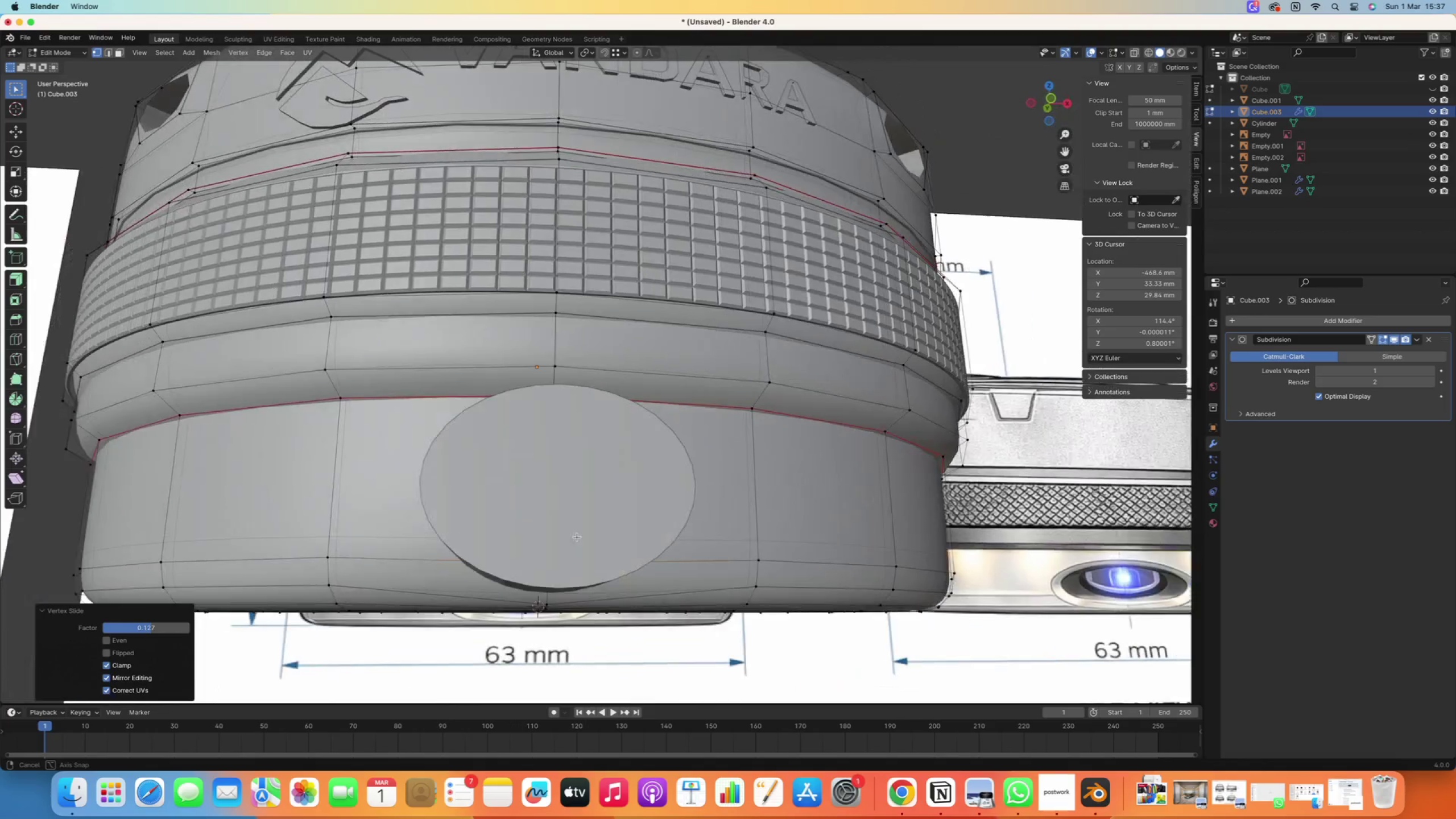 
key(Tab)
 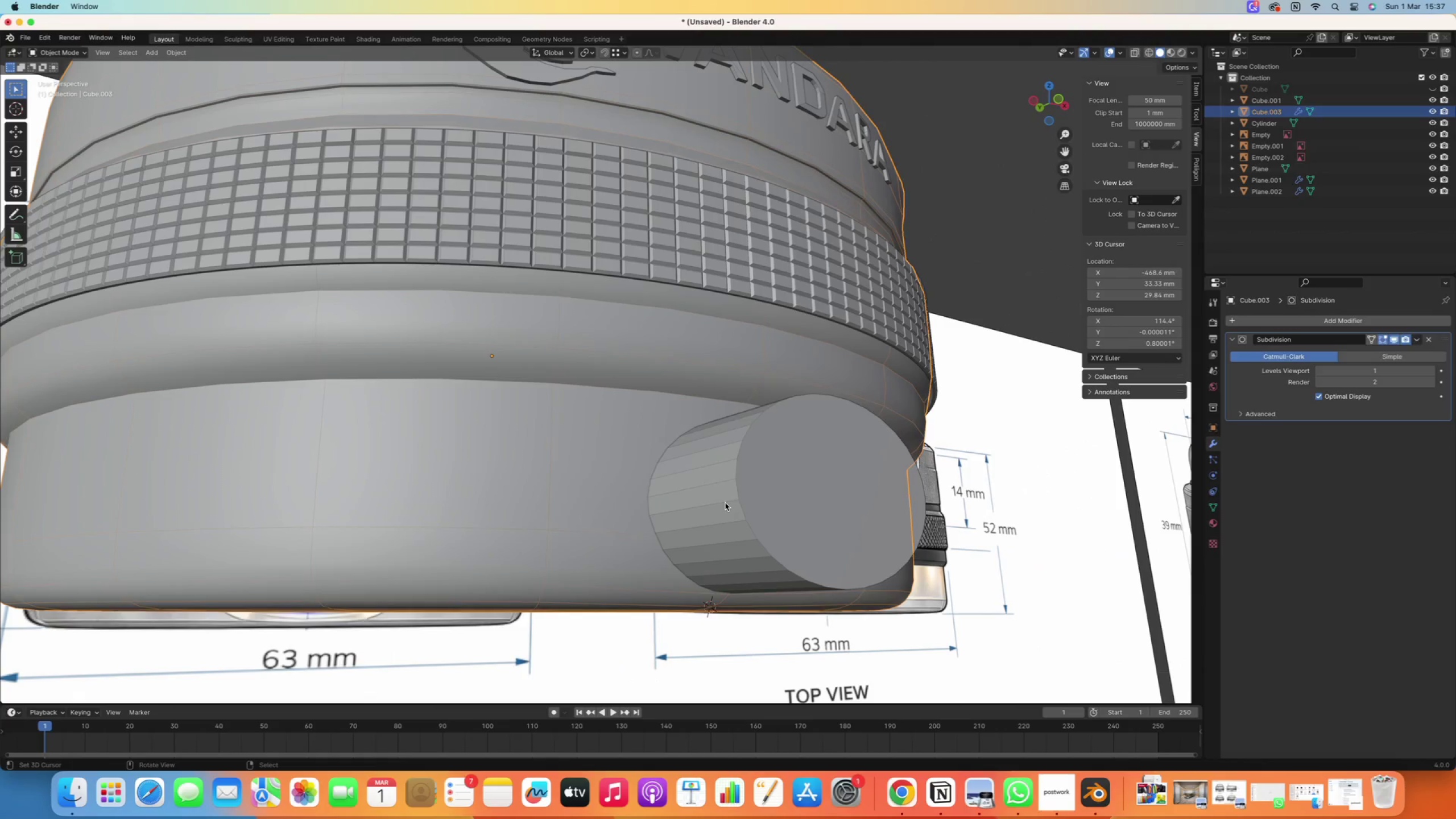 
right_click([727, 502])
 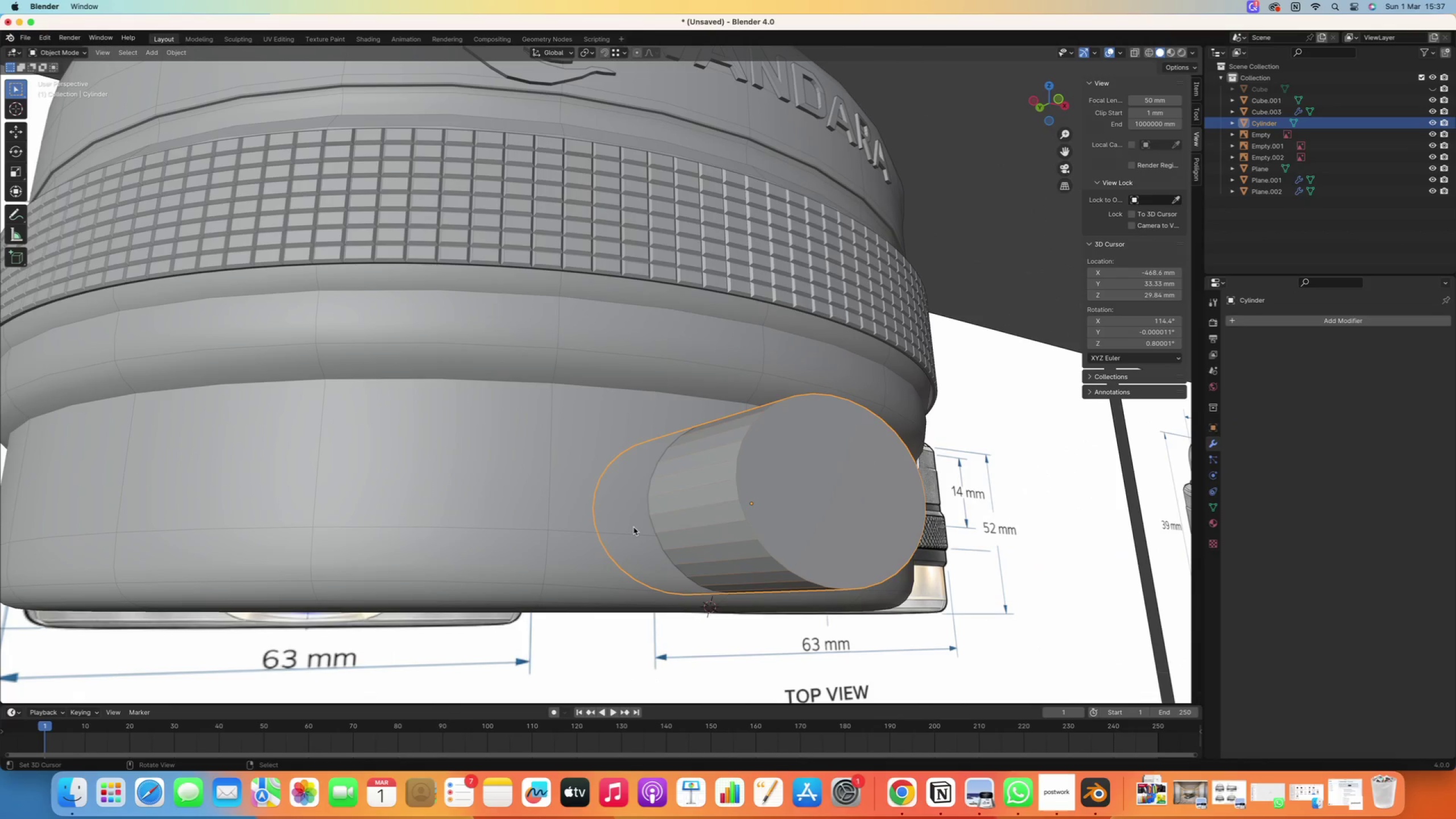 
type(sz)
 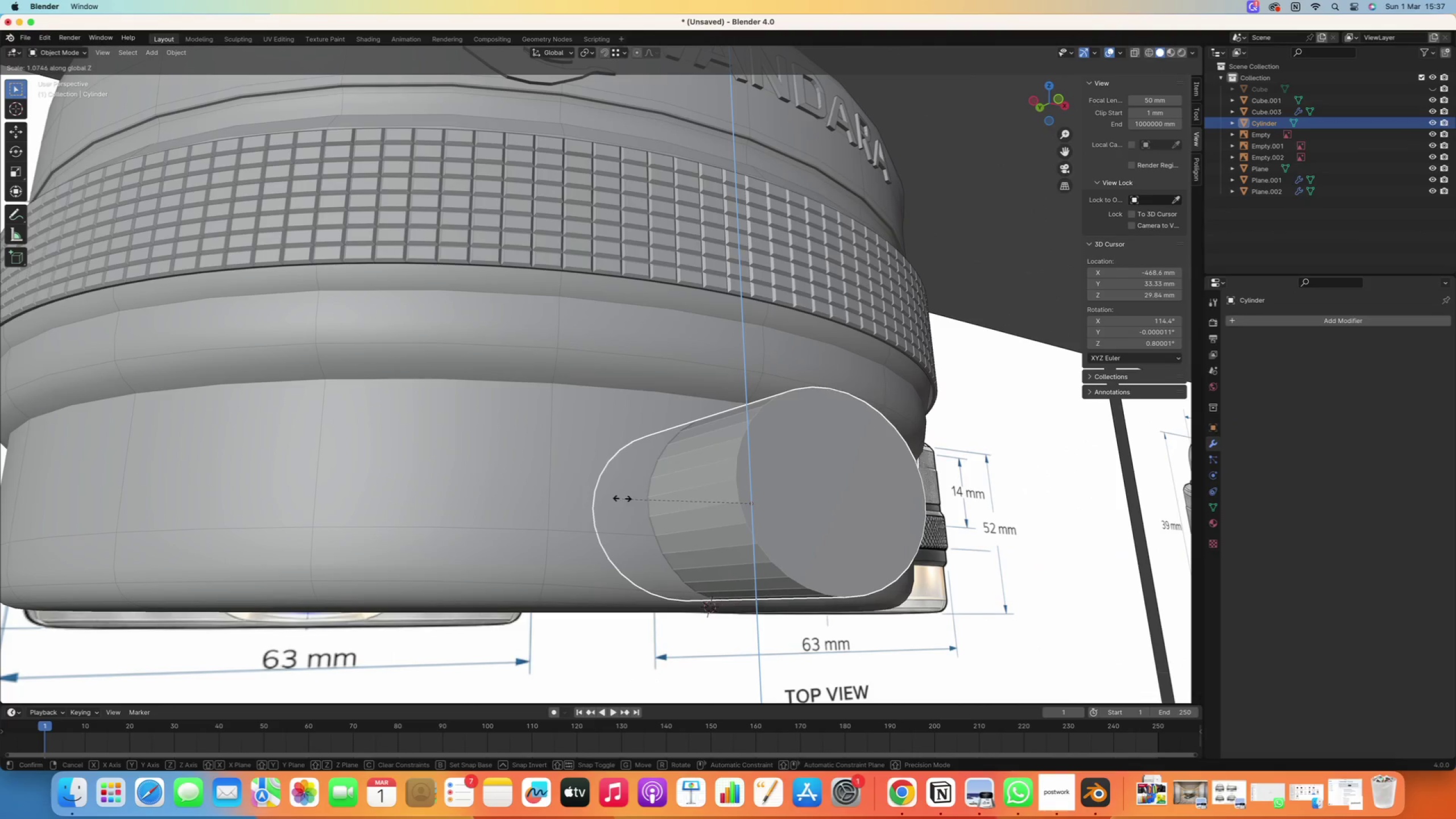 
right_click([627, 536])
 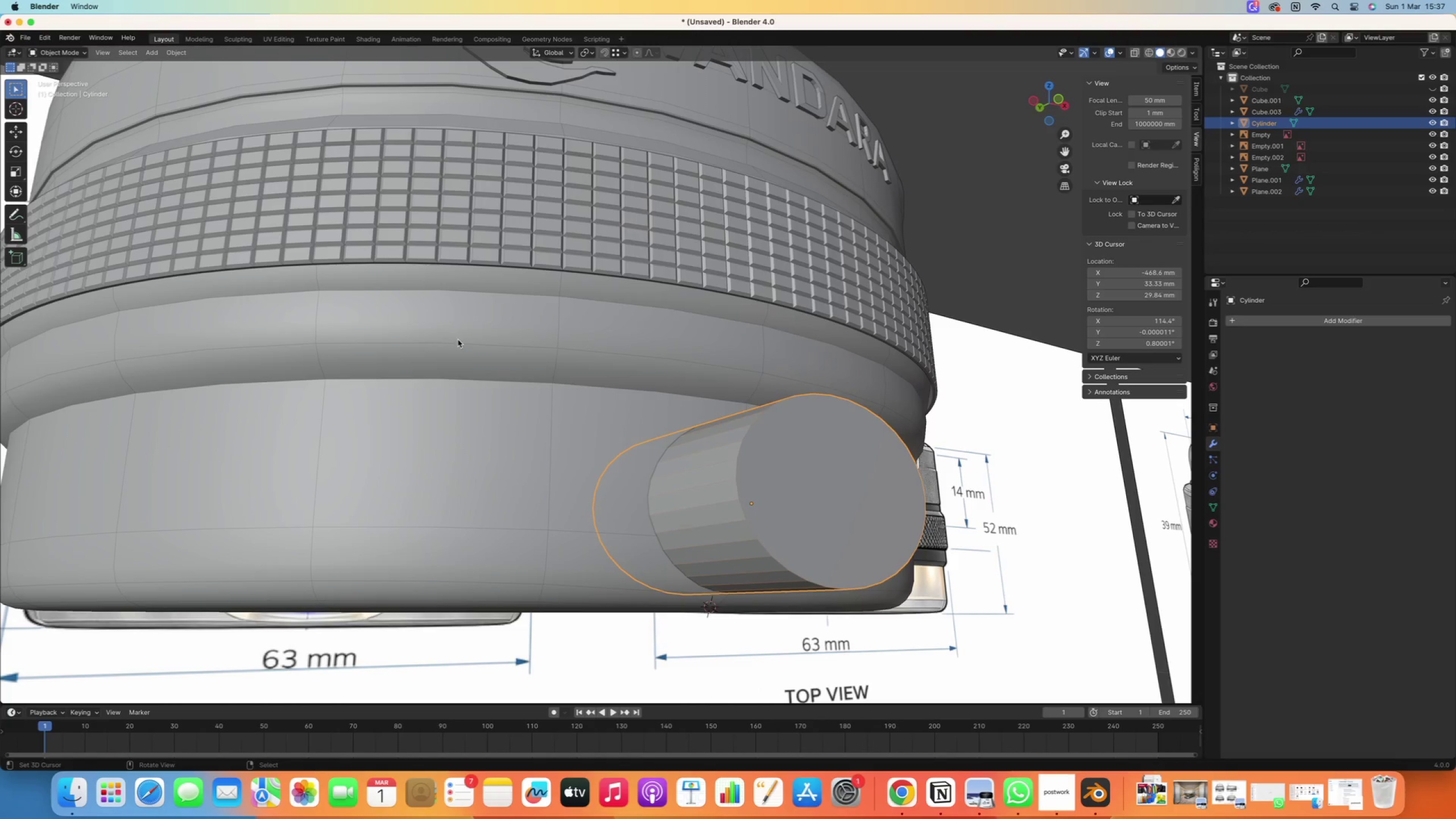 
type(sz)
 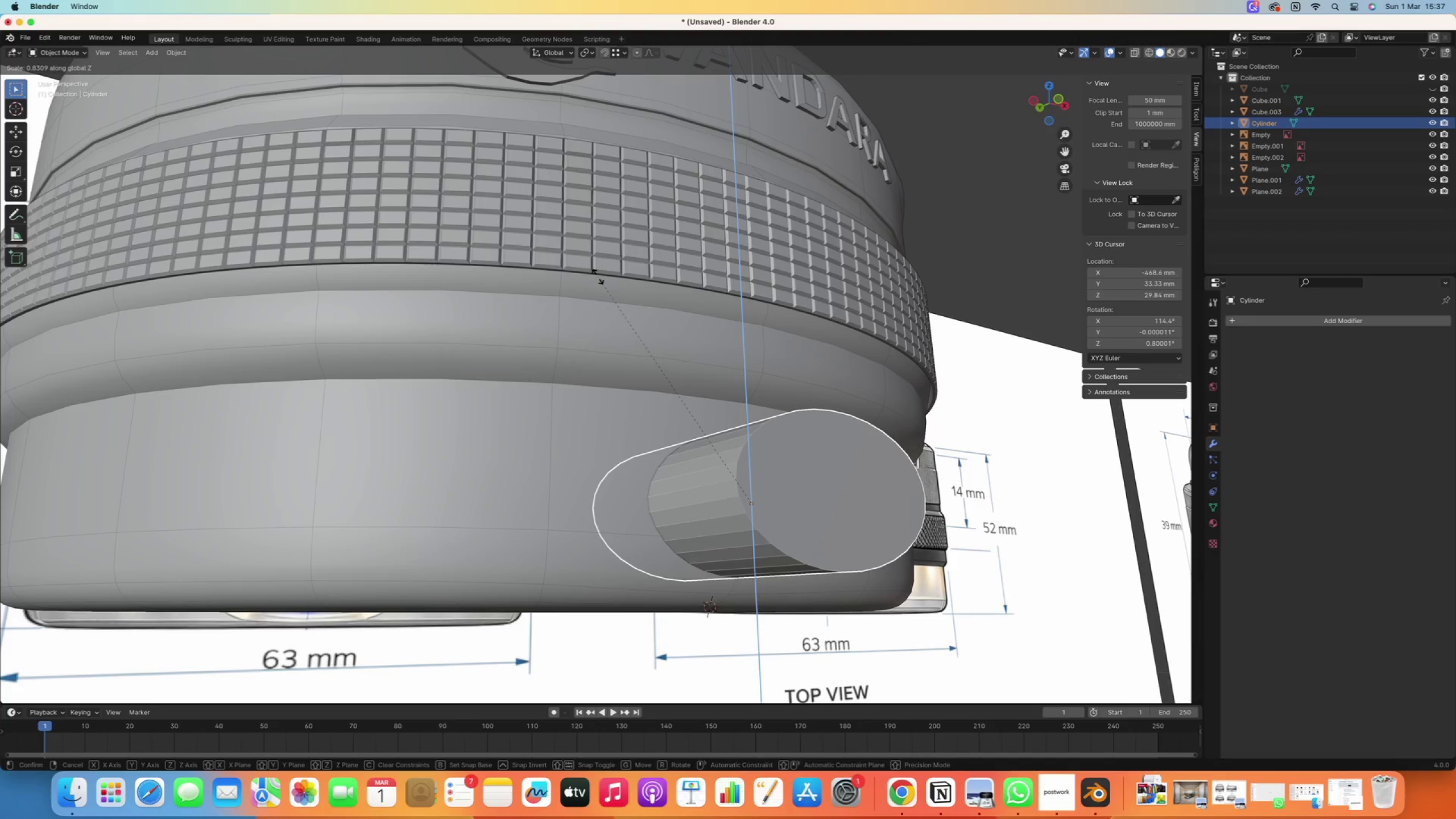 
left_click([599, 274])
 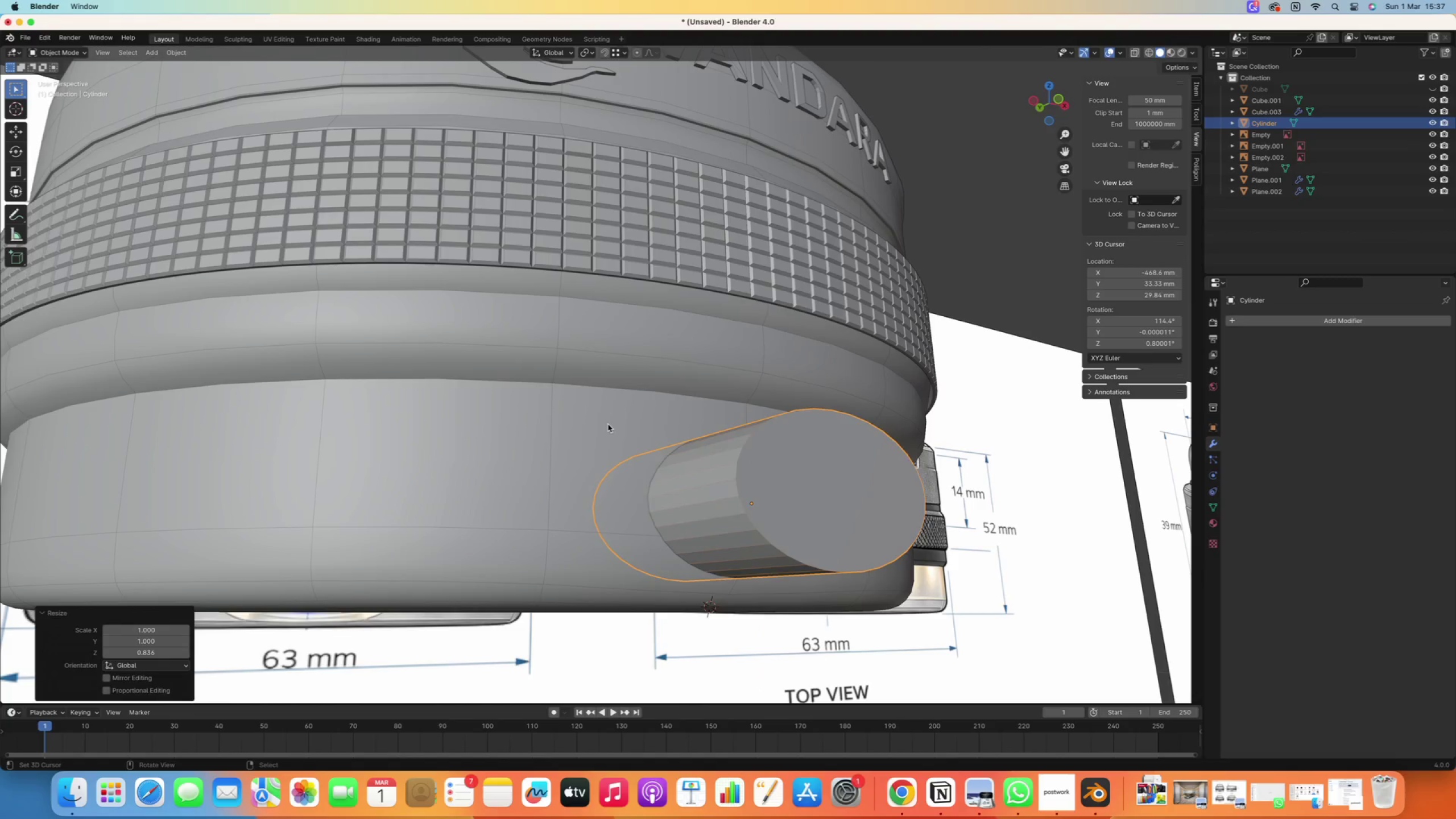 
key(Tab)
 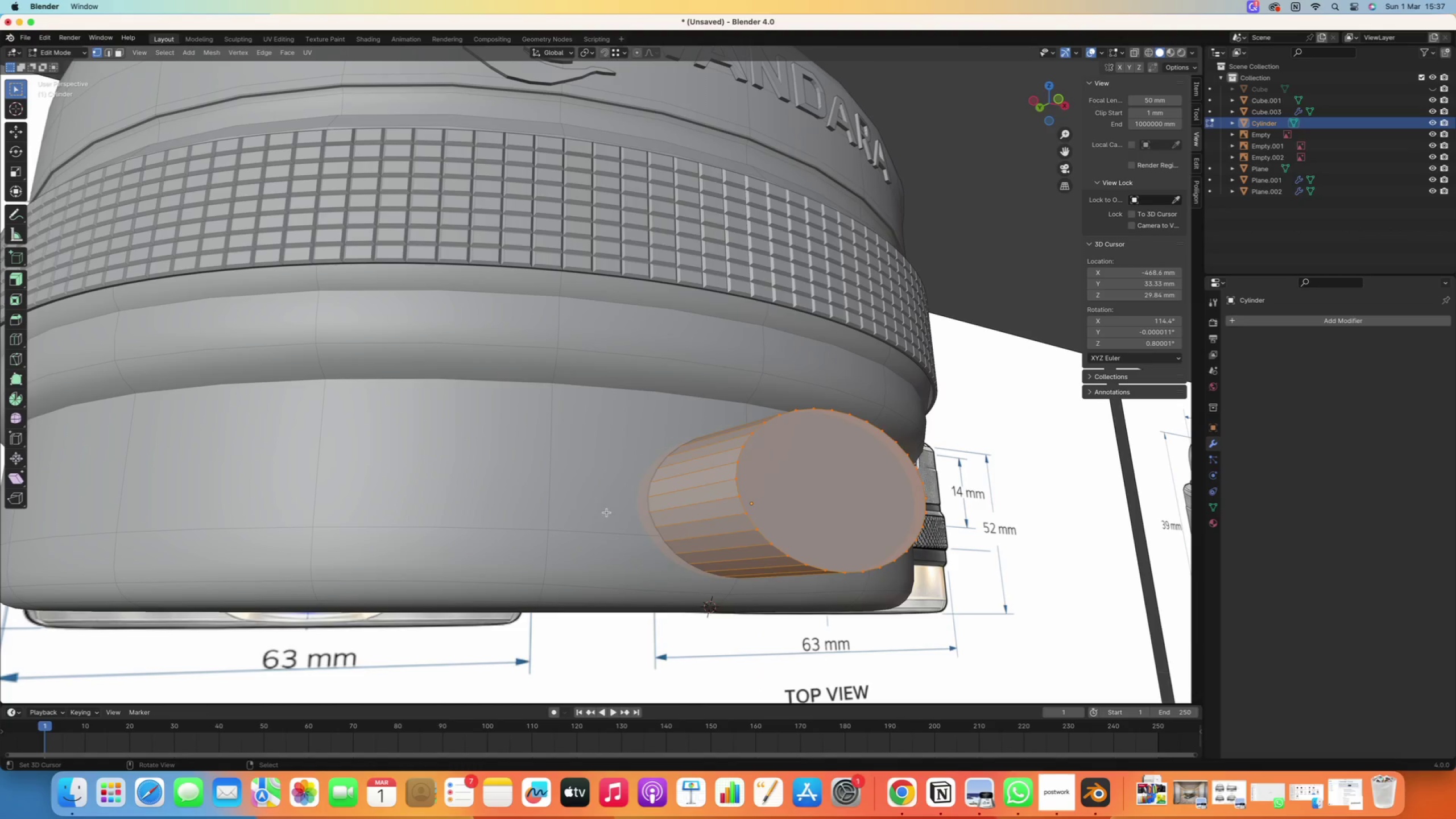 
right_click([572, 503])
 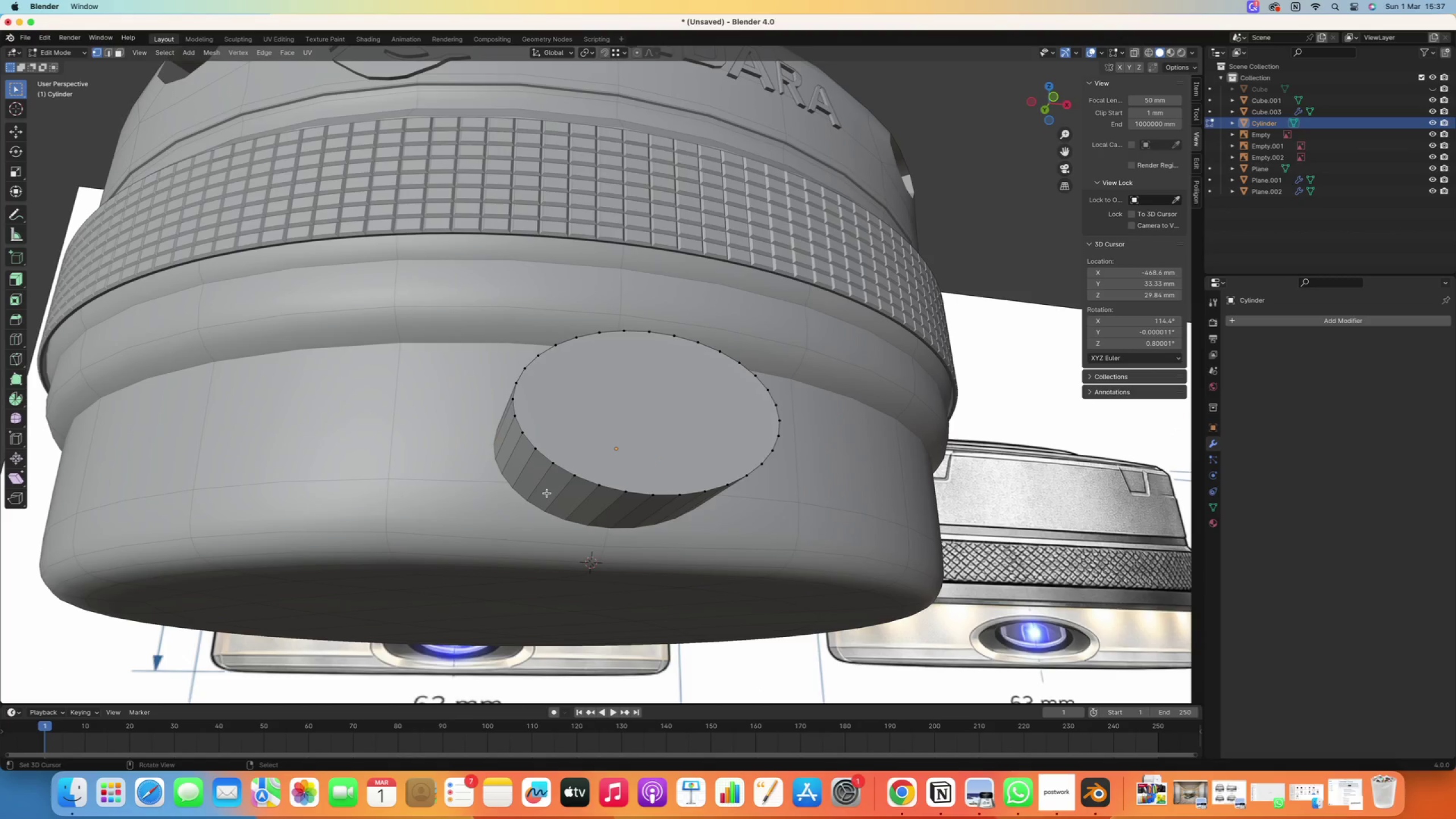 
key(Tab)
 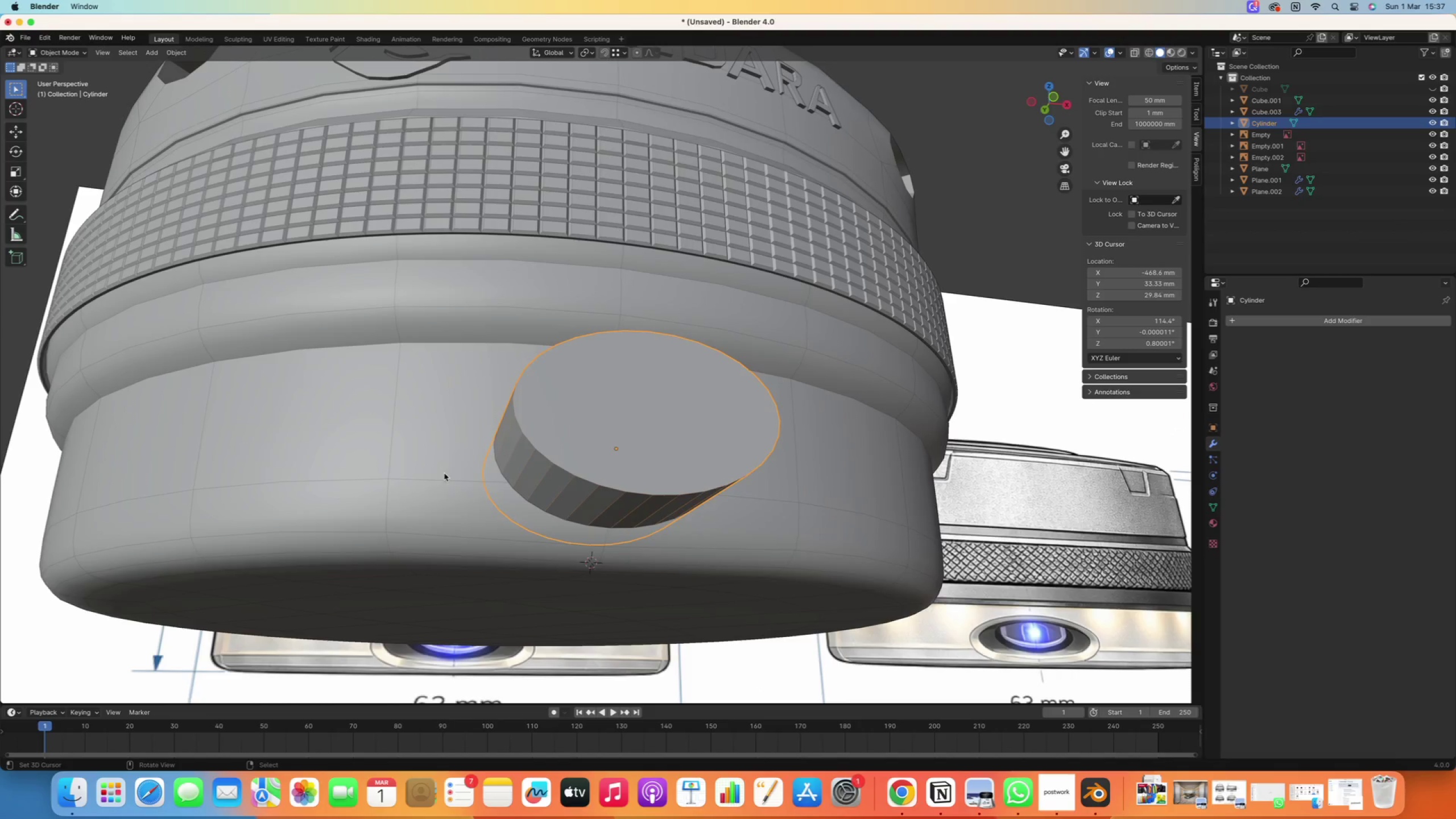 
right_click([432, 467])
 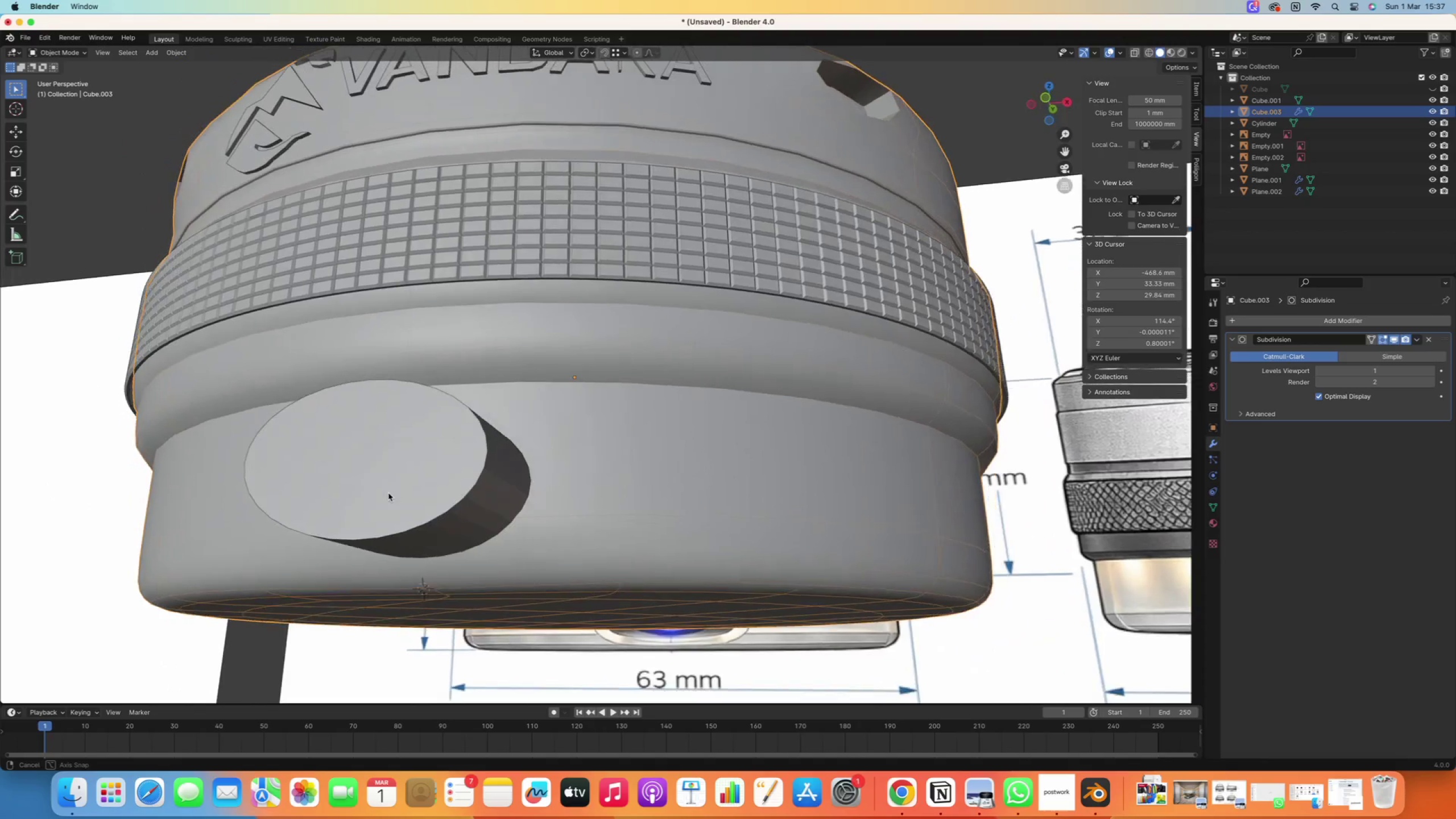 
right_click([462, 442])
 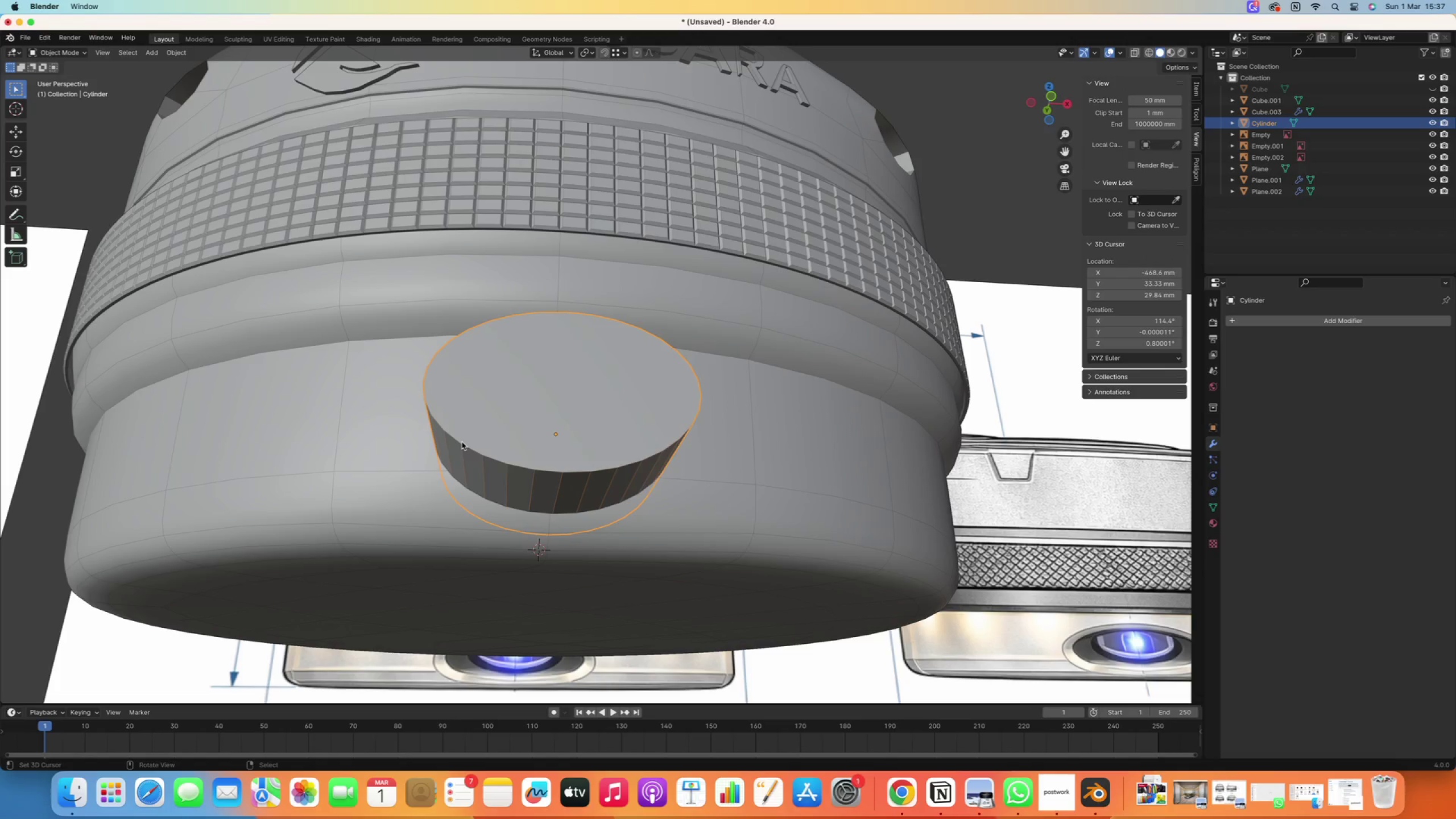 
type(sz)
 